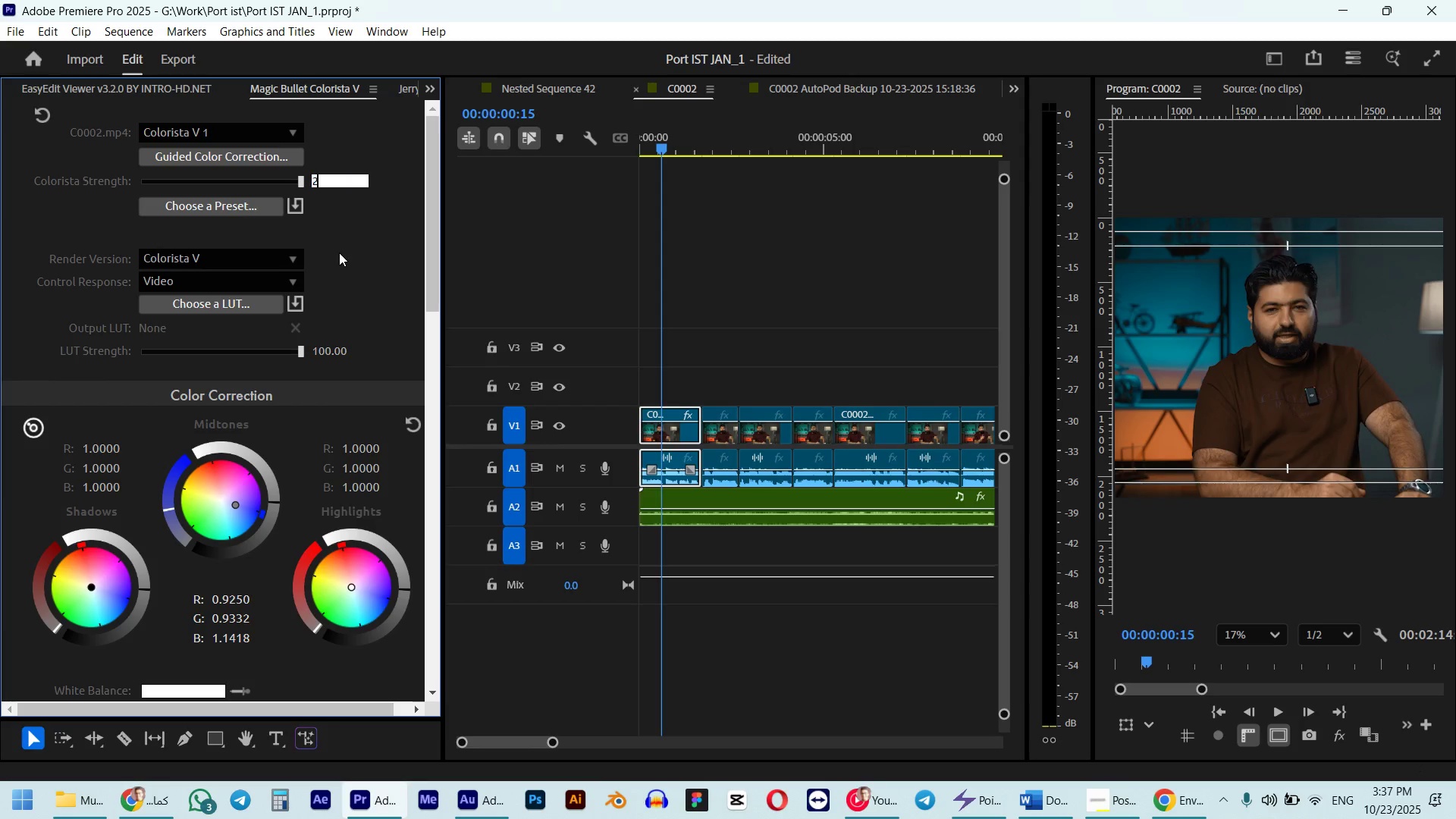 
key(Numpad0)
 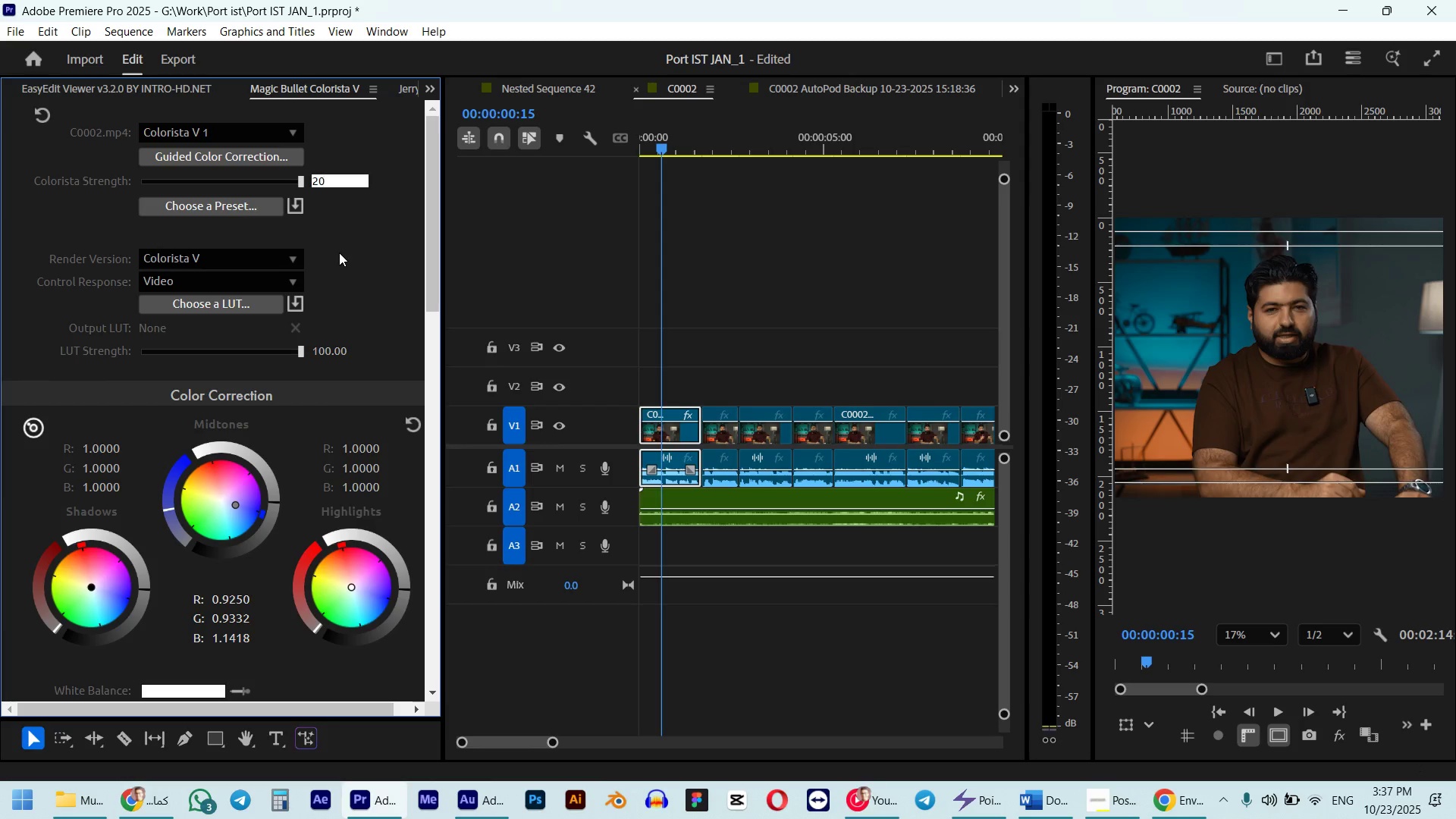 
key(NumpadEnter)
 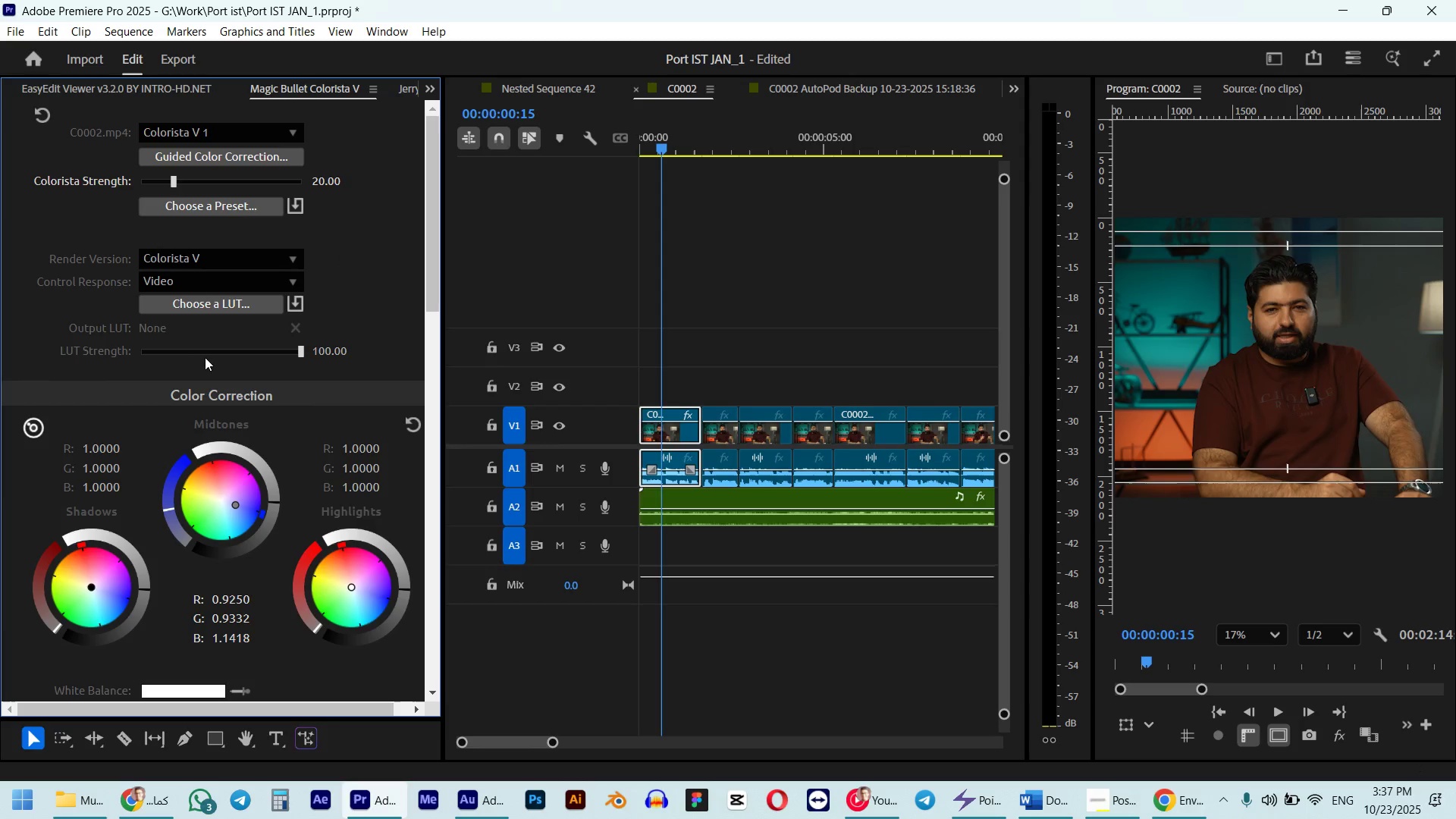 
left_click([249, 307])
 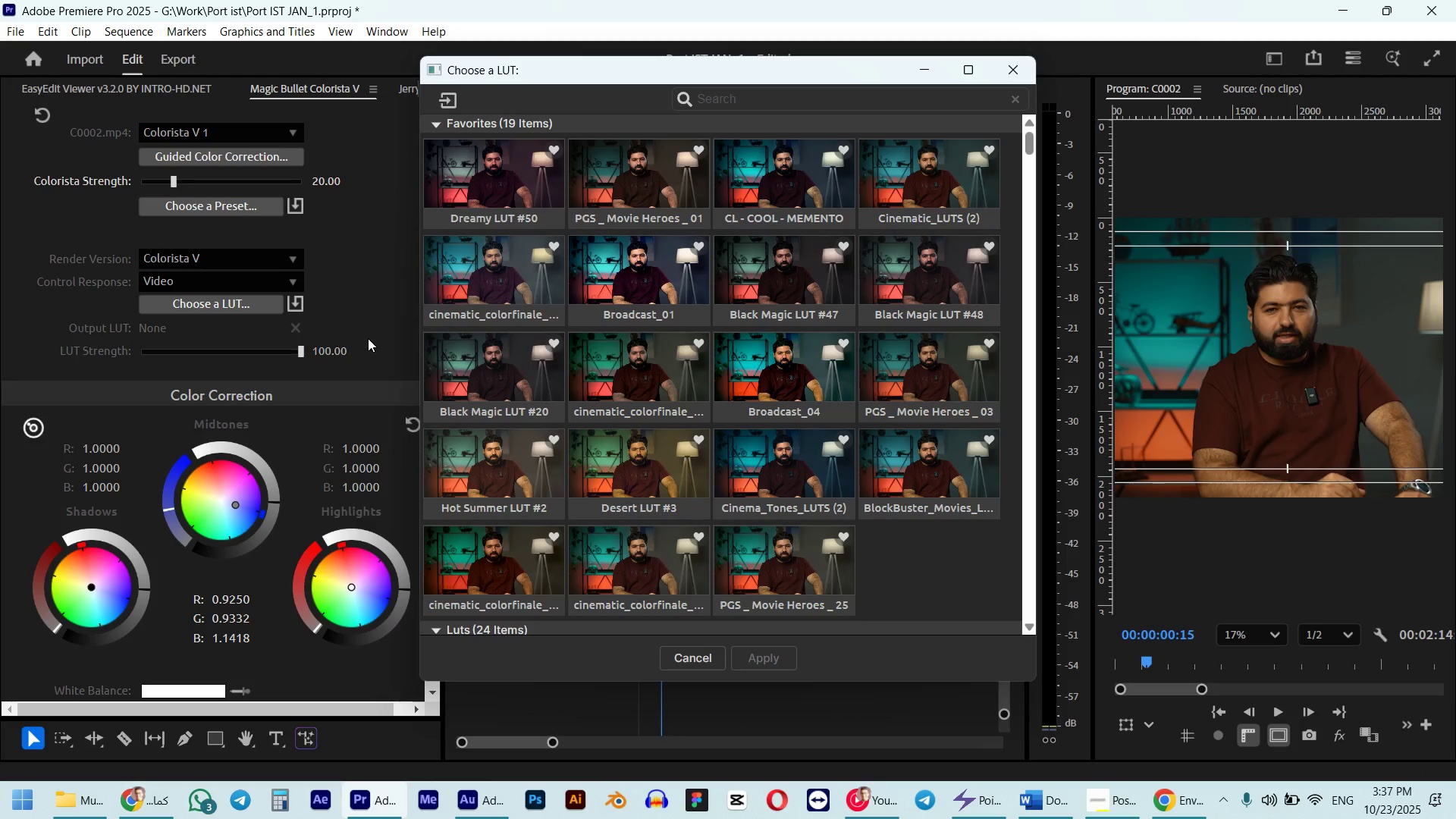 
wait(13.75)
 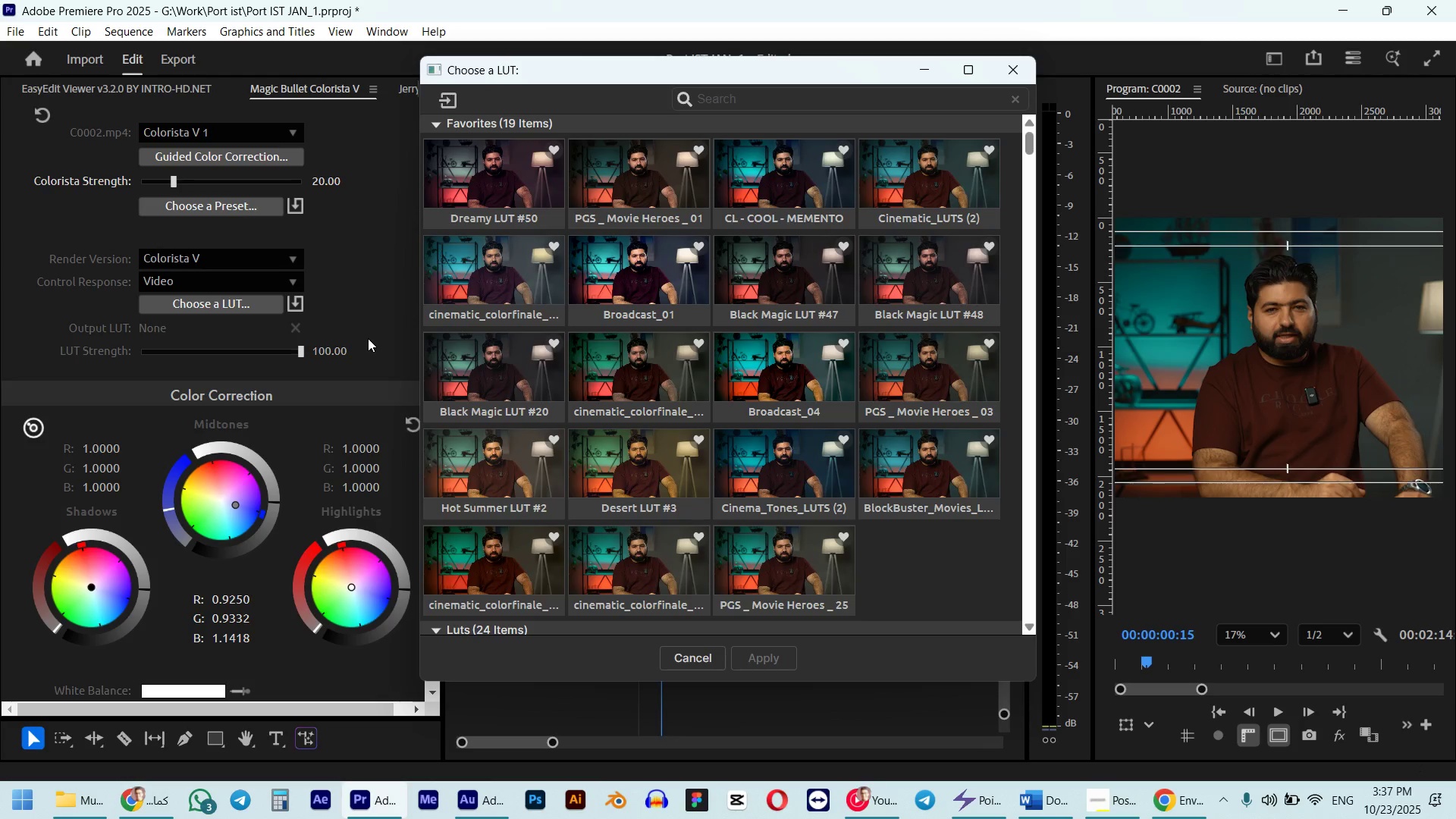 
left_click([915, 177])
 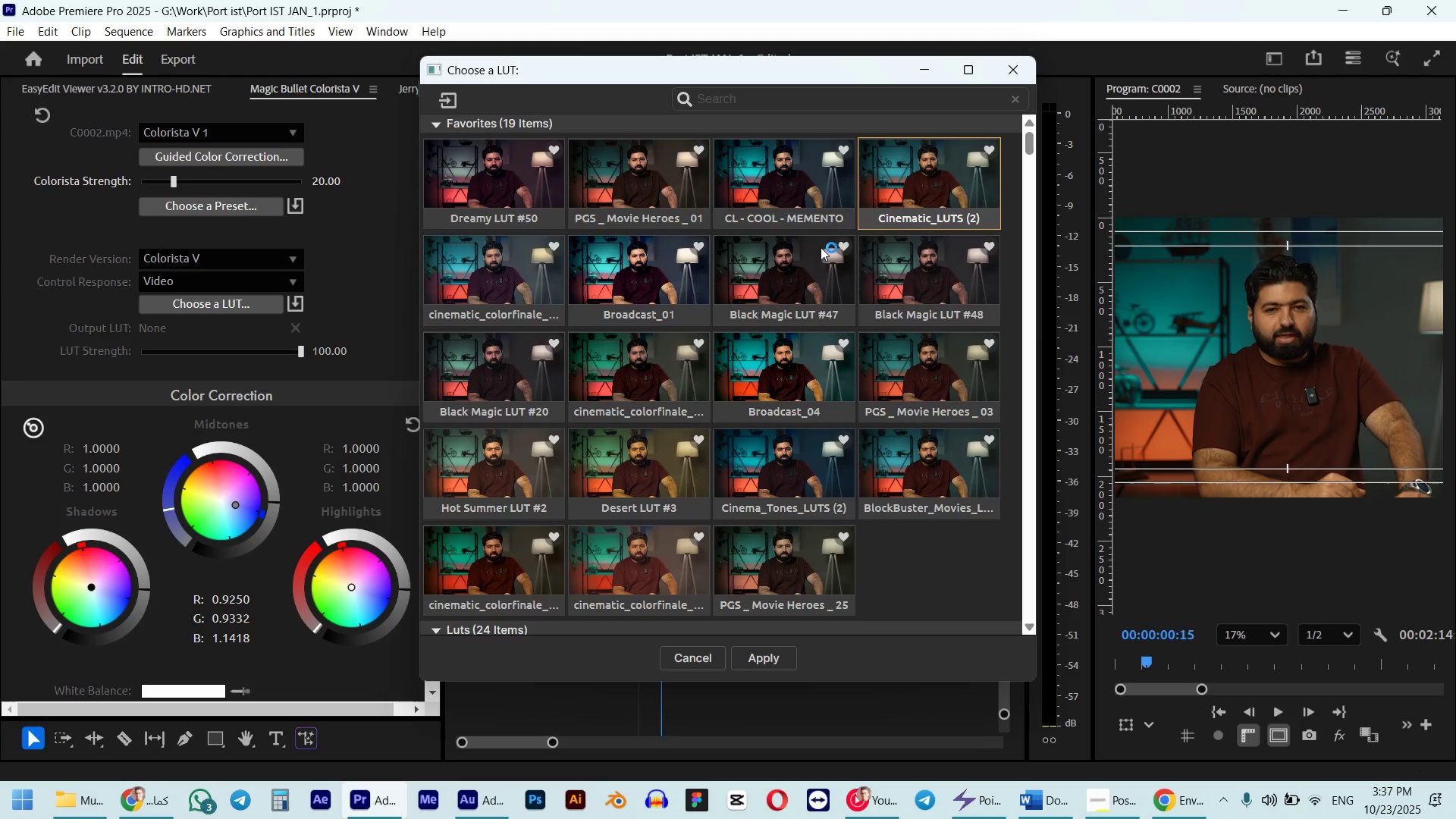 
left_click([799, 189])
 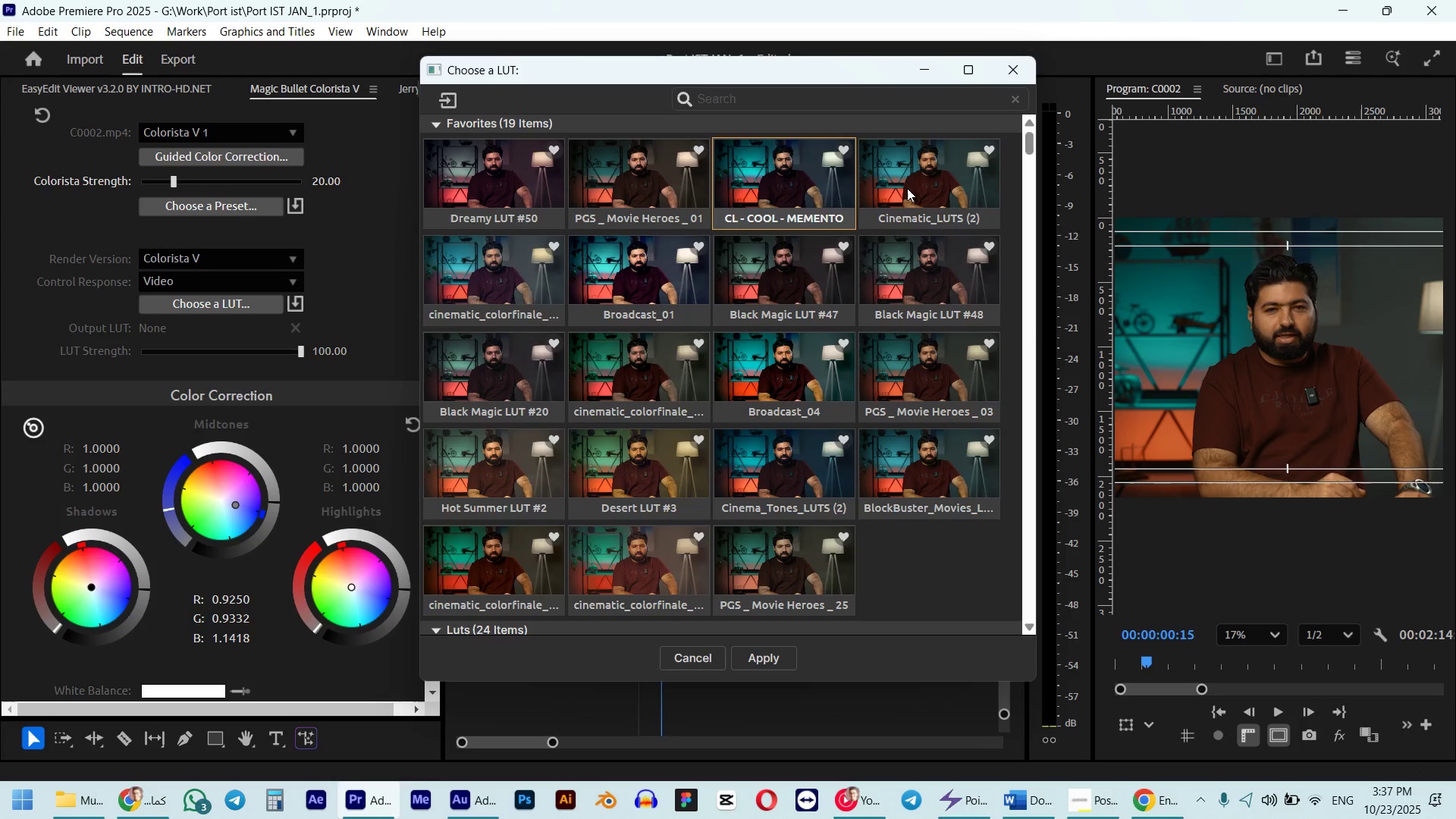 
left_click([907, 188])
 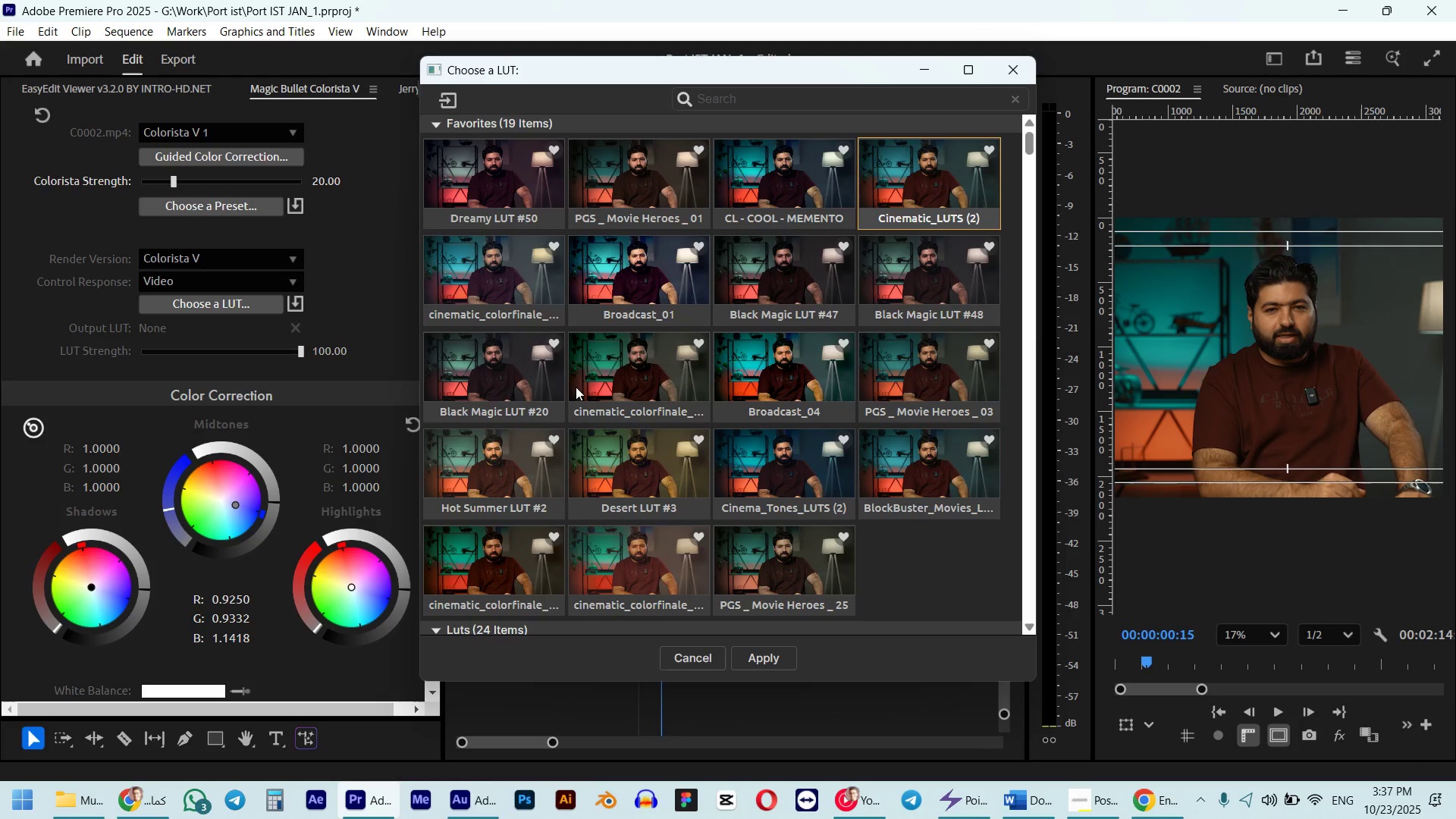 
left_click([770, 657])
 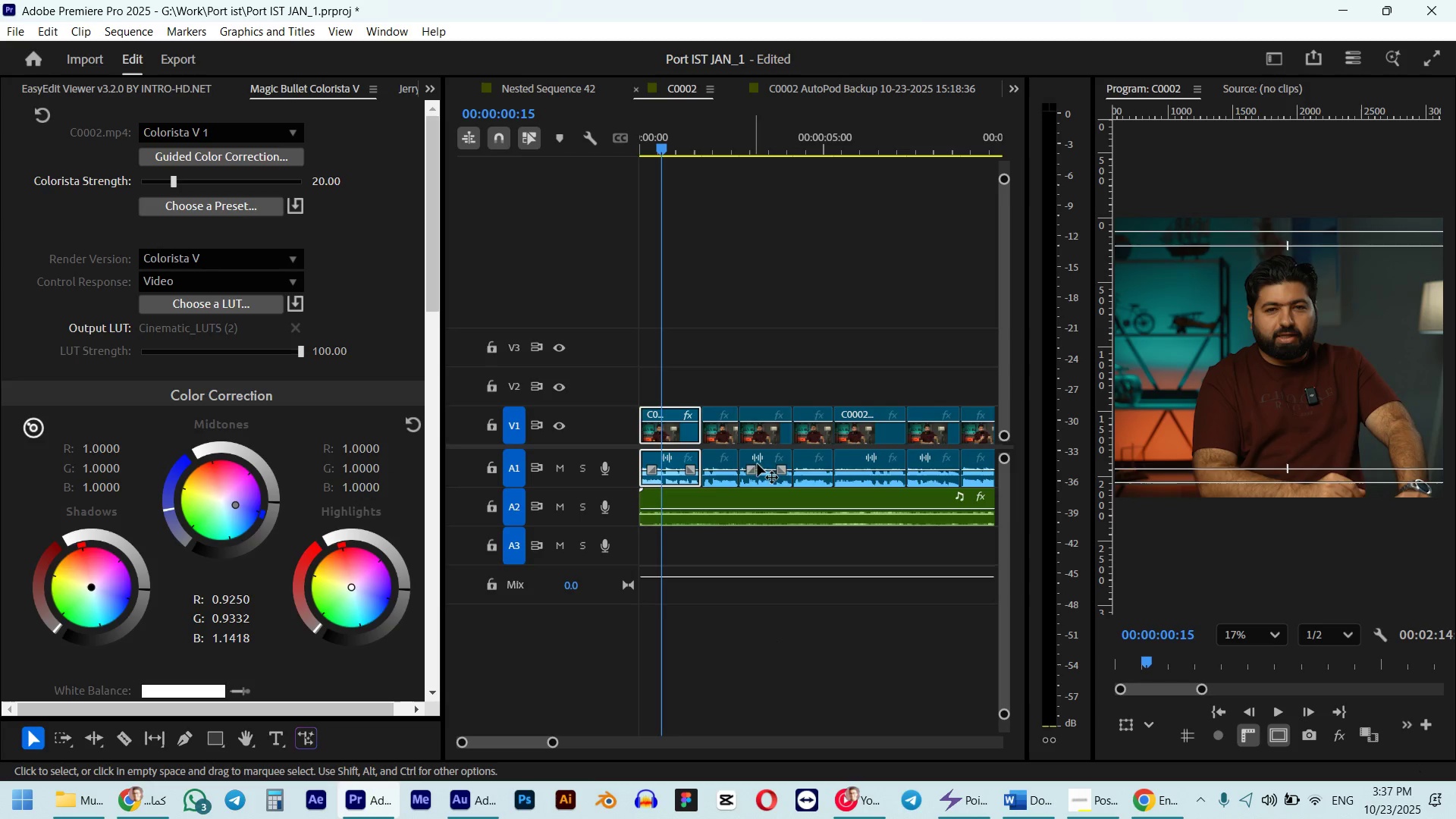 
scroll: coordinate [1210, 377], scroll_direction: none, amount: 0.0
 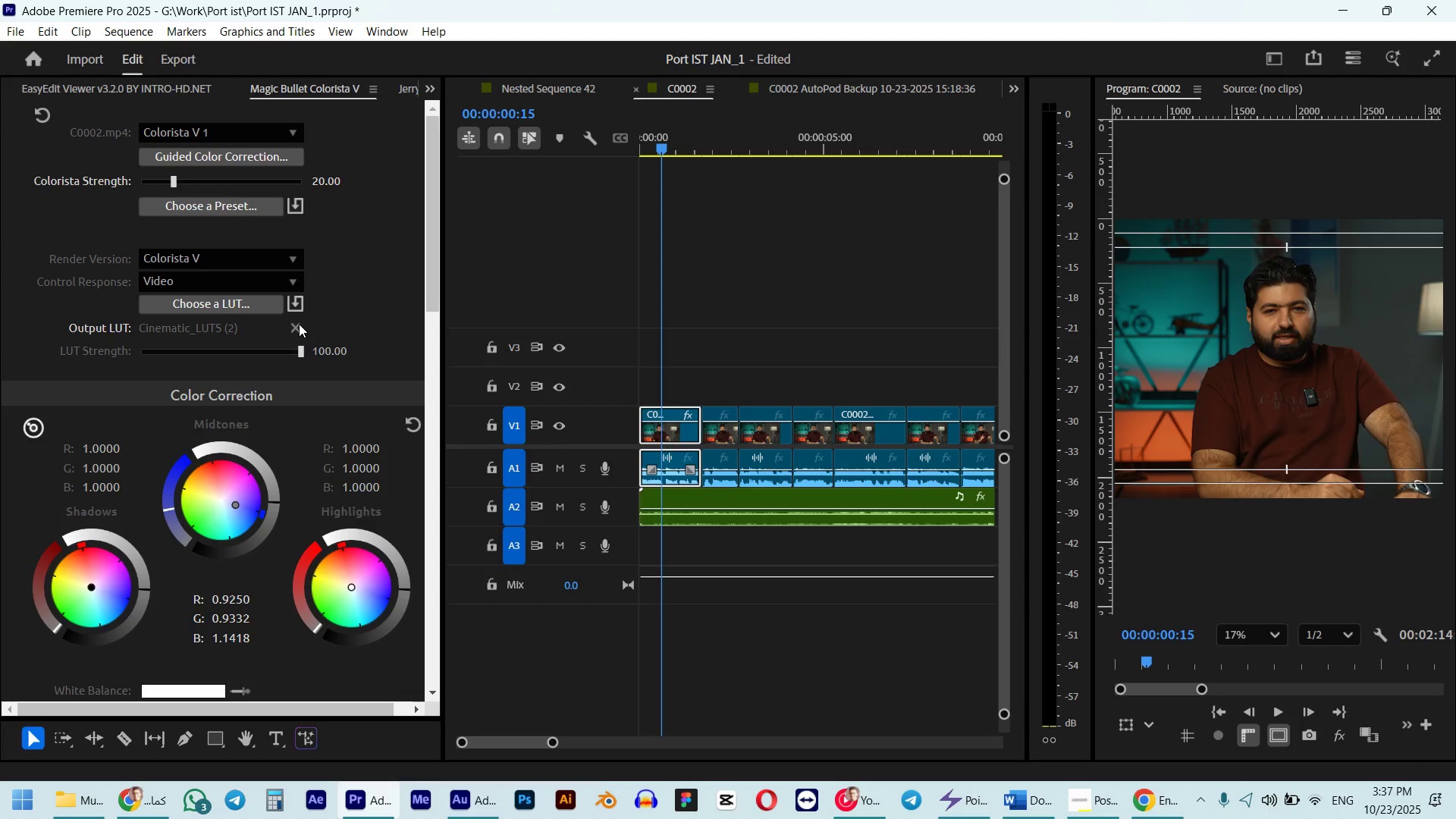 
left_click([299, 324])
 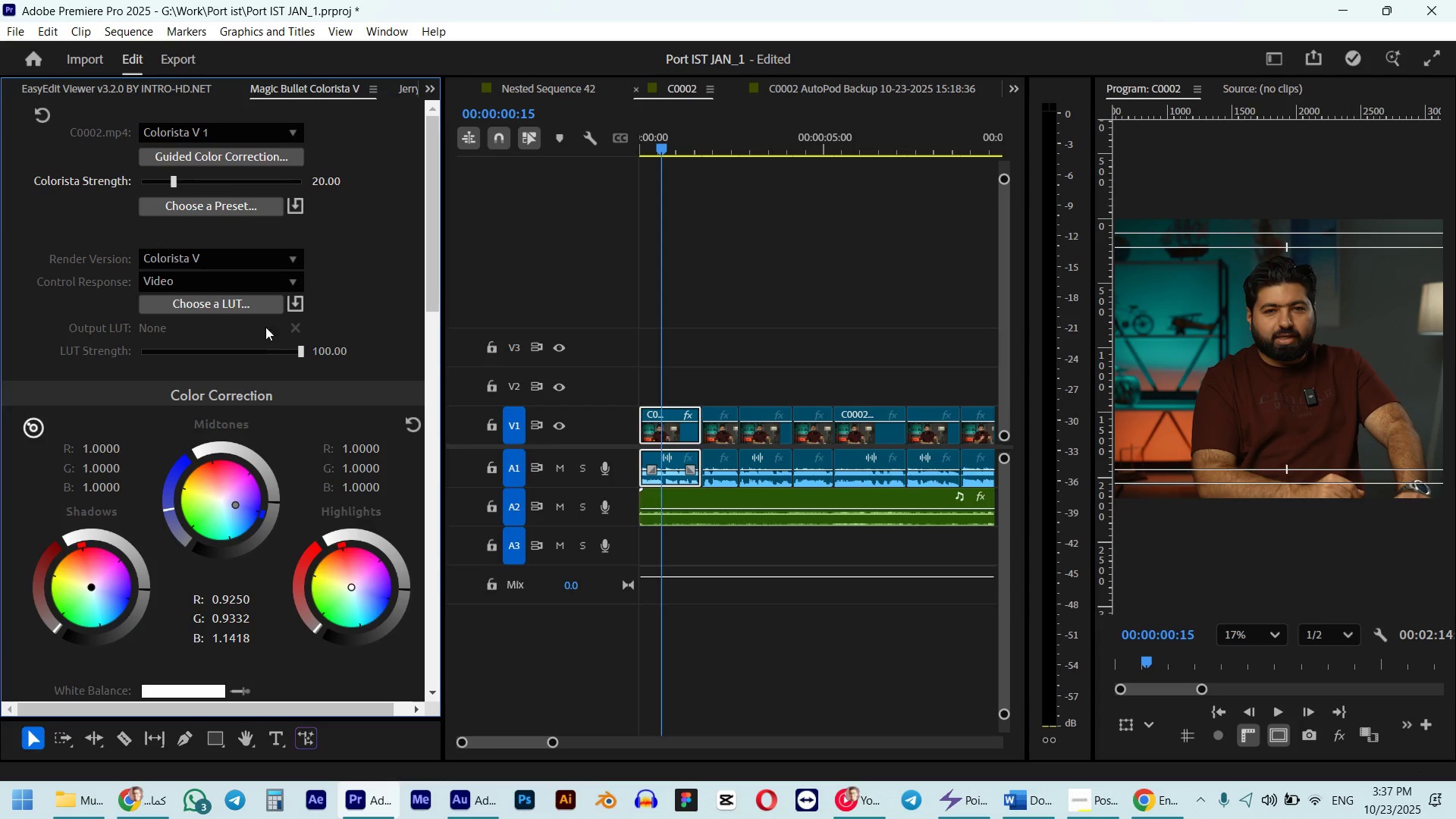 
left_click([258, 308])
 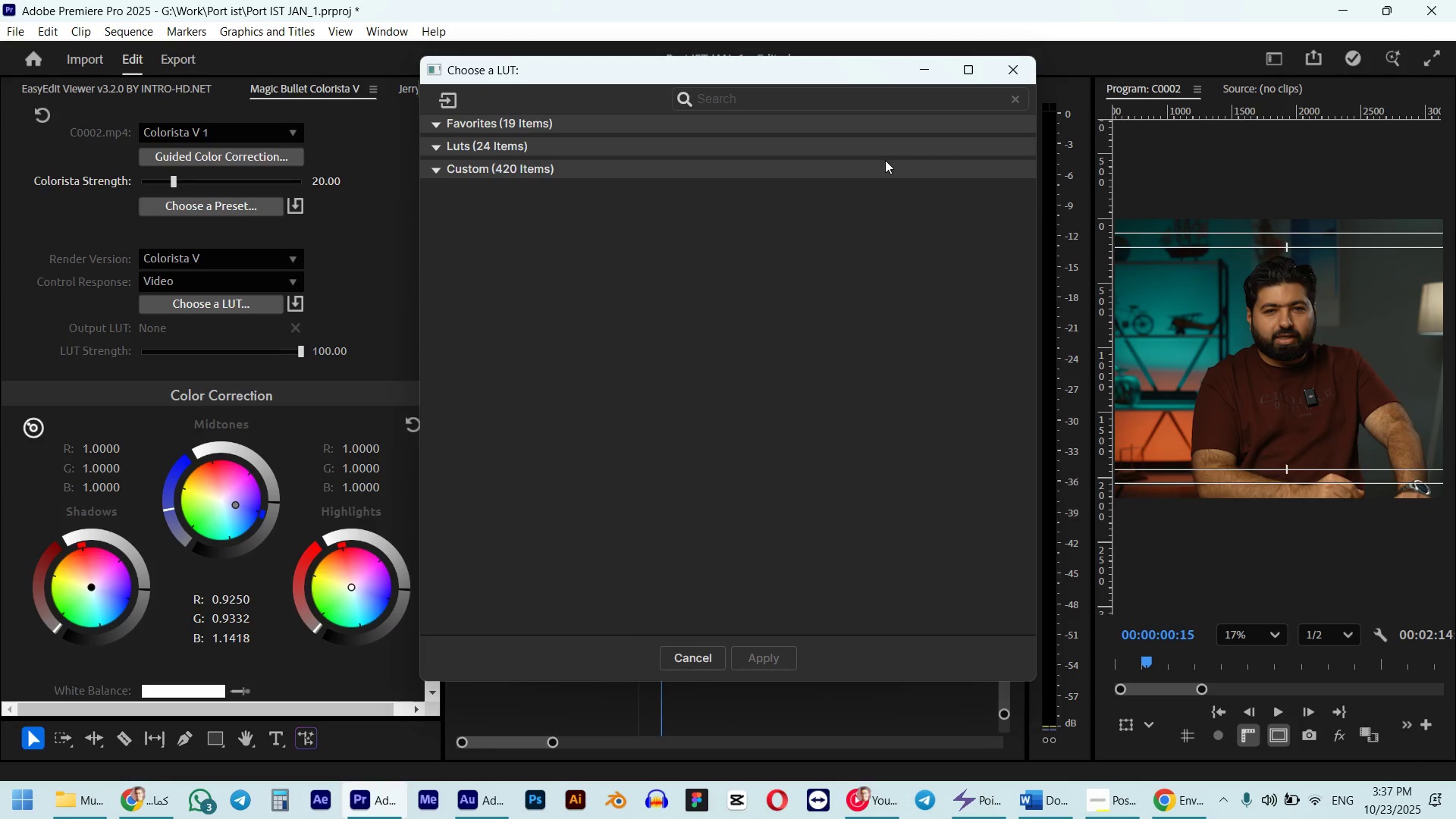 
left_click([793, 179])
 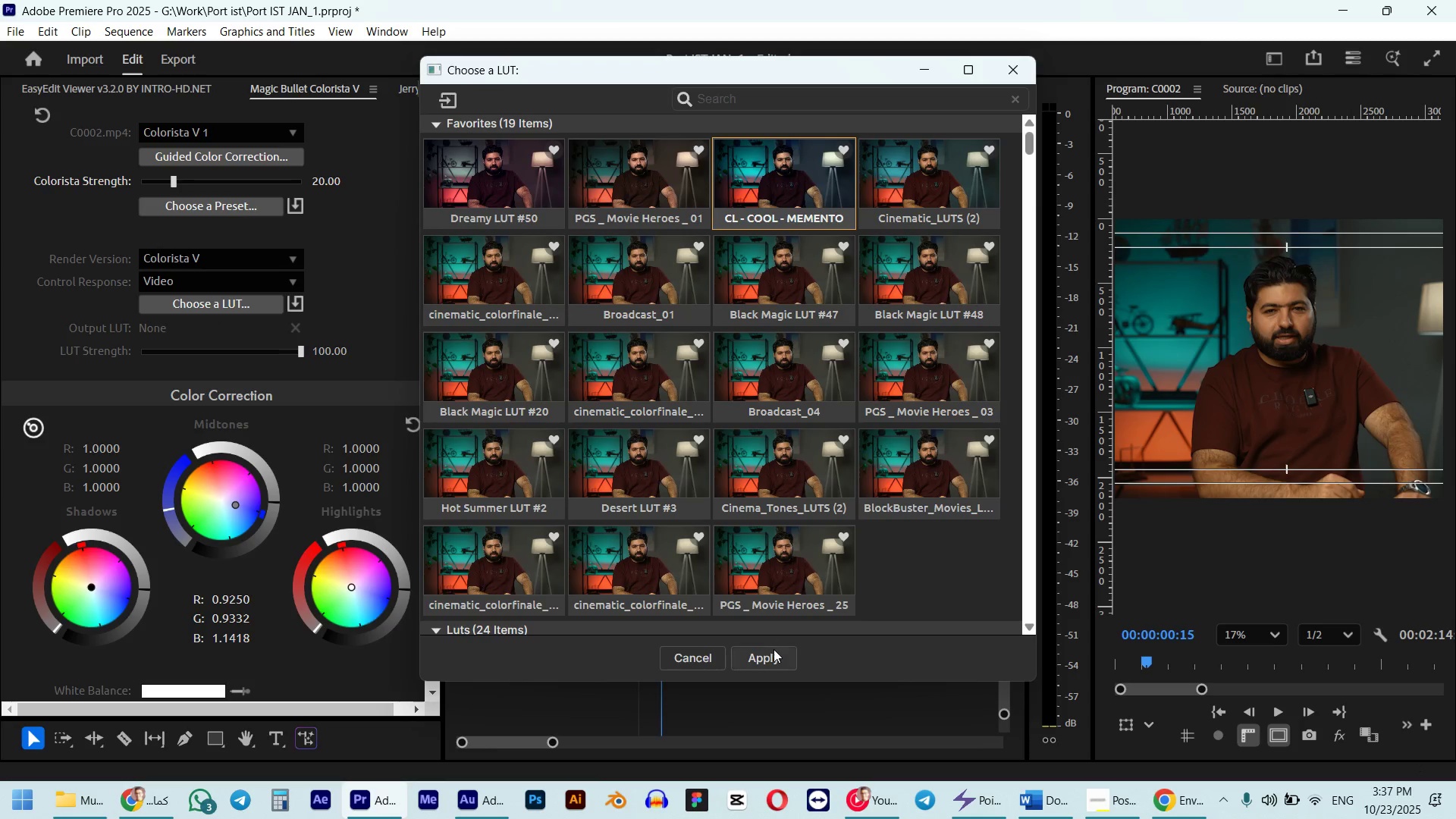 
left_click([773, 651])
 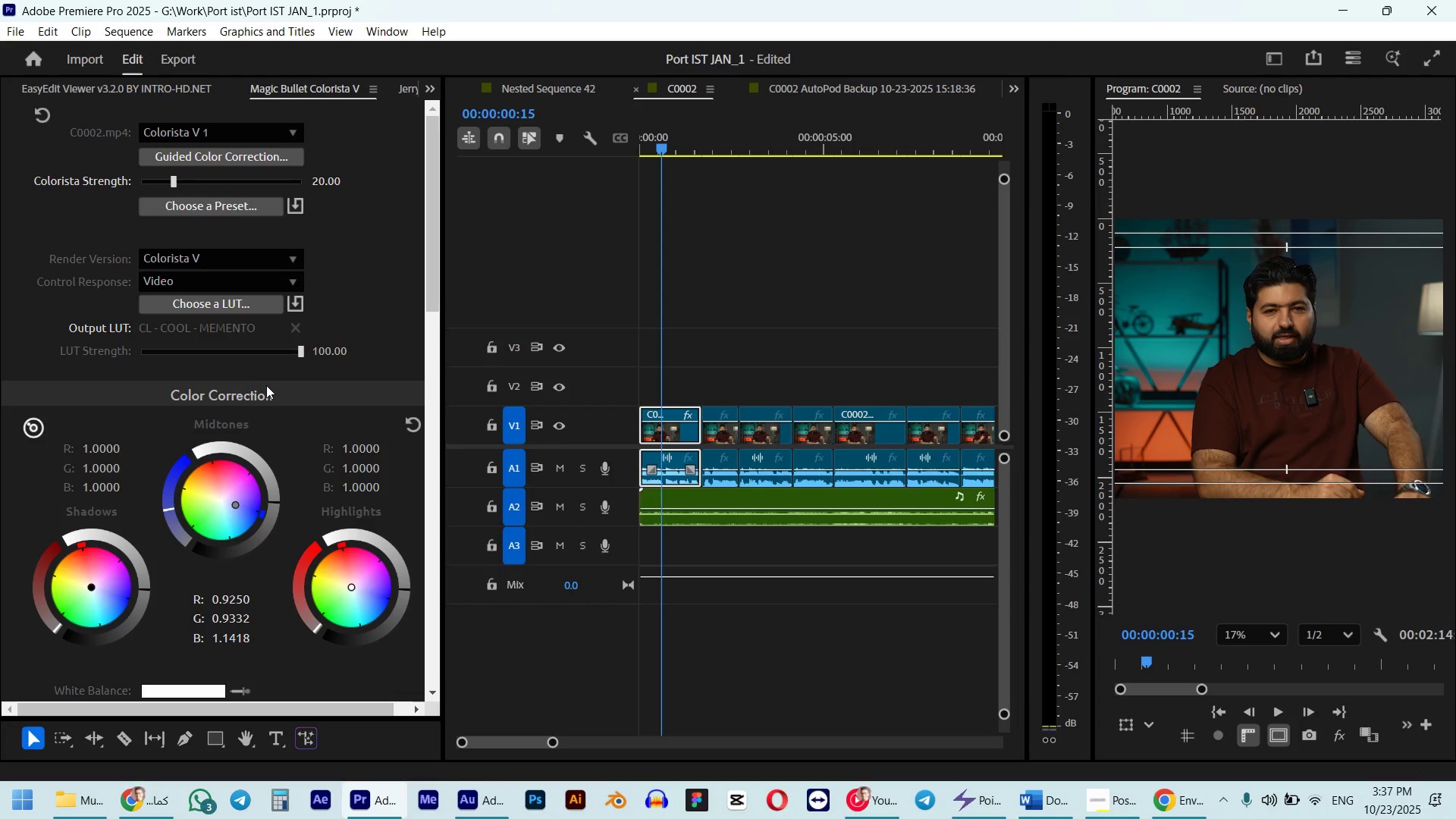 
scroll: coordinate [1296, 400], scroll_direction: none, amount: 0.0
 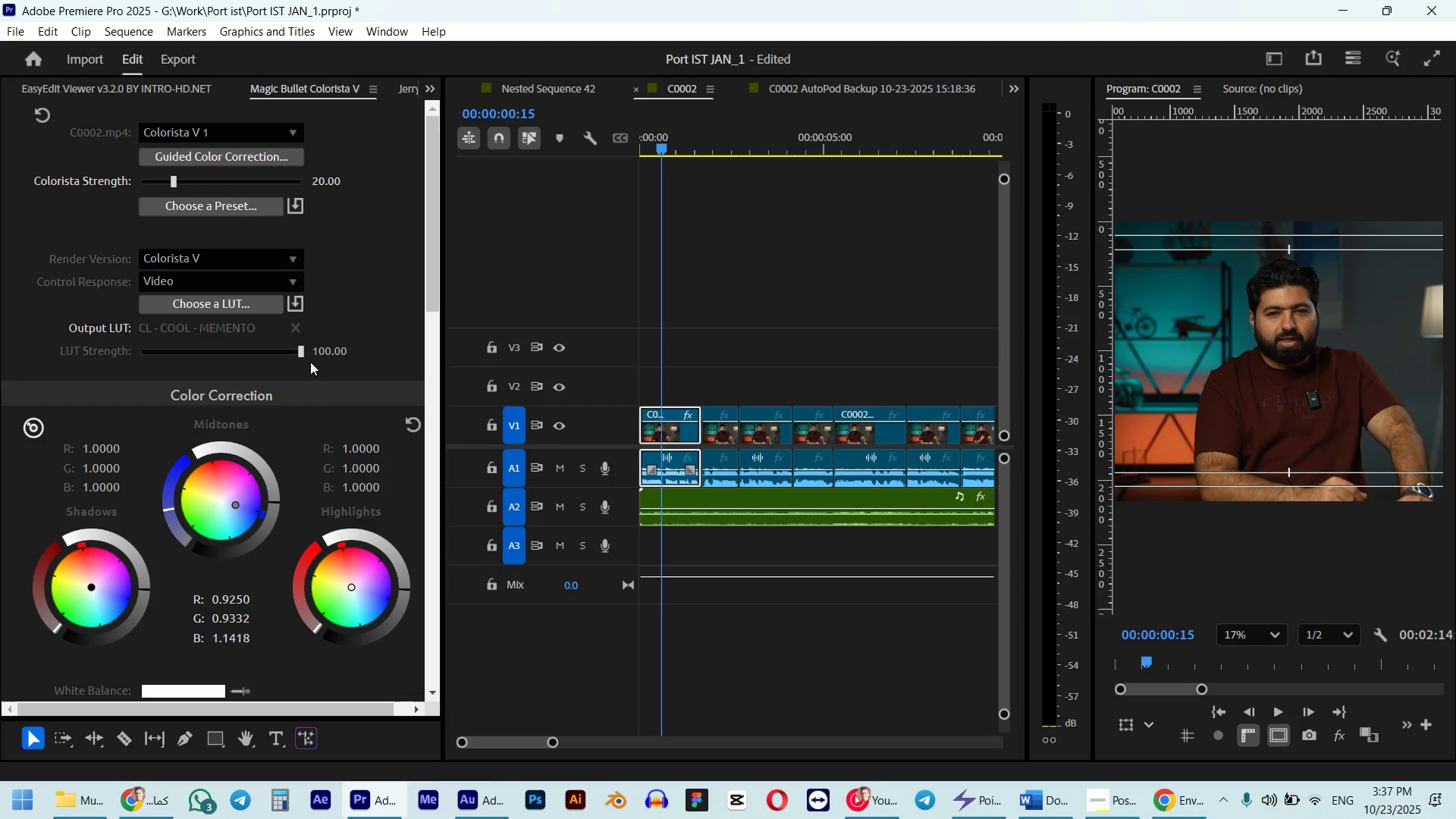 
left_click([297, 328])
 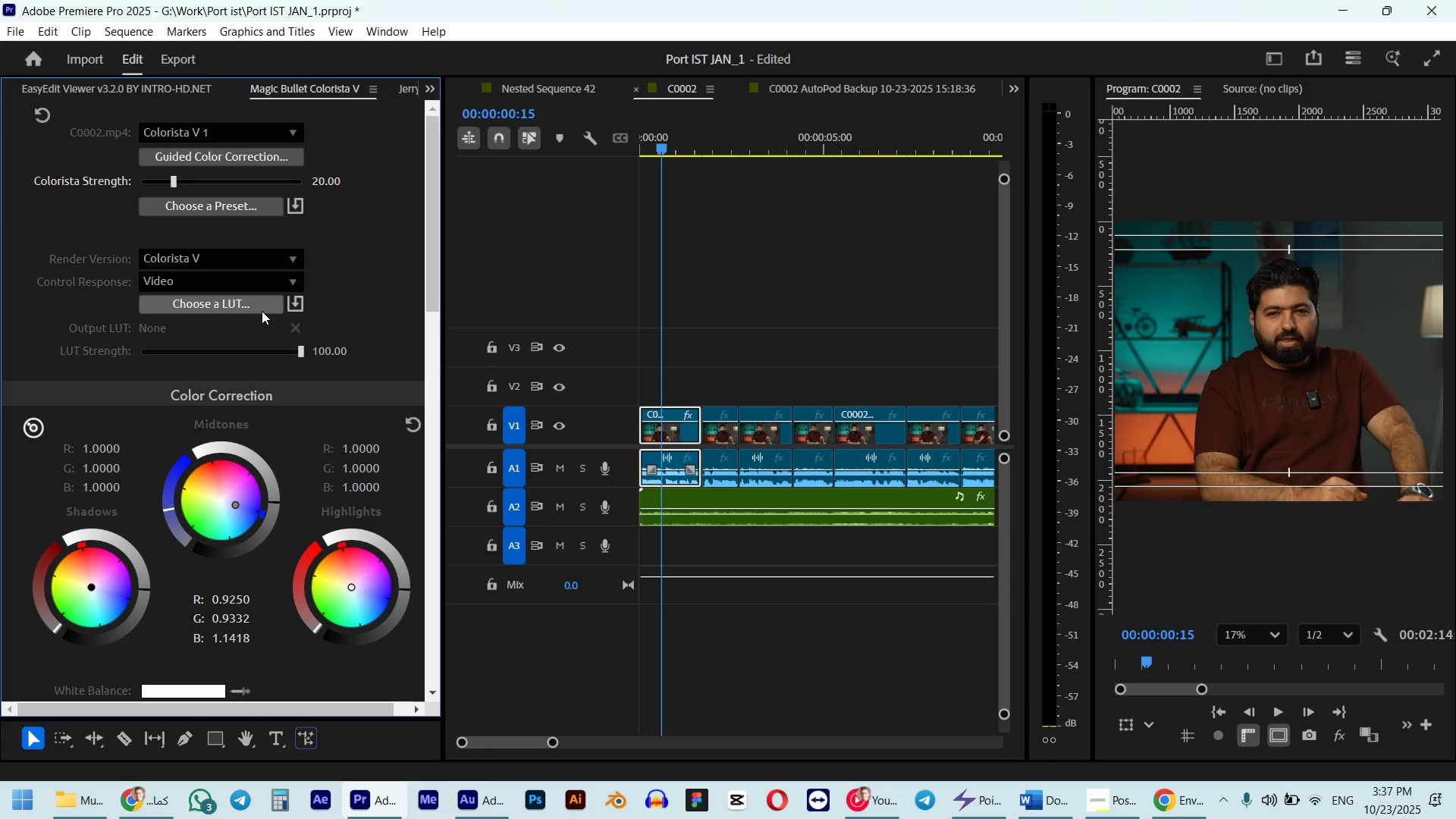 
wait(5.01)
 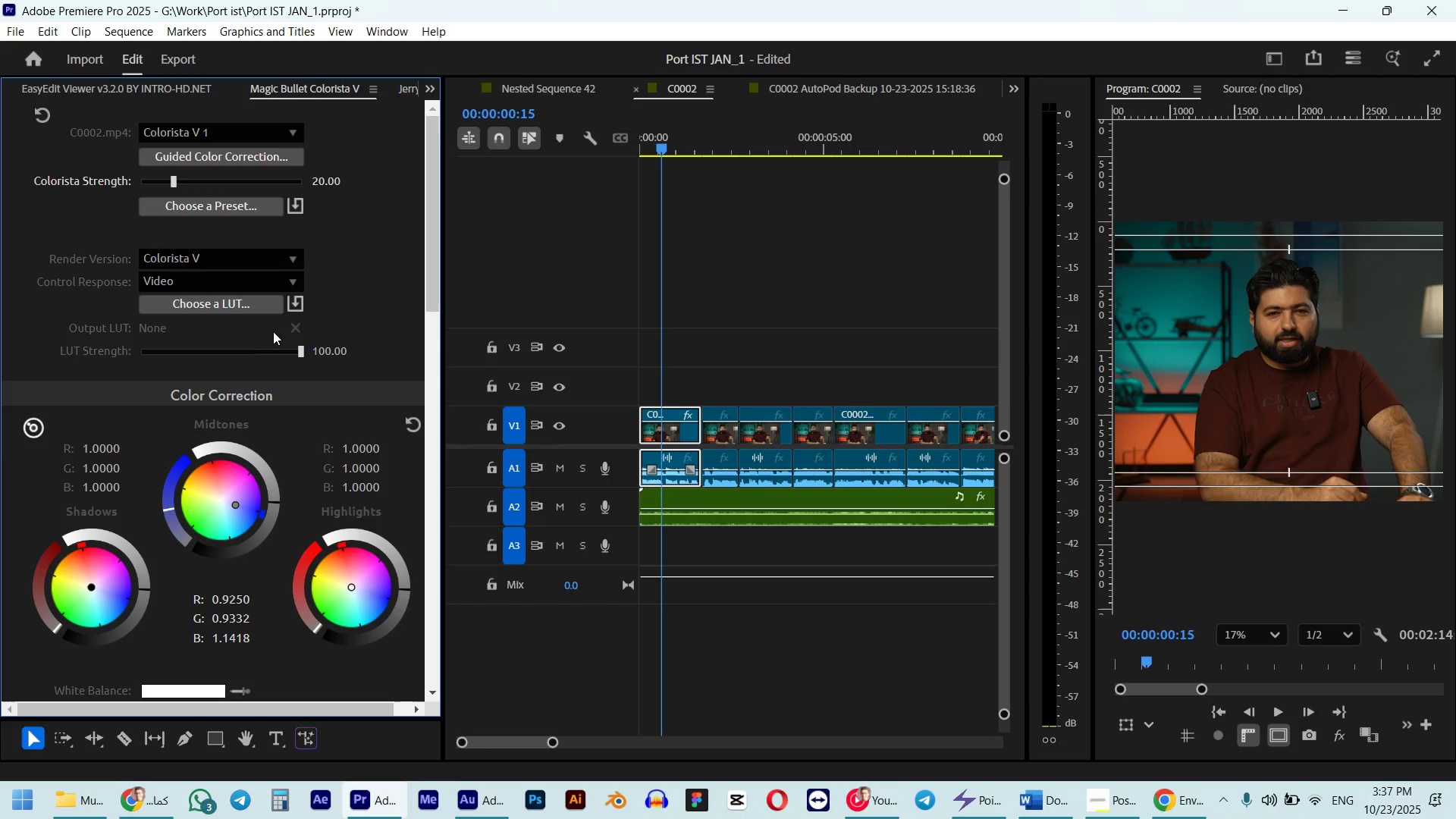 
left_click([262, 311])
 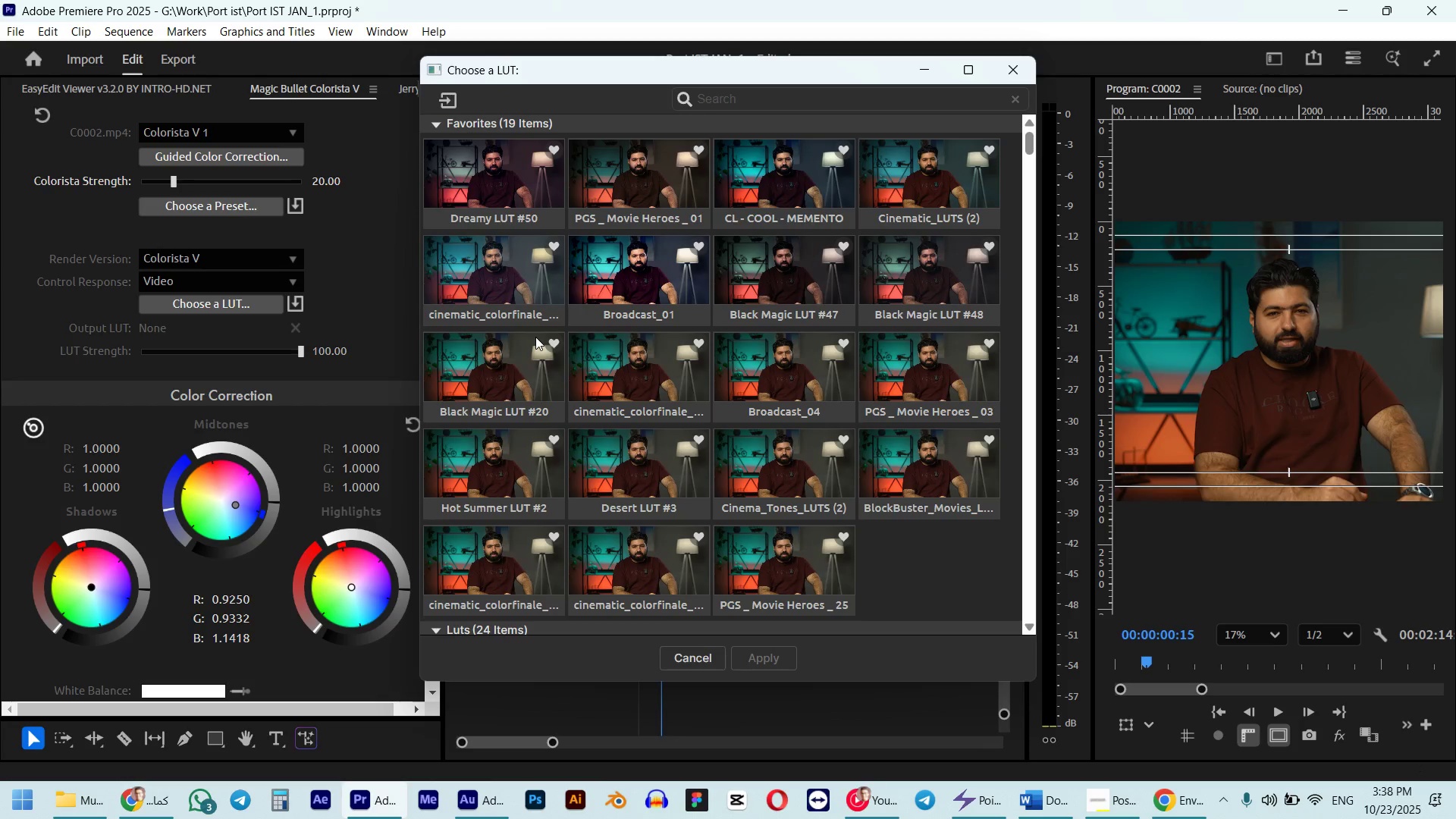 
wait(10.34)
 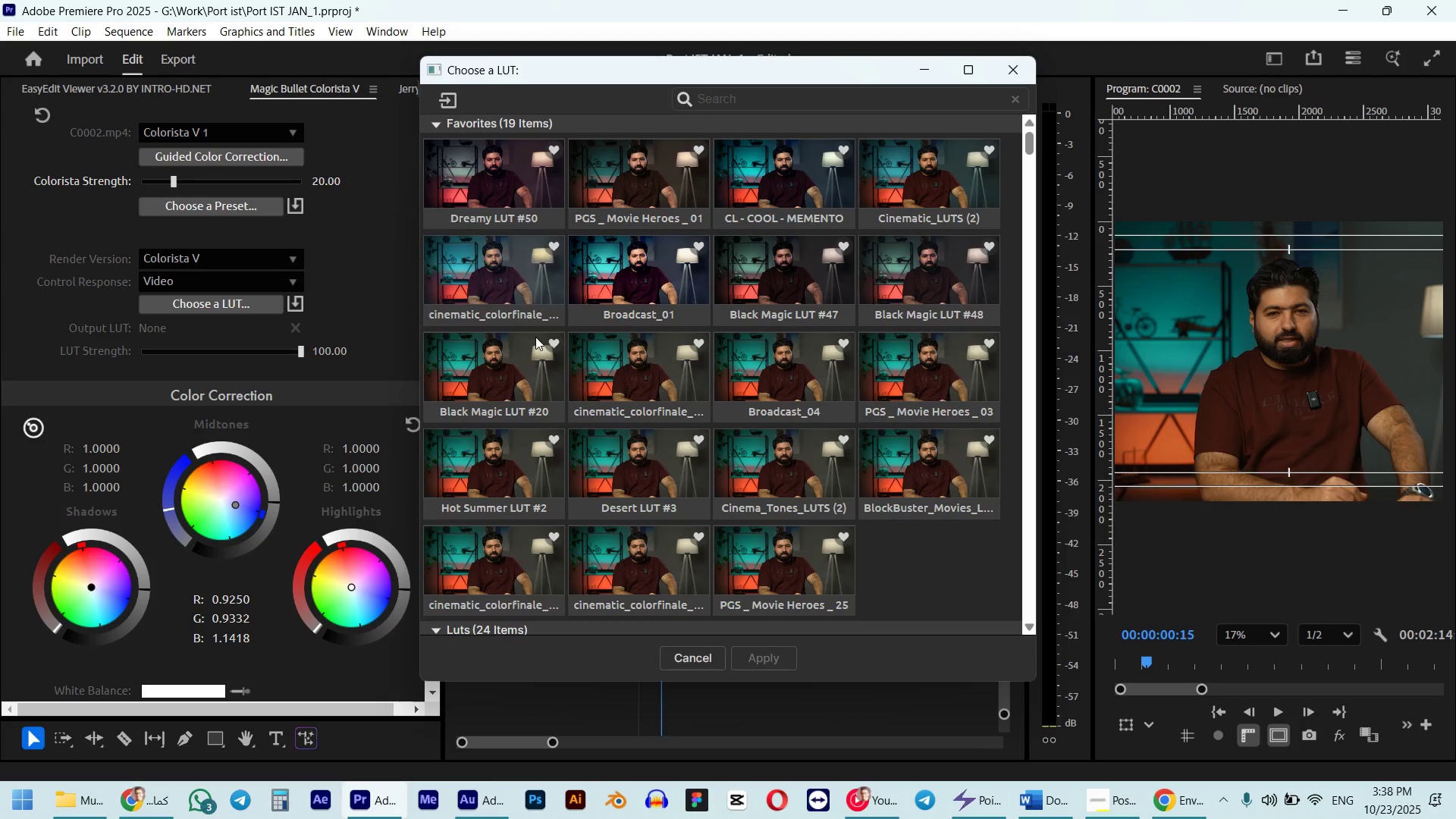 
left_click([917, 376])
 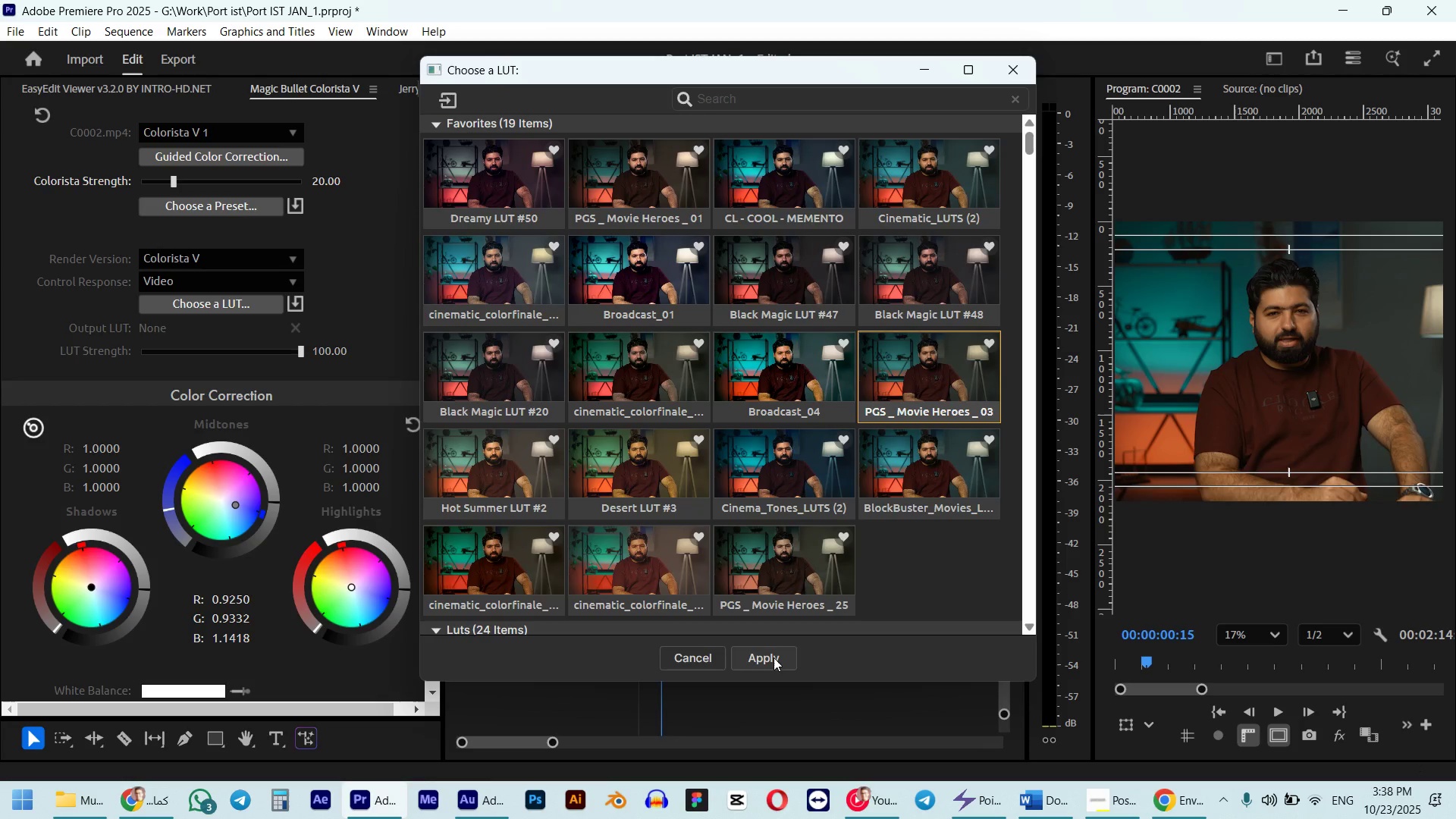 
left_click([774, 657])
 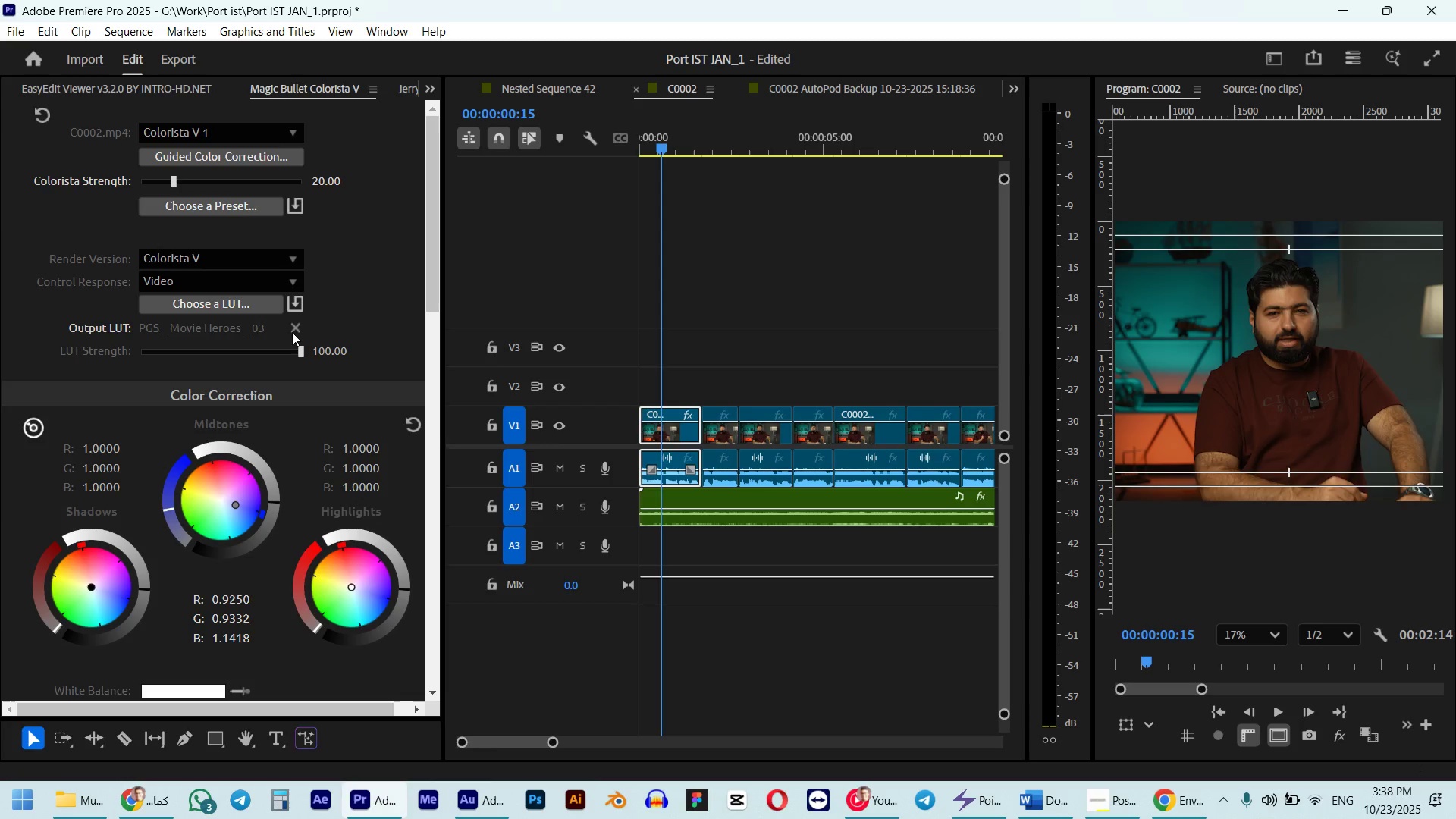 
double_click([267, 309])
 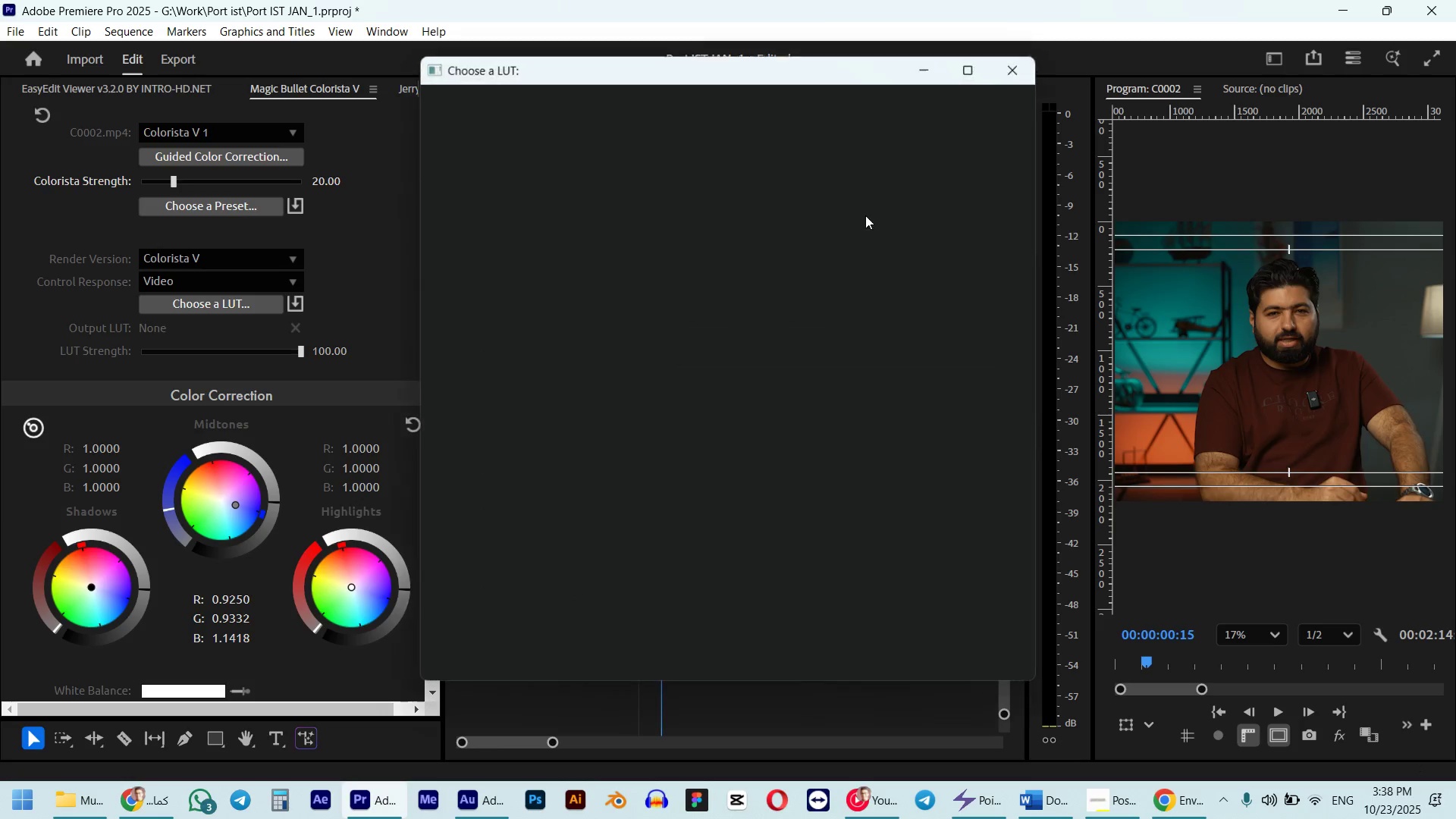 
mouse_move([852, 192])
 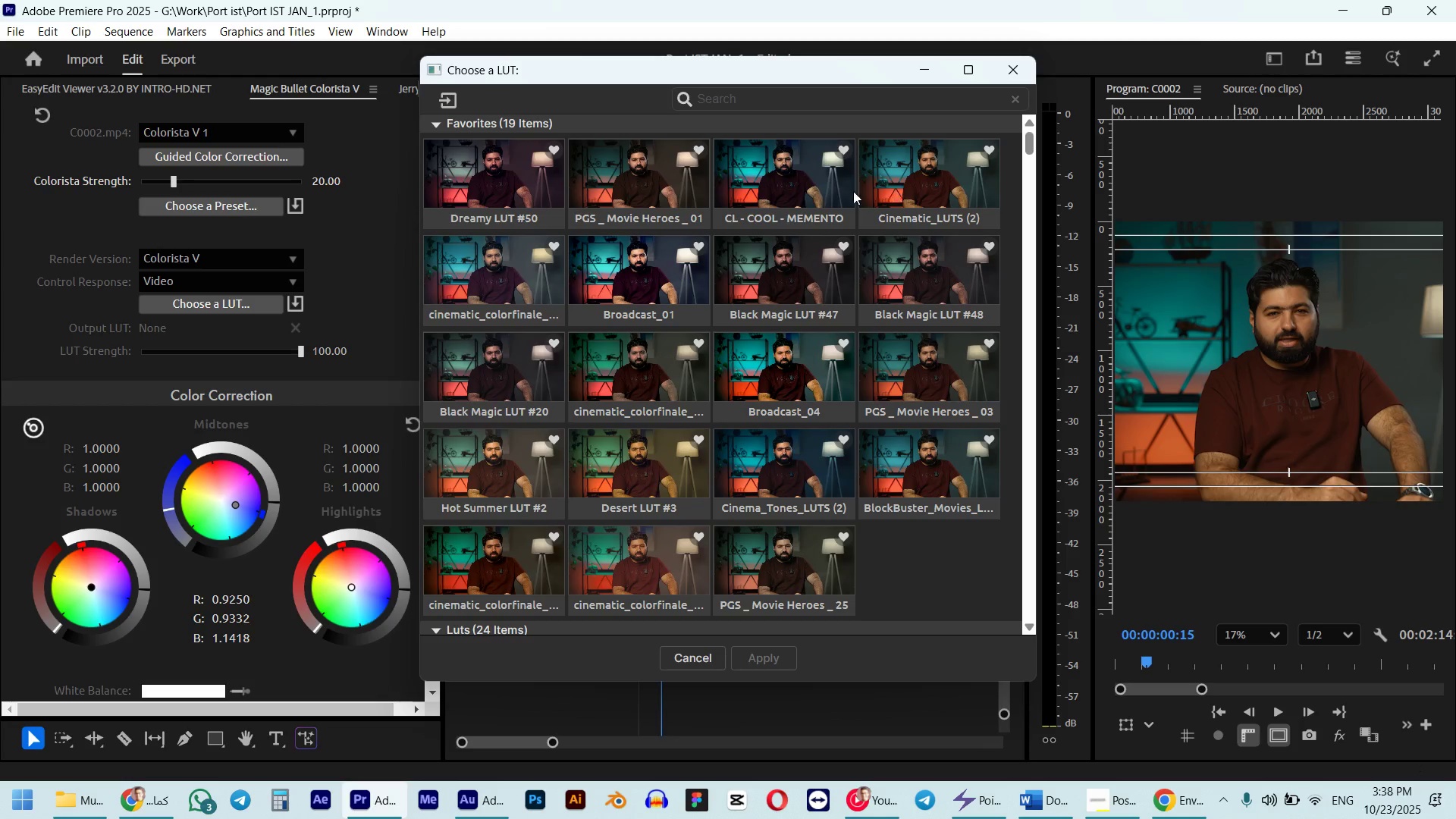 
left_click([790, 191])
 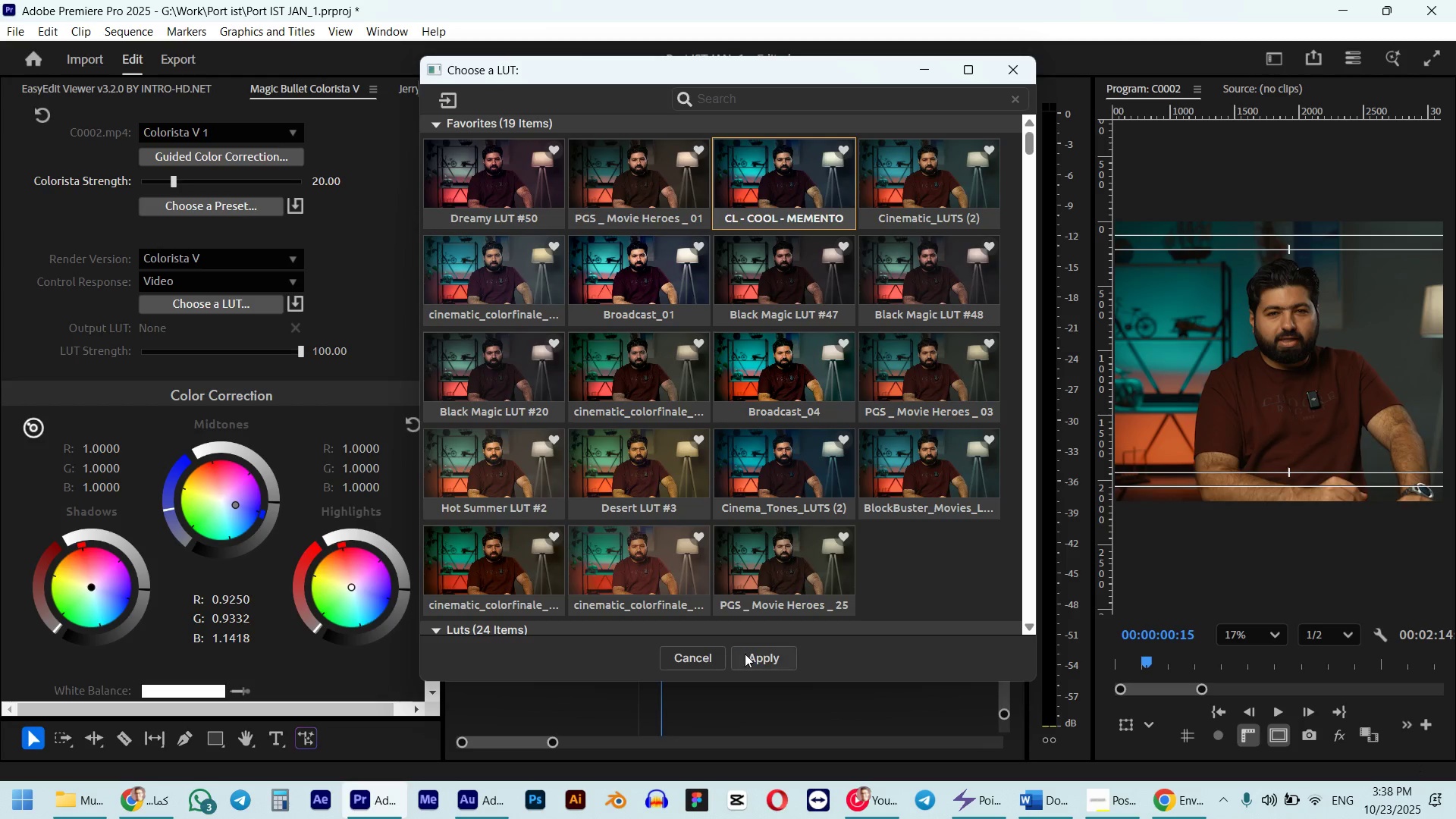 
left_click([752, 656])
 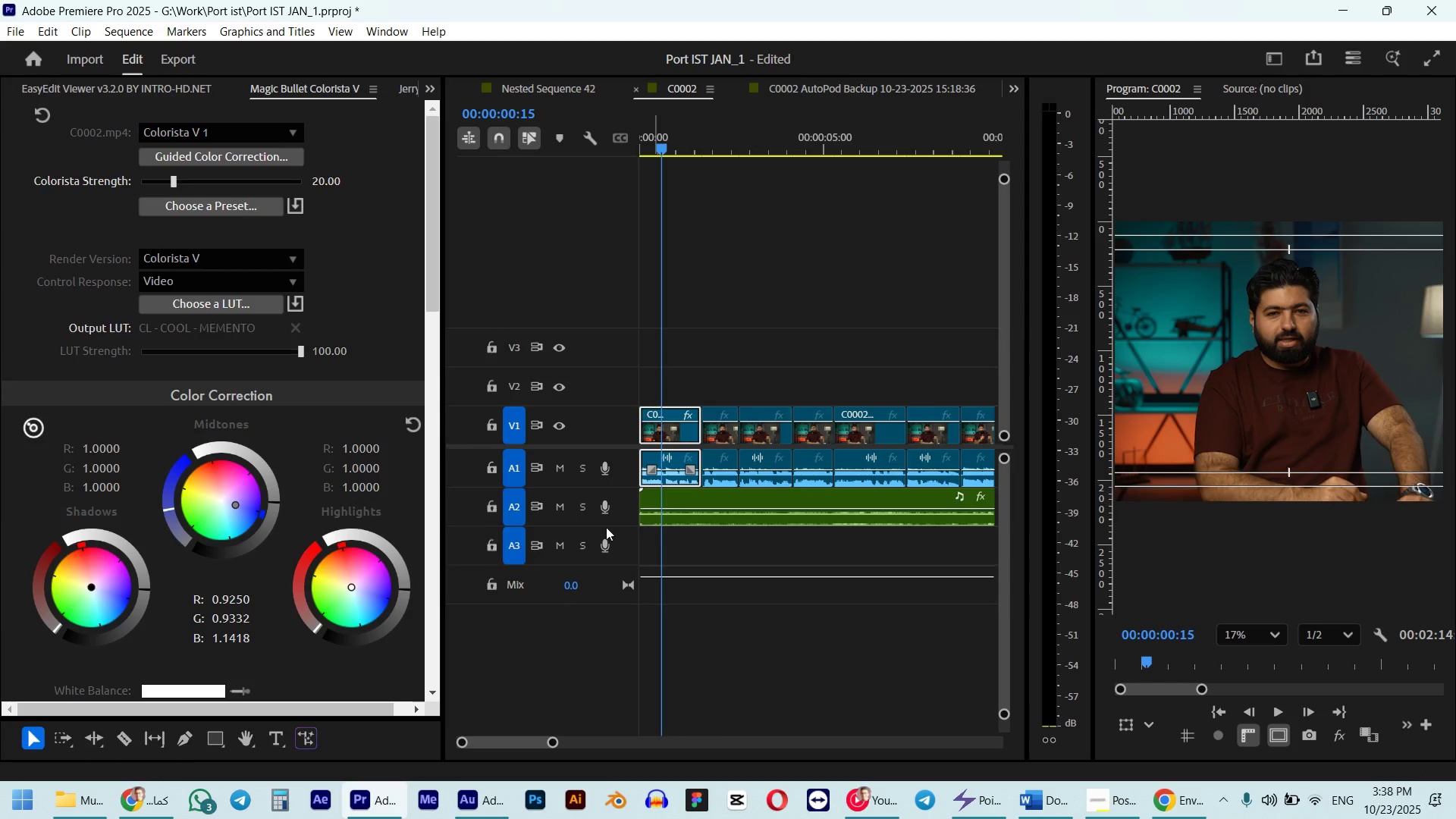 
scroll: coordinate [1338, 394], scroll_direction: down, amount: 2.0
 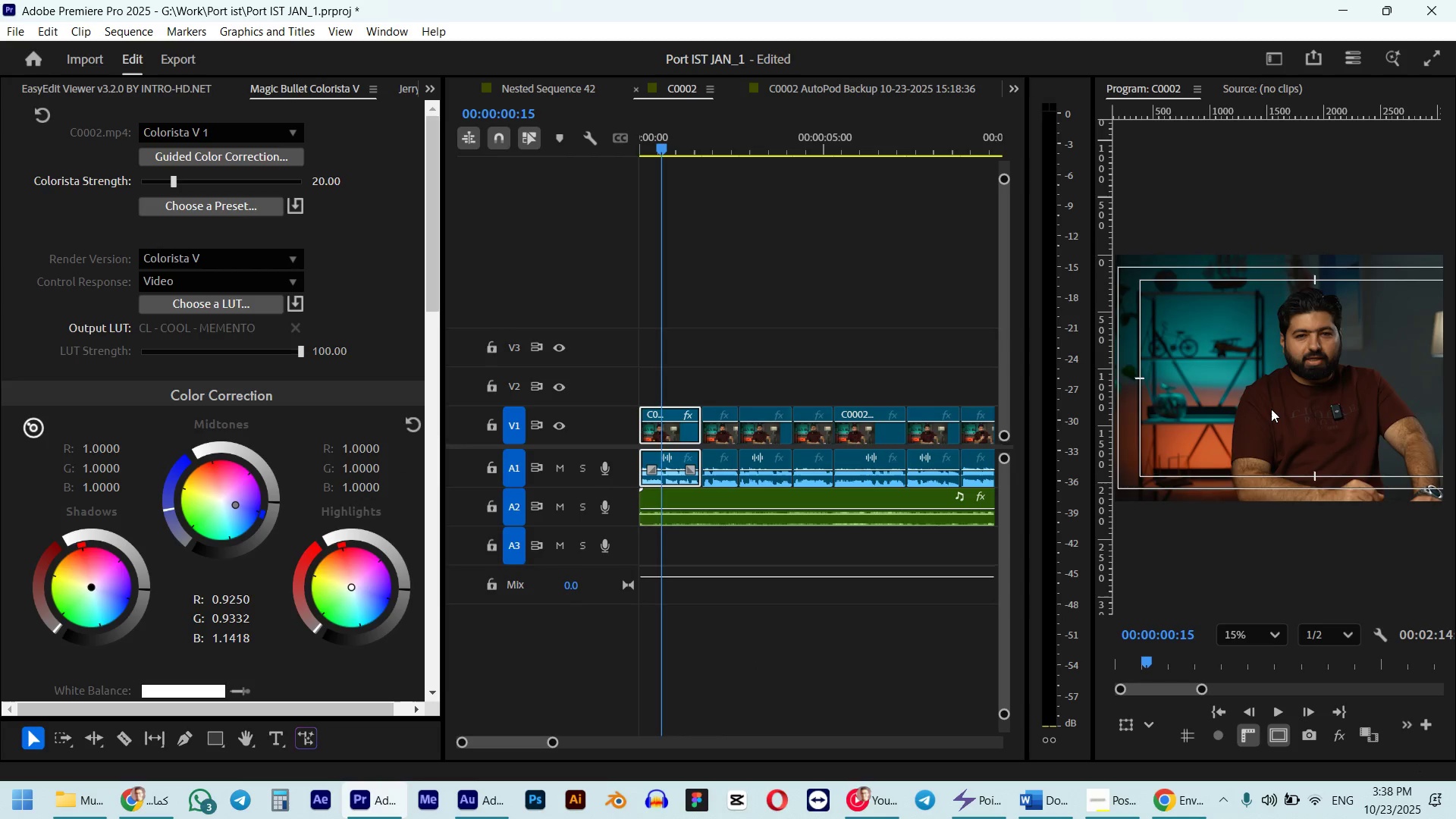 
key(Control+Z)
 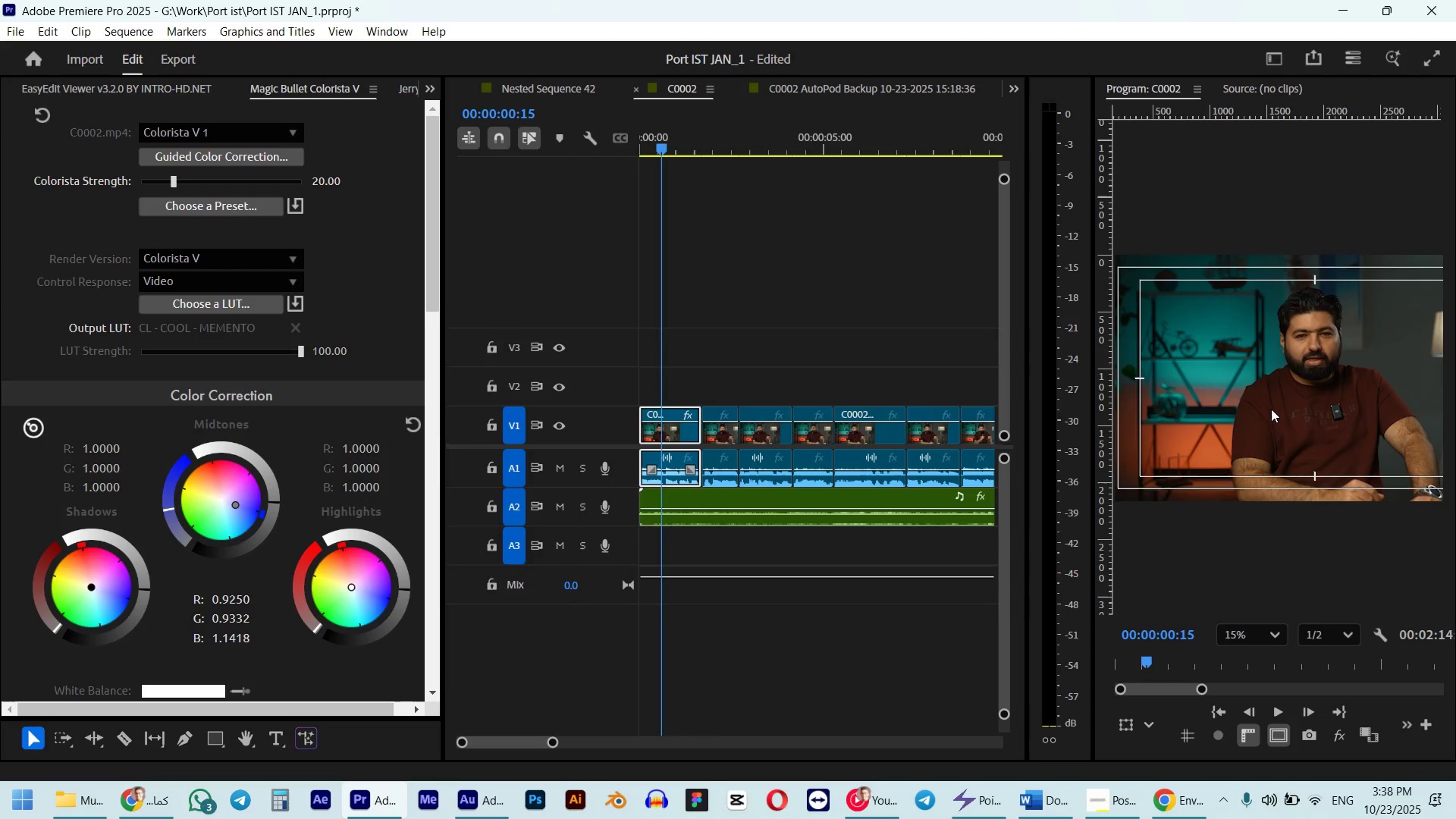 
key(Control+Shift+Z)
 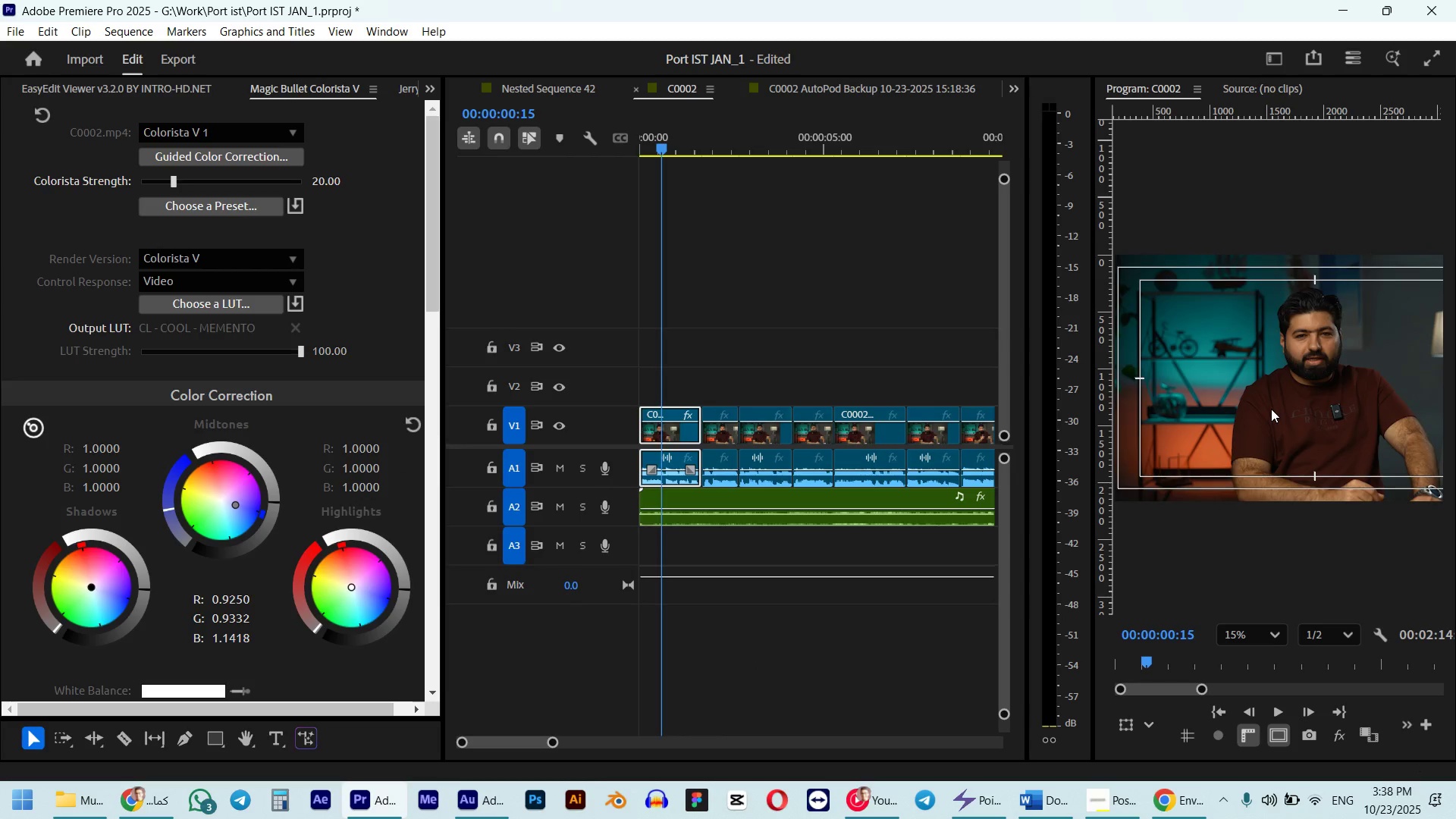 
scroll: coordinate [1271, 409], scroll_direction: down, amount: 2.0
 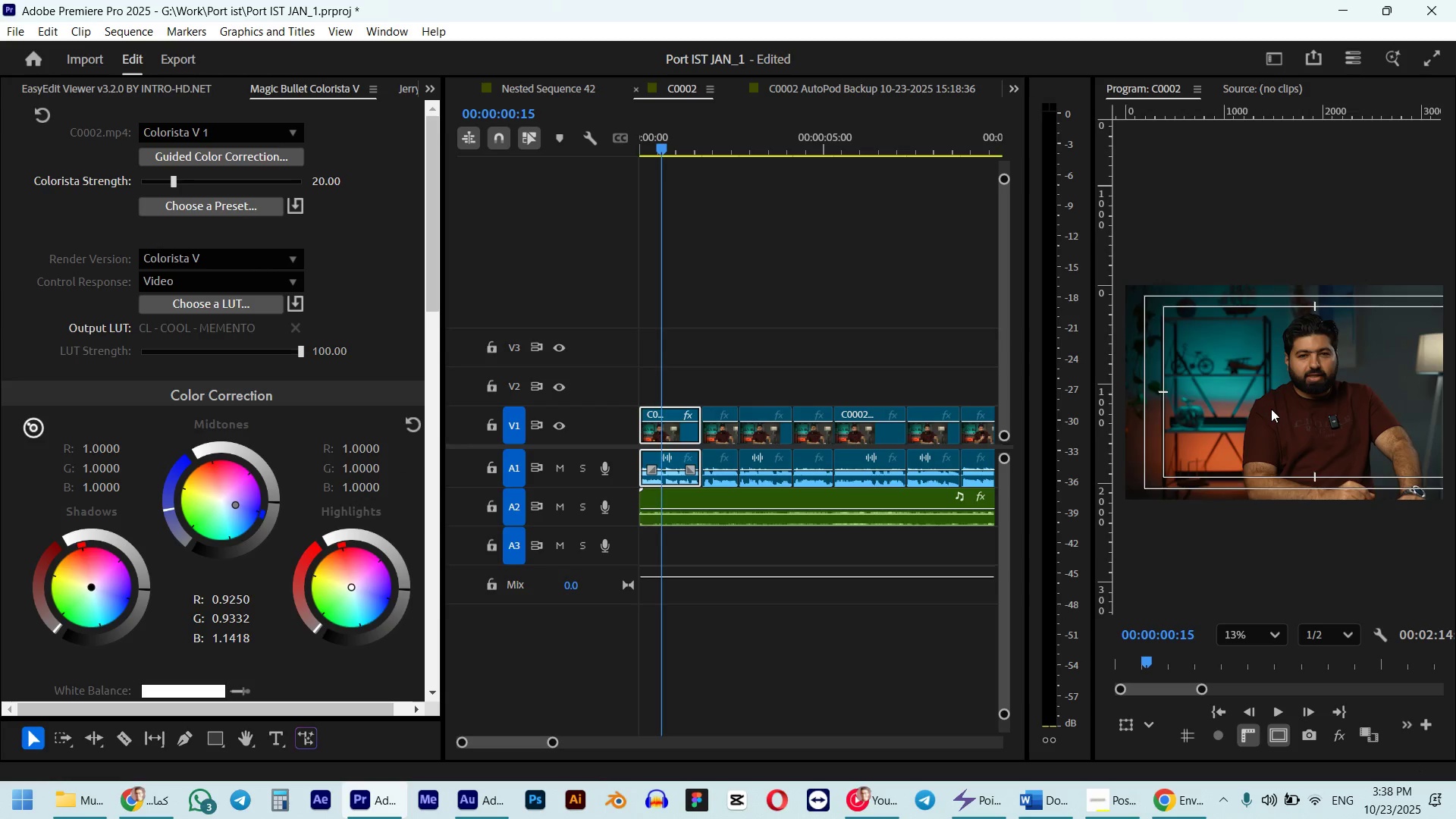 
key(Control+Z)
 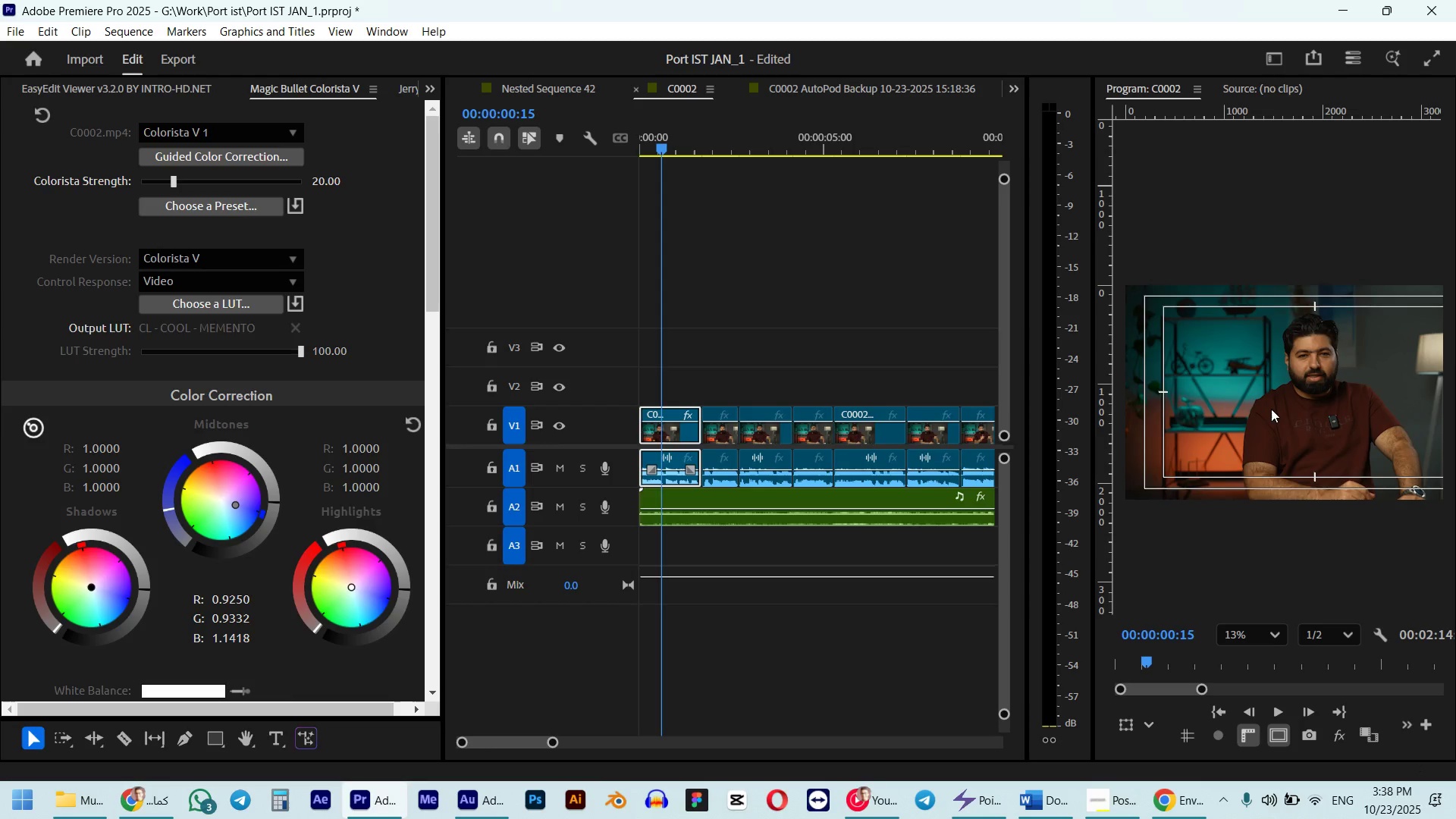 
key(Control+Shift+Z)
 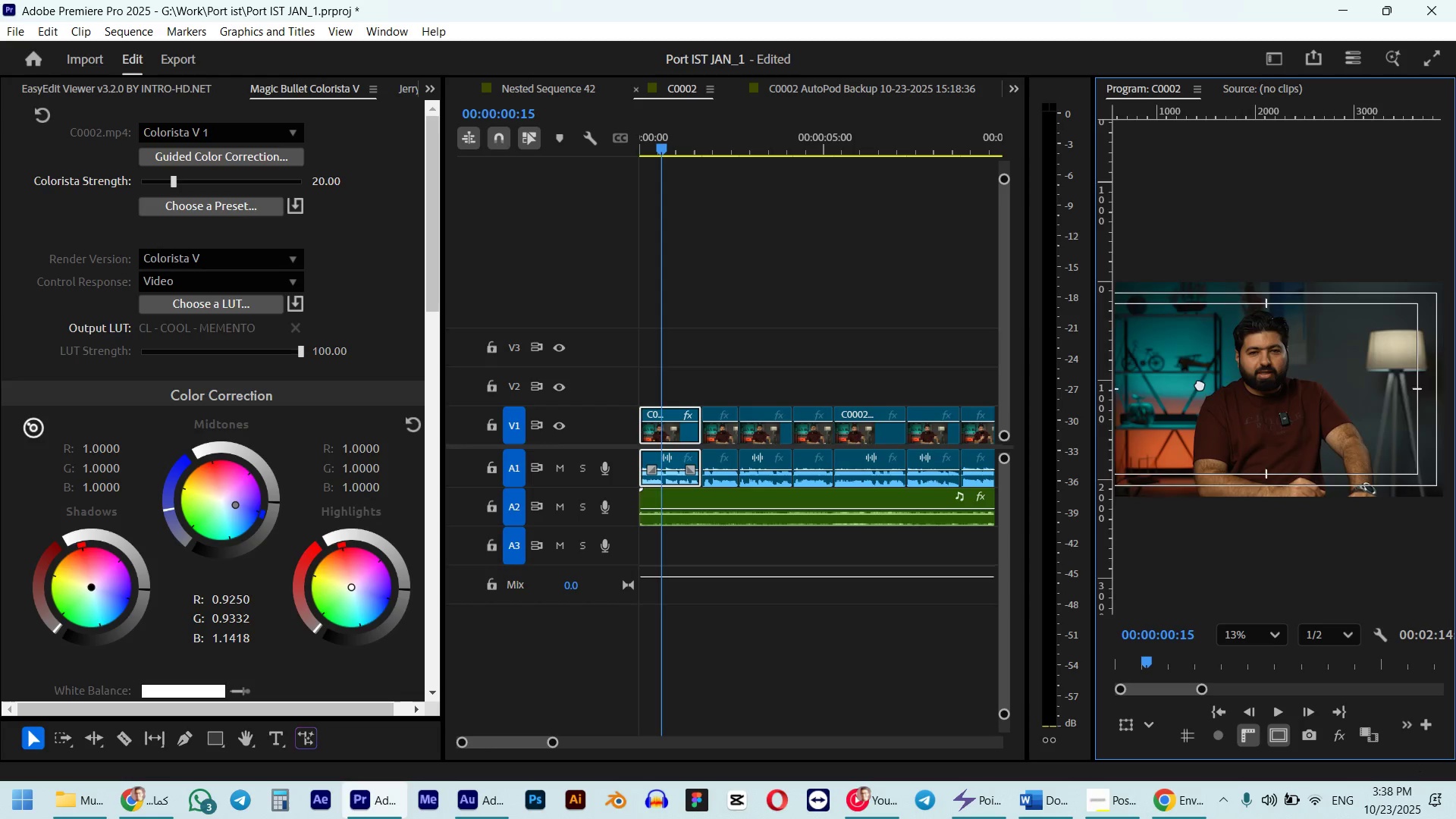 
key(Control+Z)
 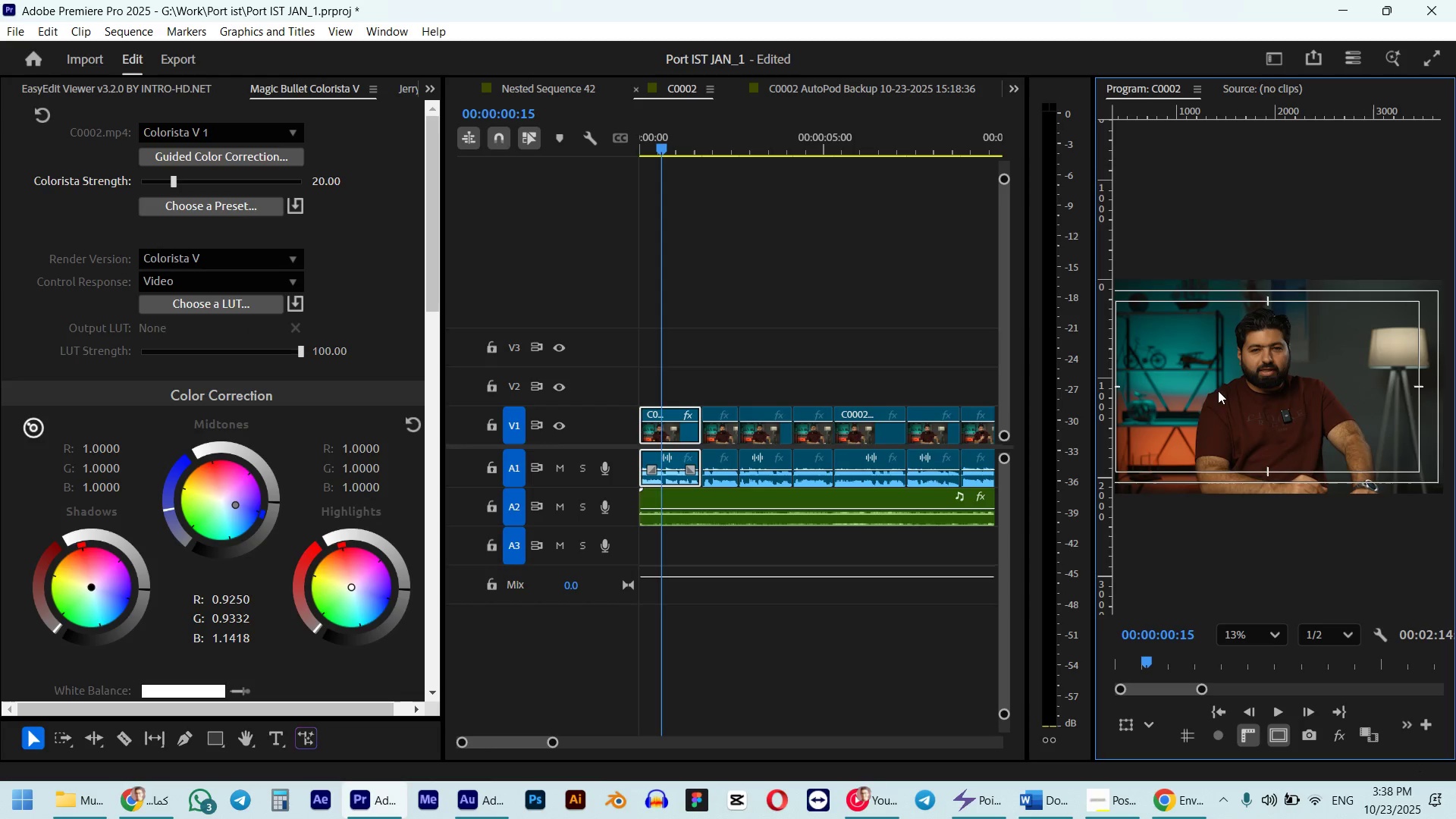 
key(Control+Shift+Z)
 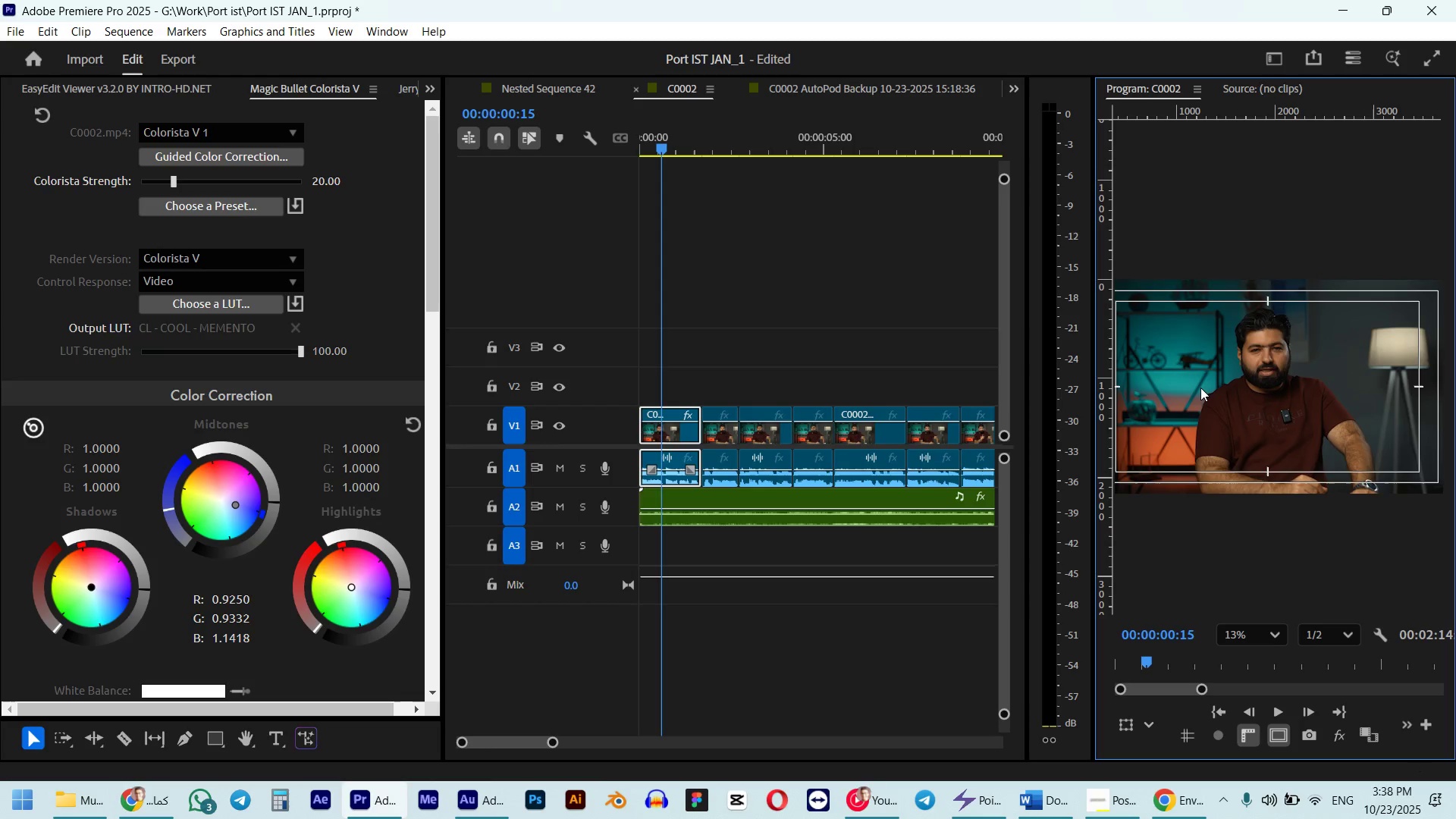 
key(Control+Z)
 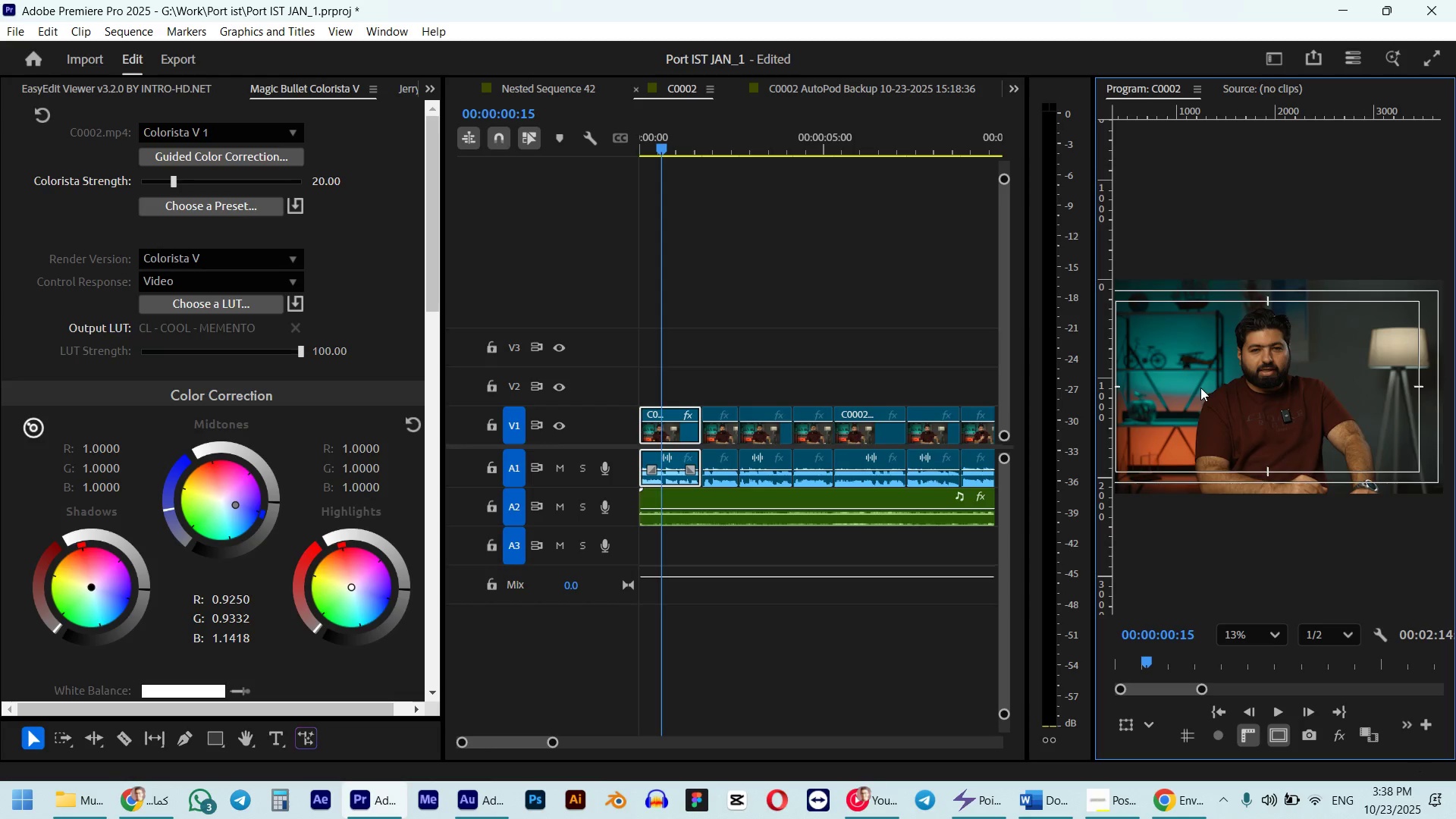 
key(Control+Shift+Z)
 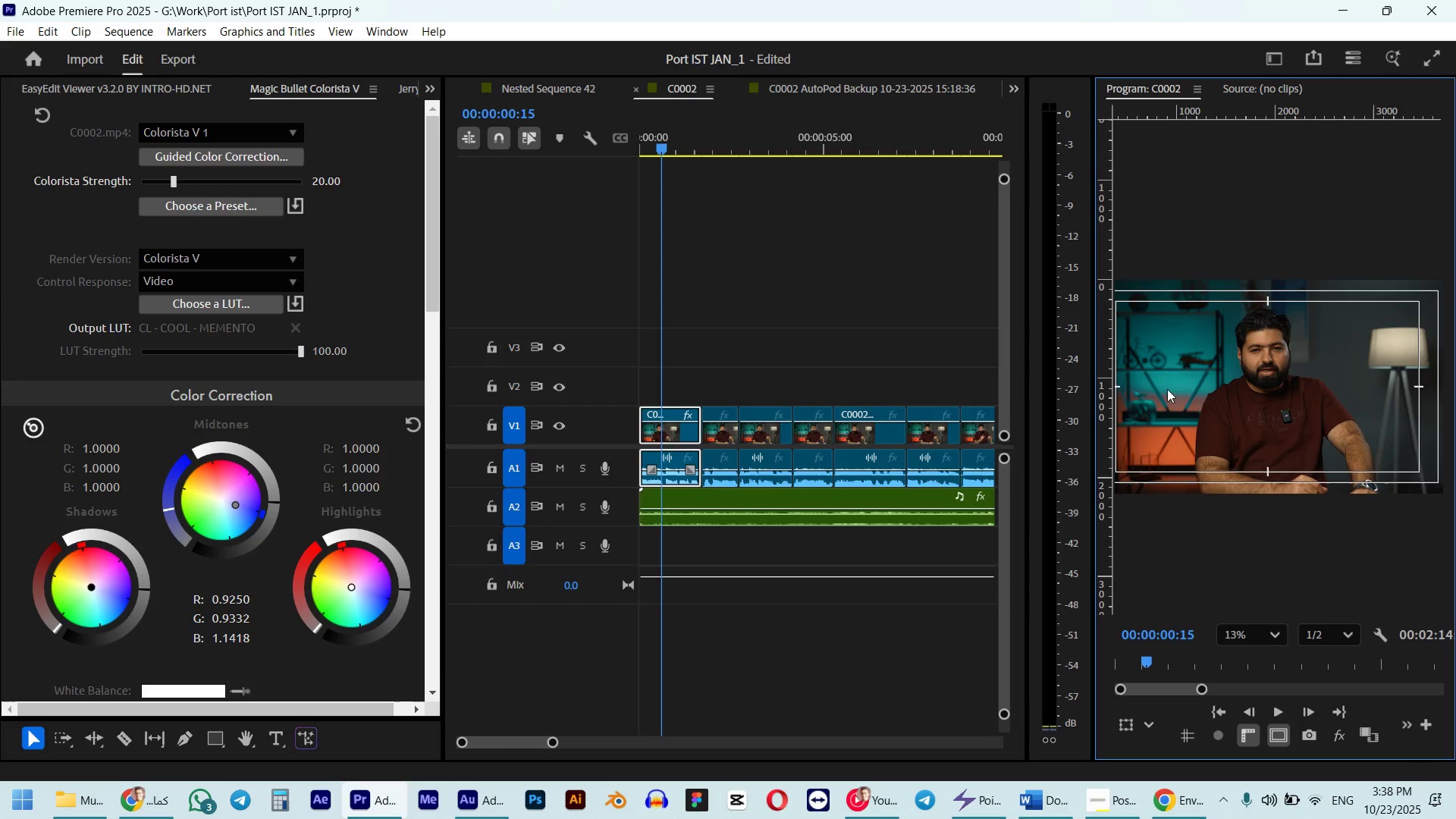 
scroll: coordinate [375, 438], scroll_direction: down, amount: 2.0
 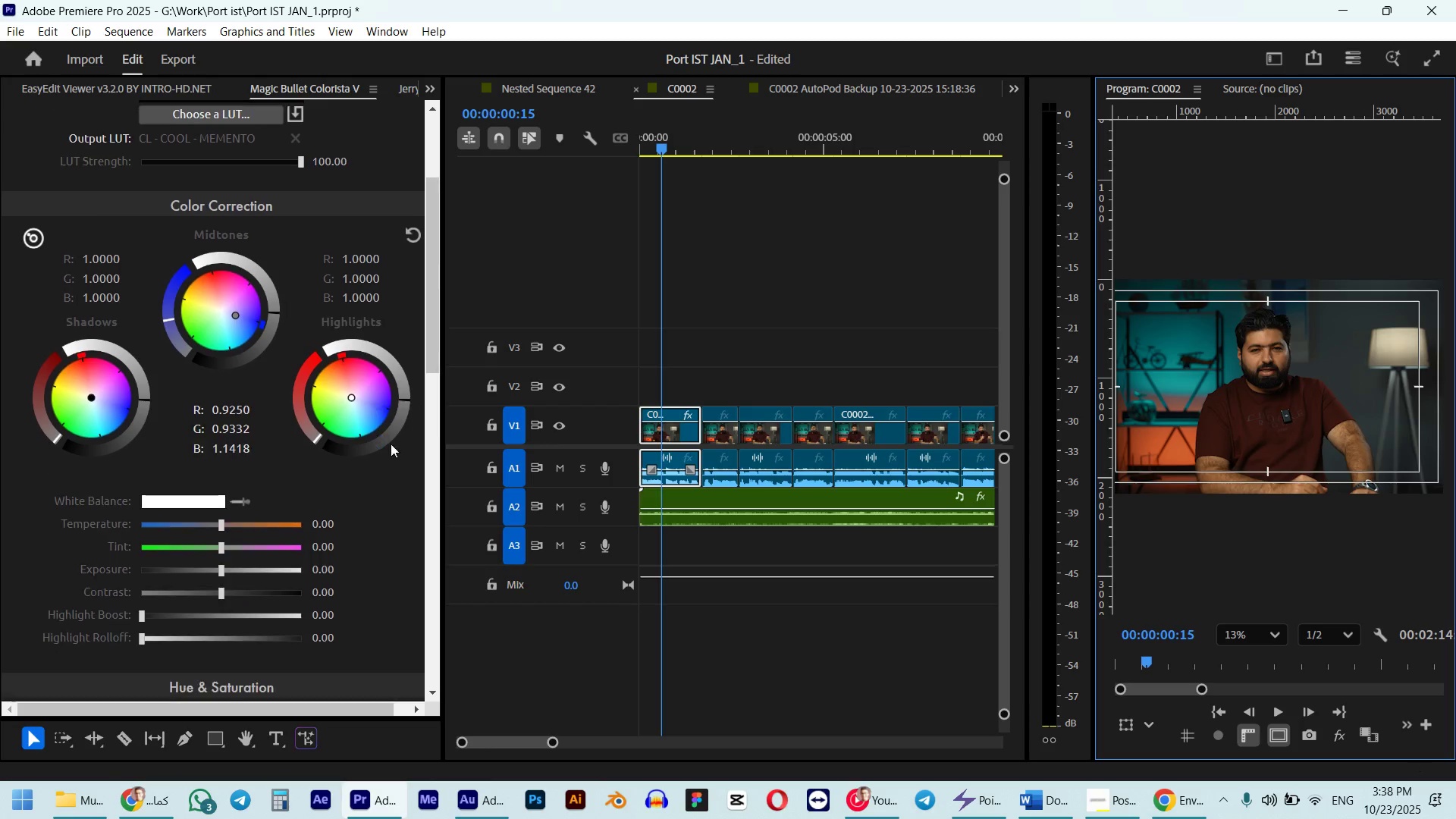 
key(Control+ControlLeft)
 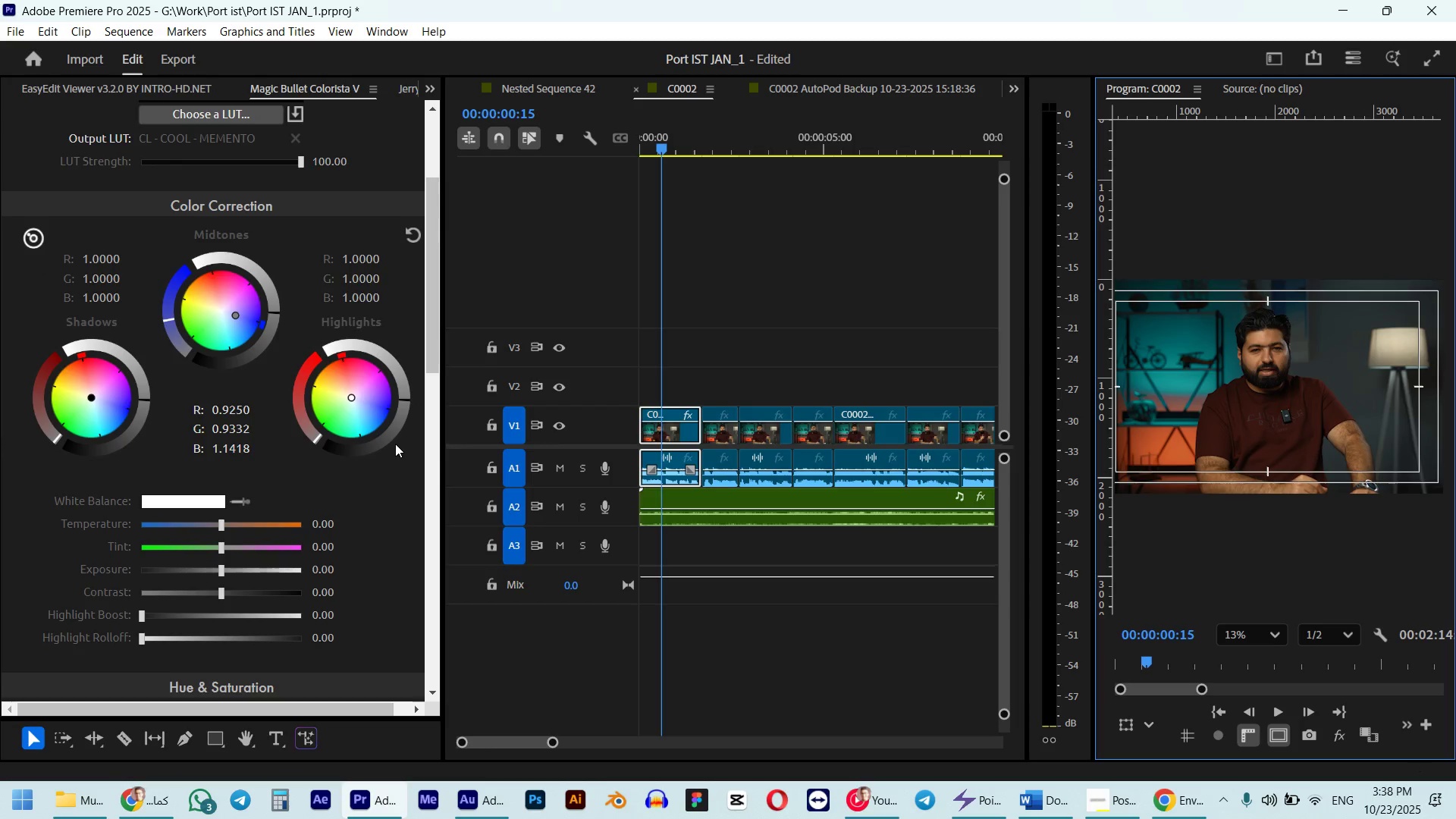 
key(Control+Z)
 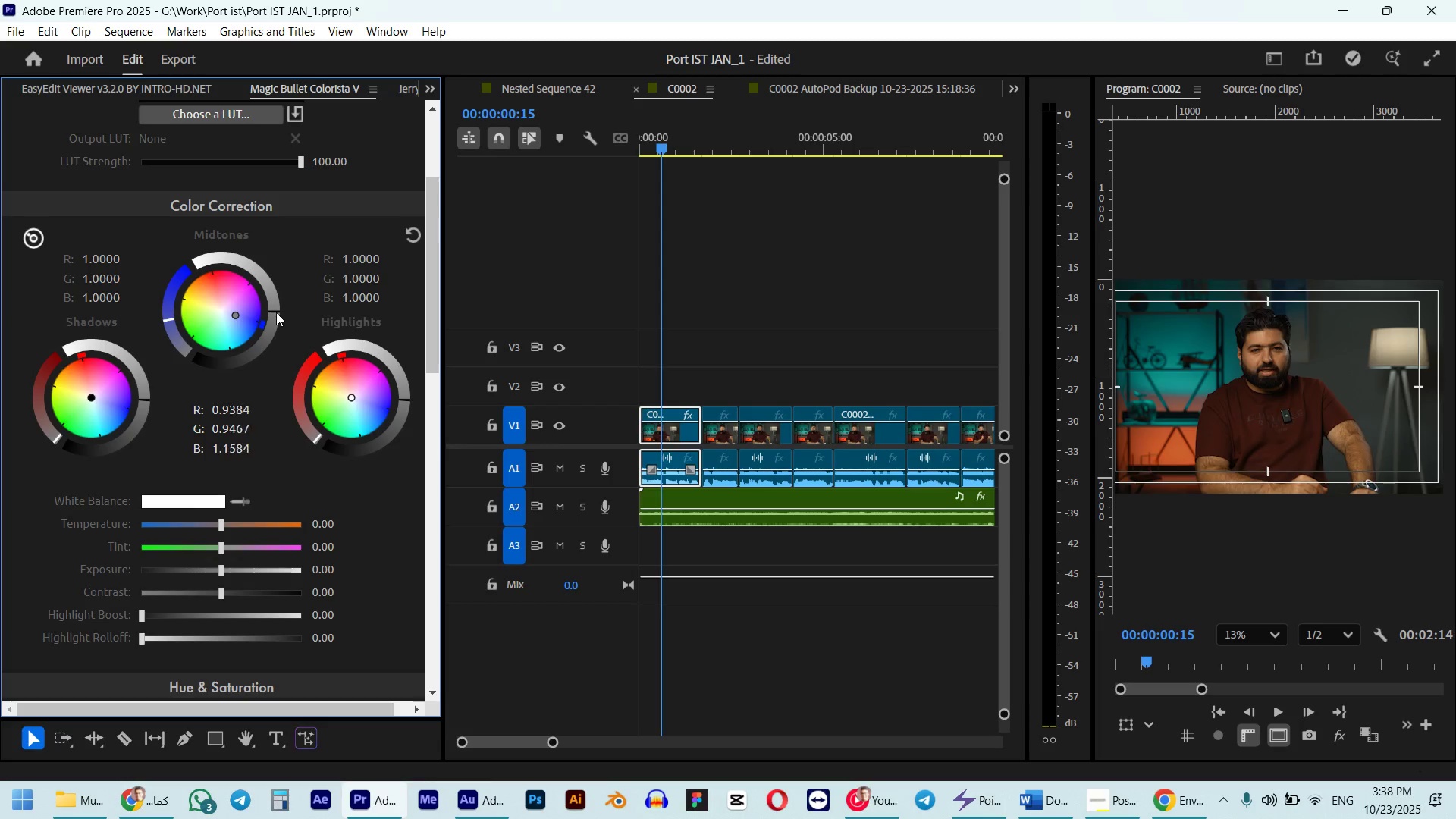 
wait(5.83)
 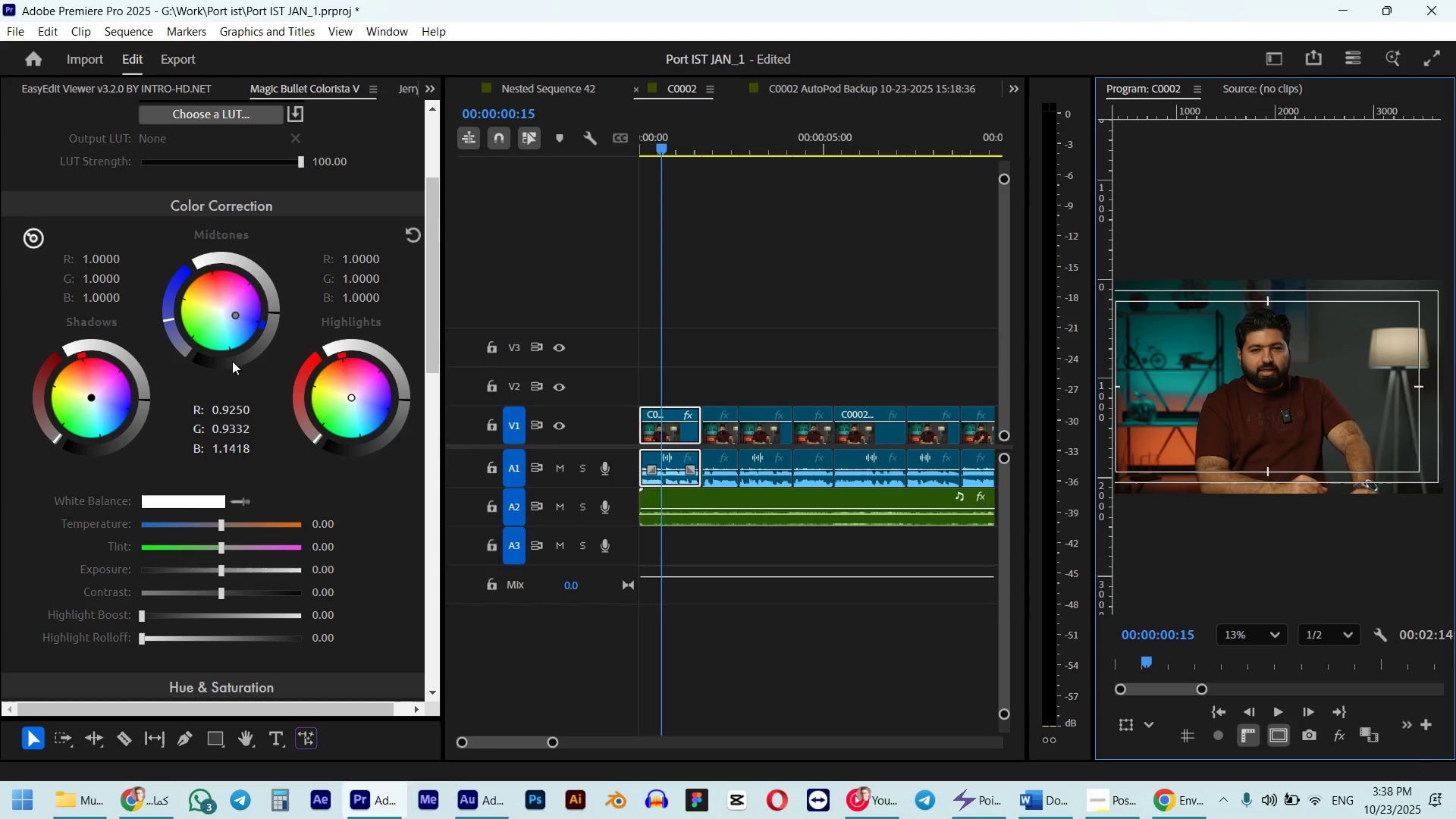 
left_click([276, 314])
 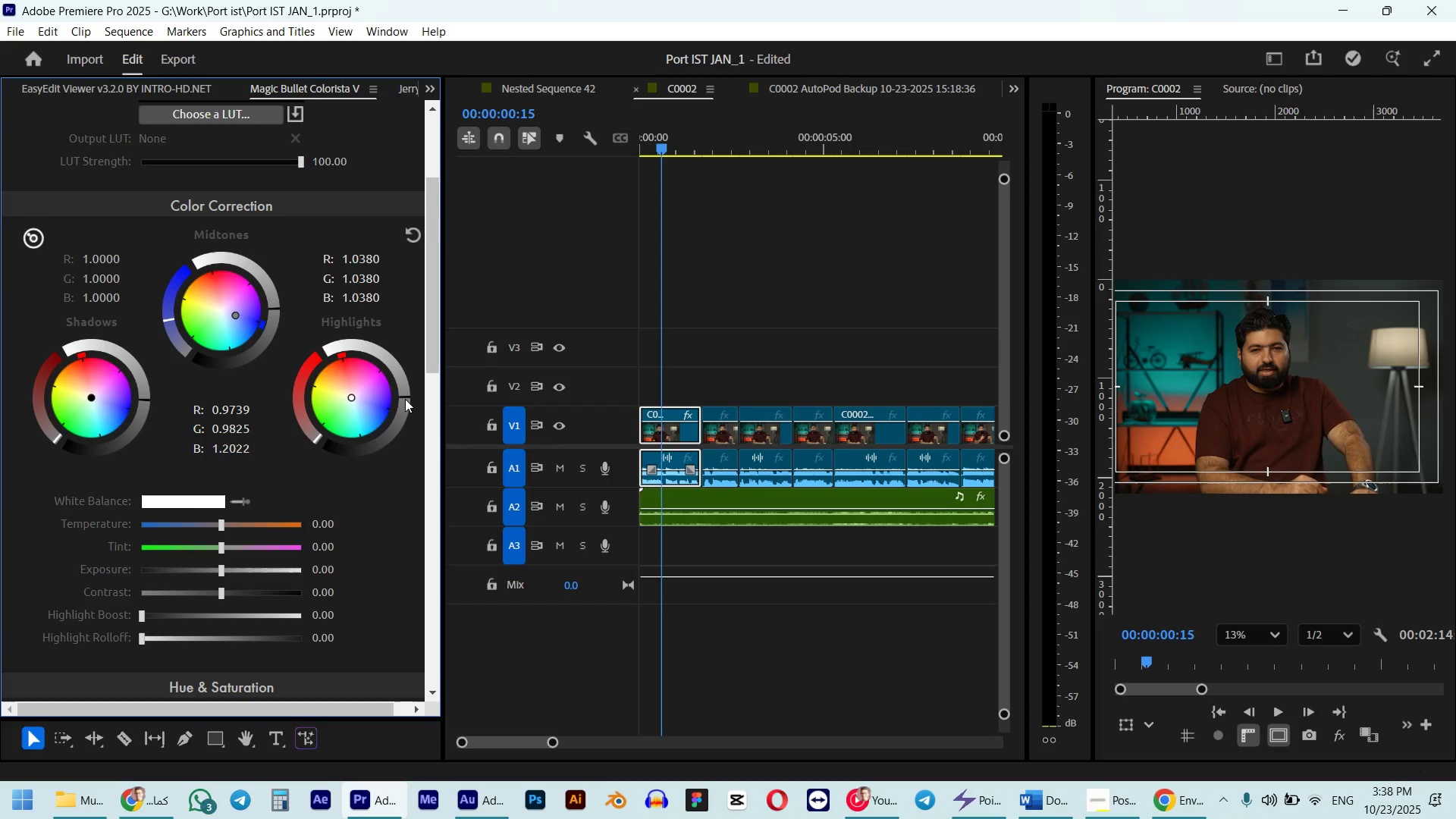 
left_click([405, 400])
 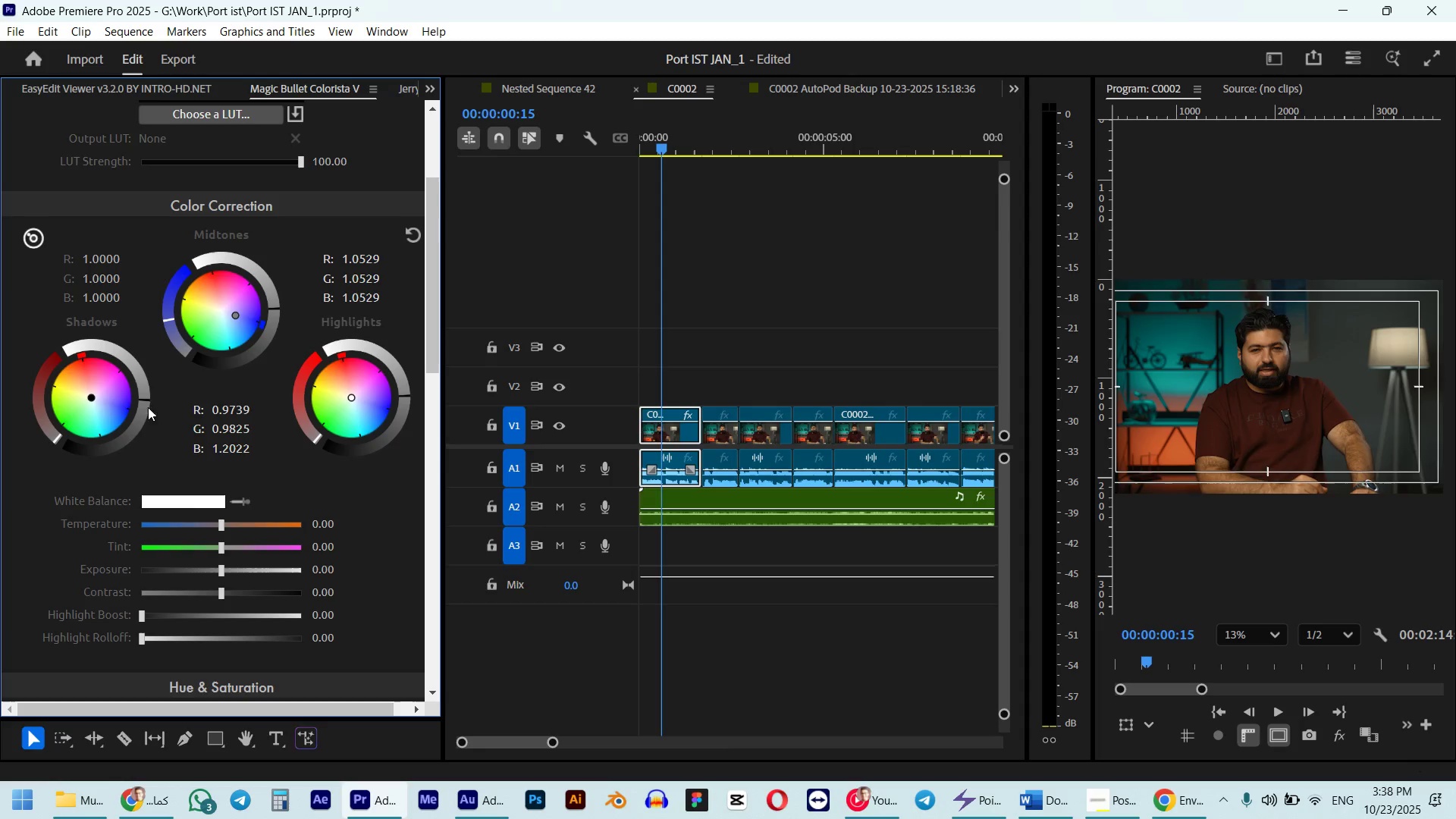 
scroll: coordinate [209, 396], scroll_direction: down, amount: 2.0
 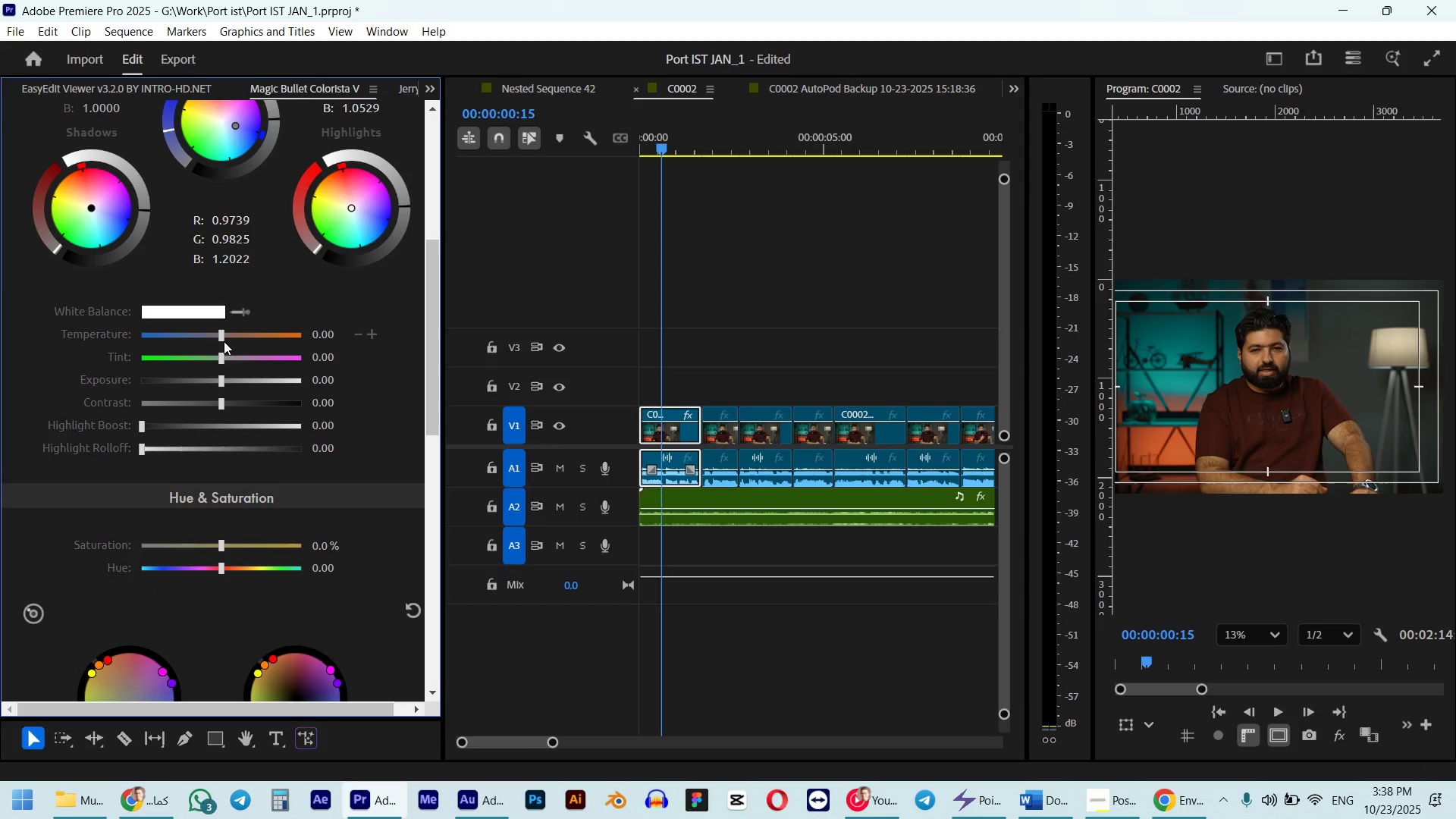 
left_click_drag(start_coordinate=[223, 335], to_coordinate=[213, 334])
 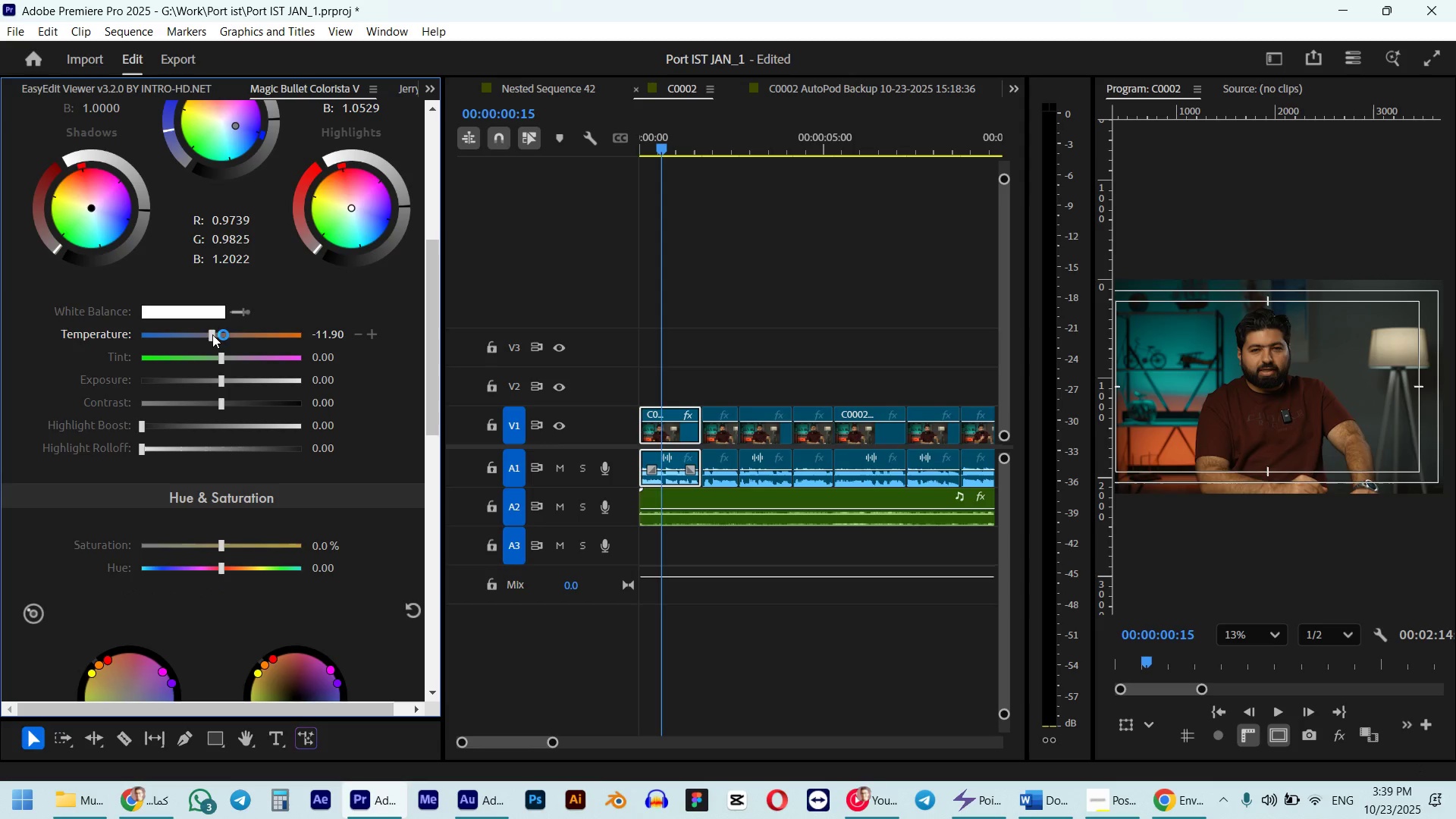 
double_click([212, 334])
 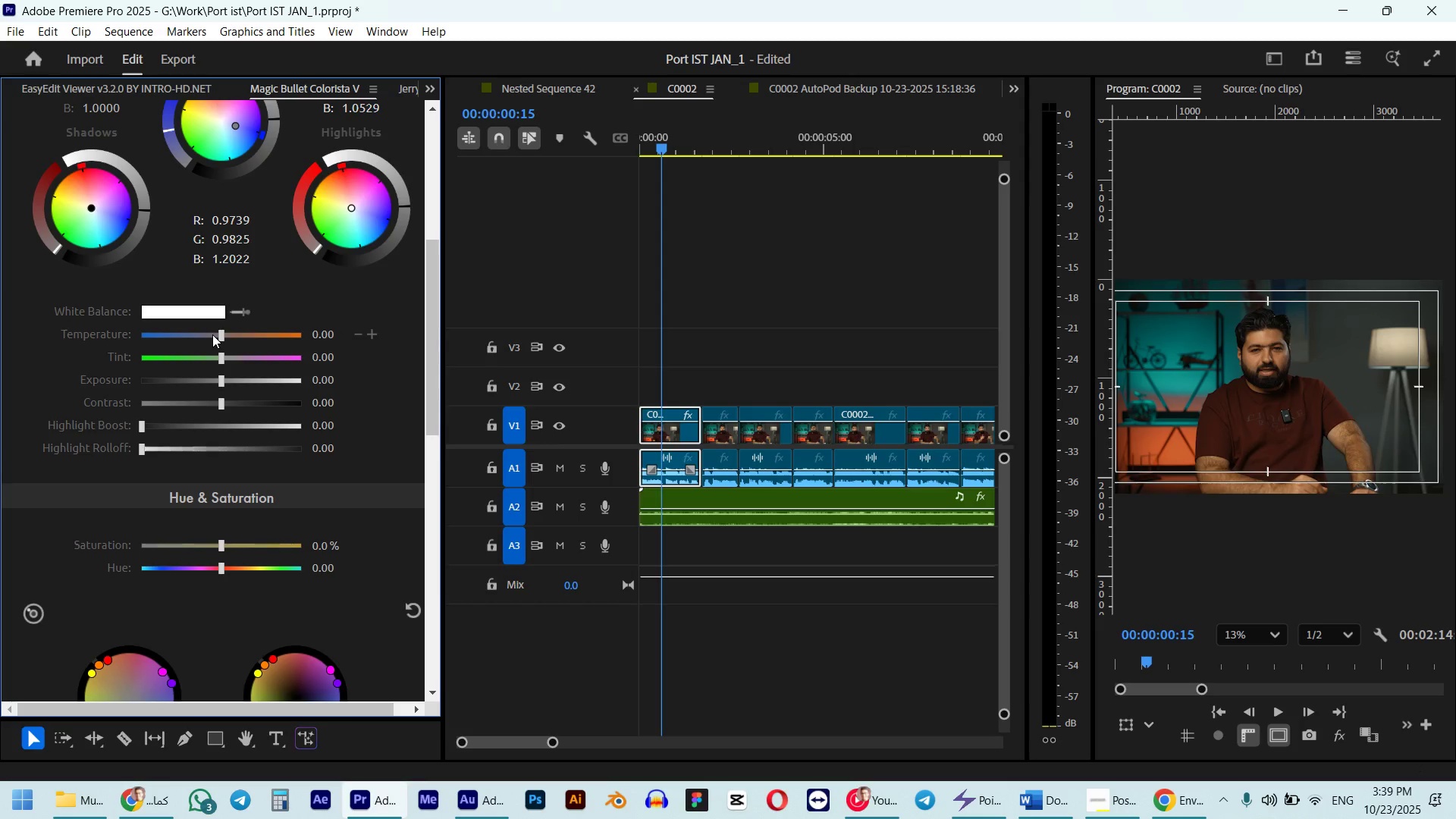 
left_click([212, 334])
 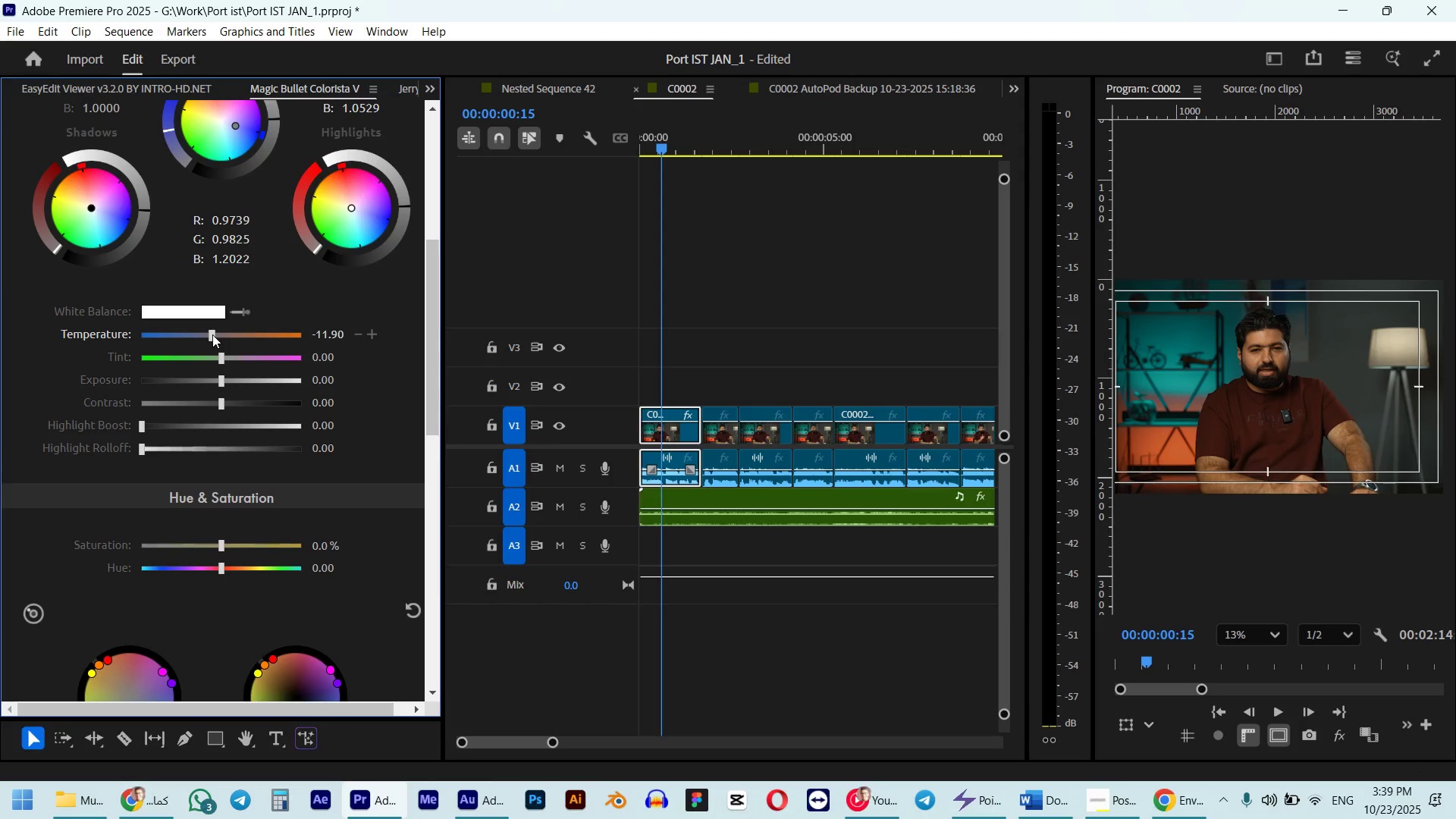 
double_click([212, 334])
 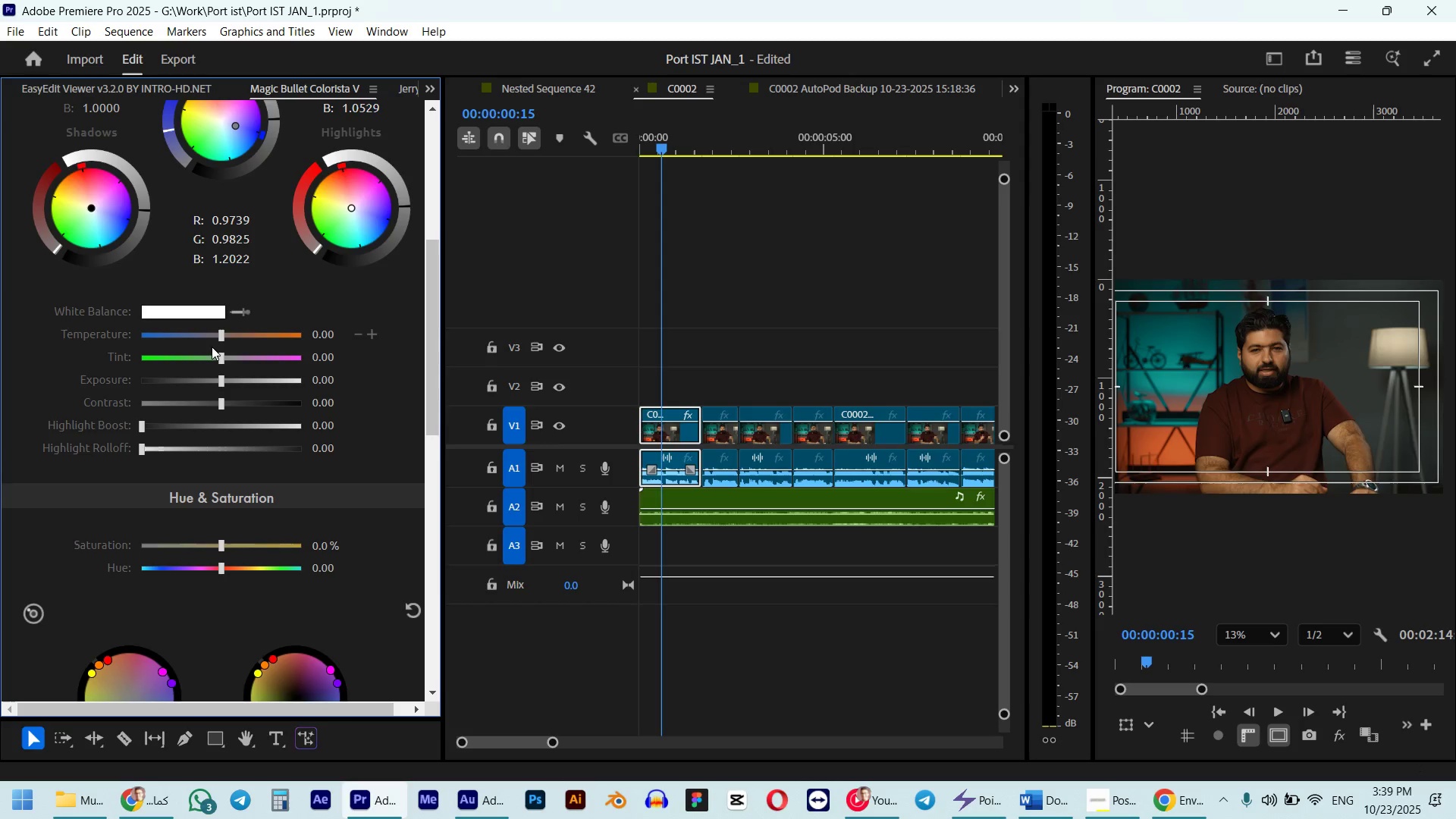 
scroll: coordinate [213, 344], scroll_direction: down, amount: 1.0
 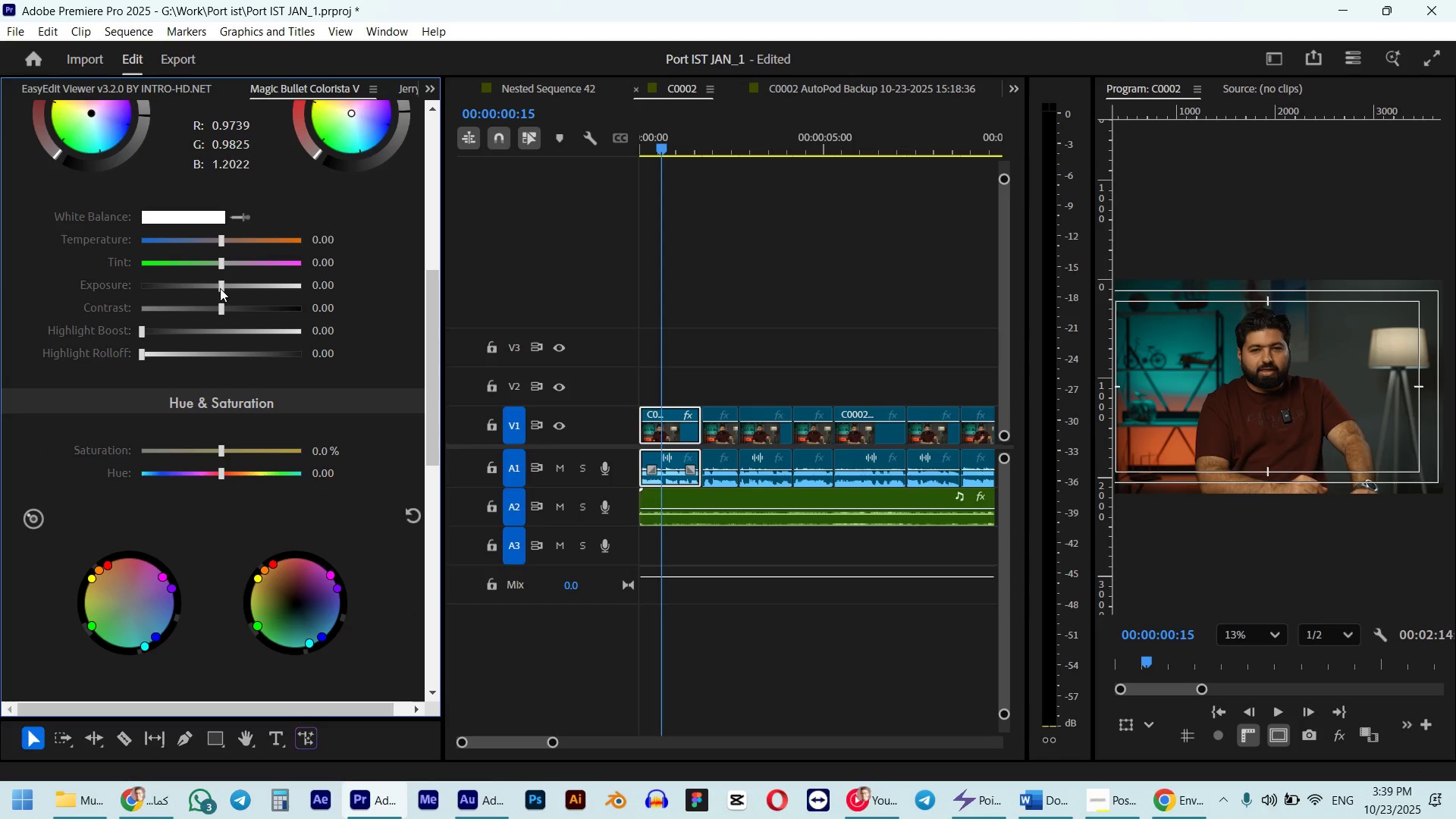 
left_click([320, 287])
 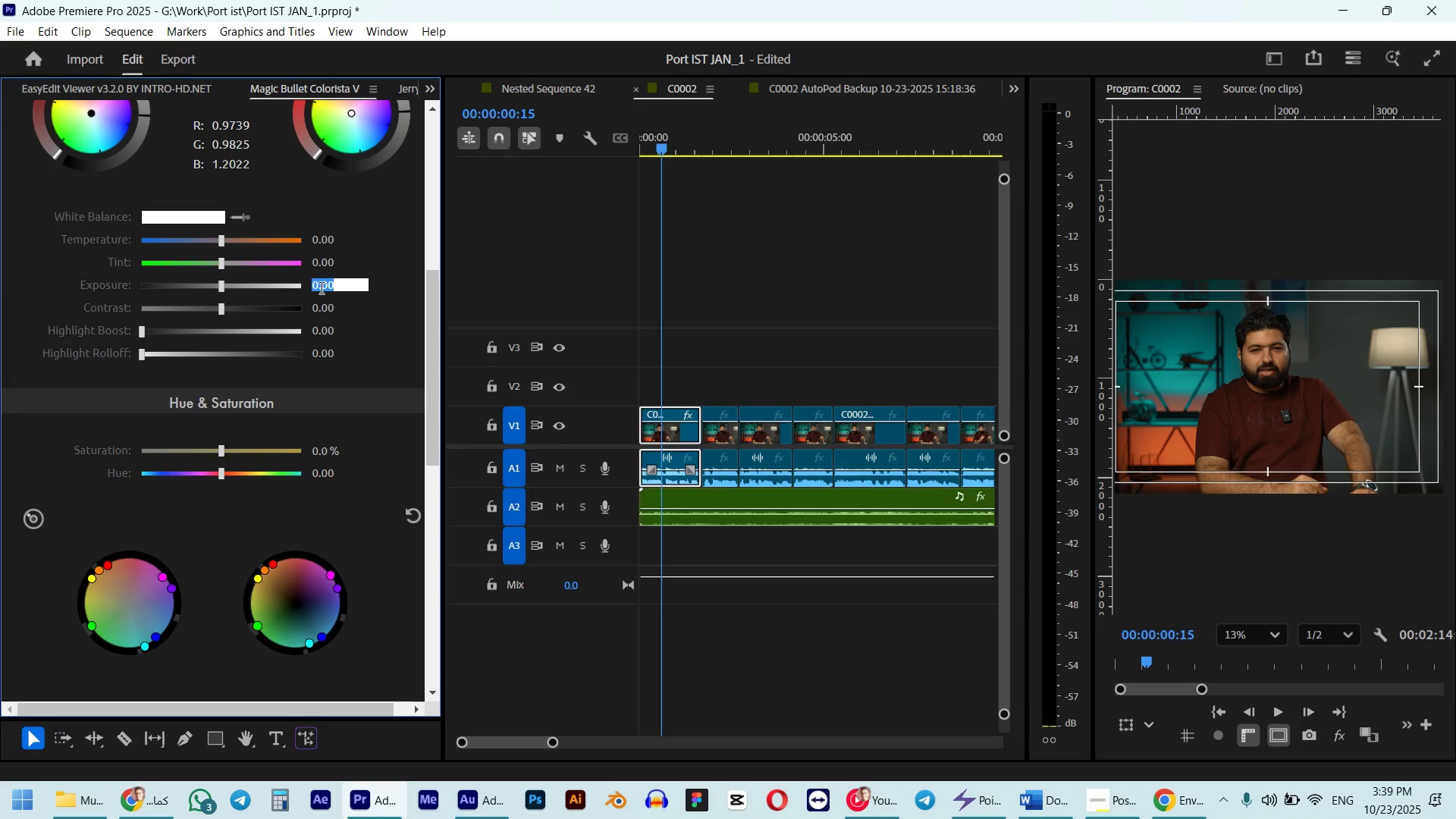 
key(Numpad0)
 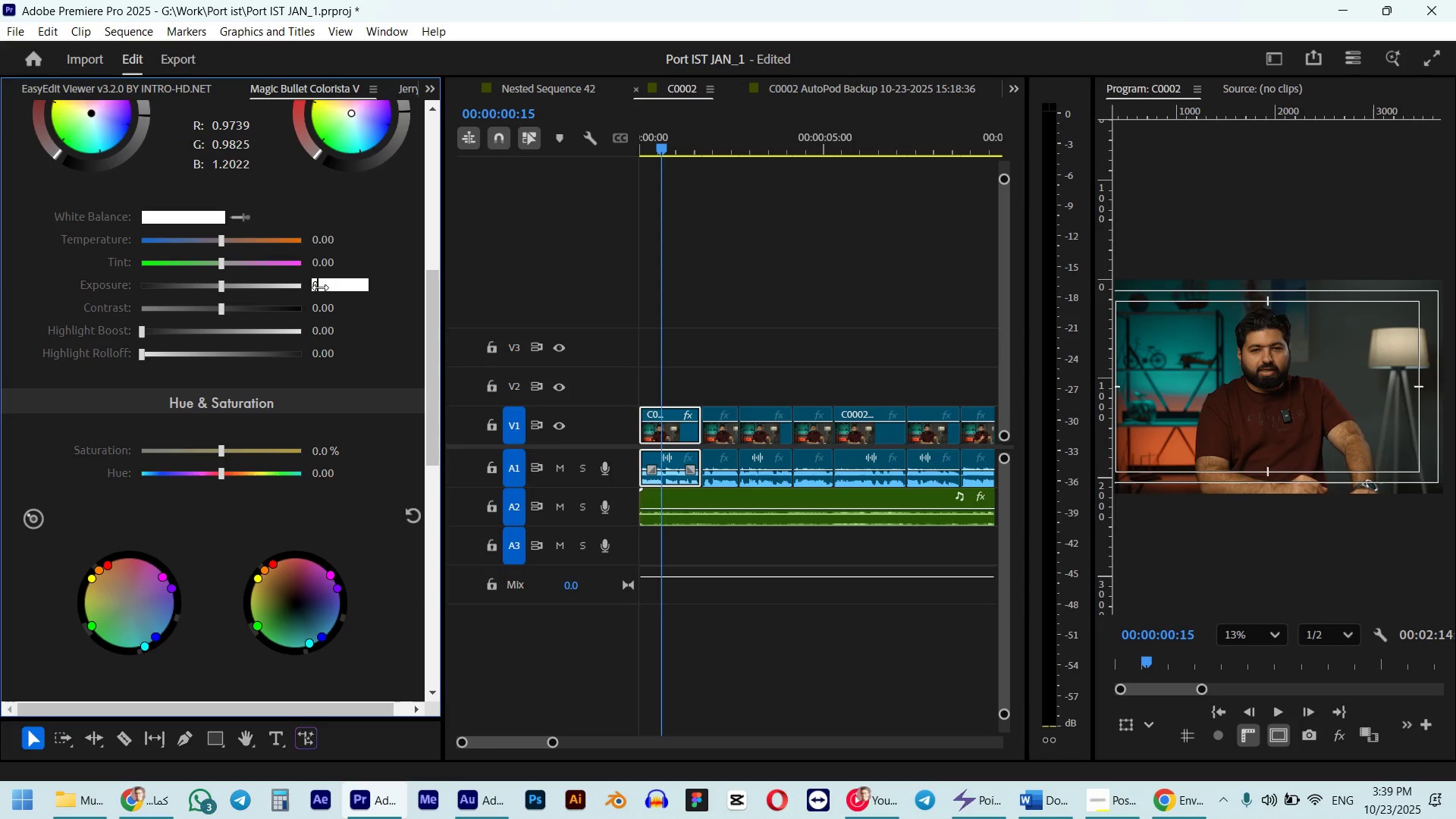 
key(NumpadDecimal)
 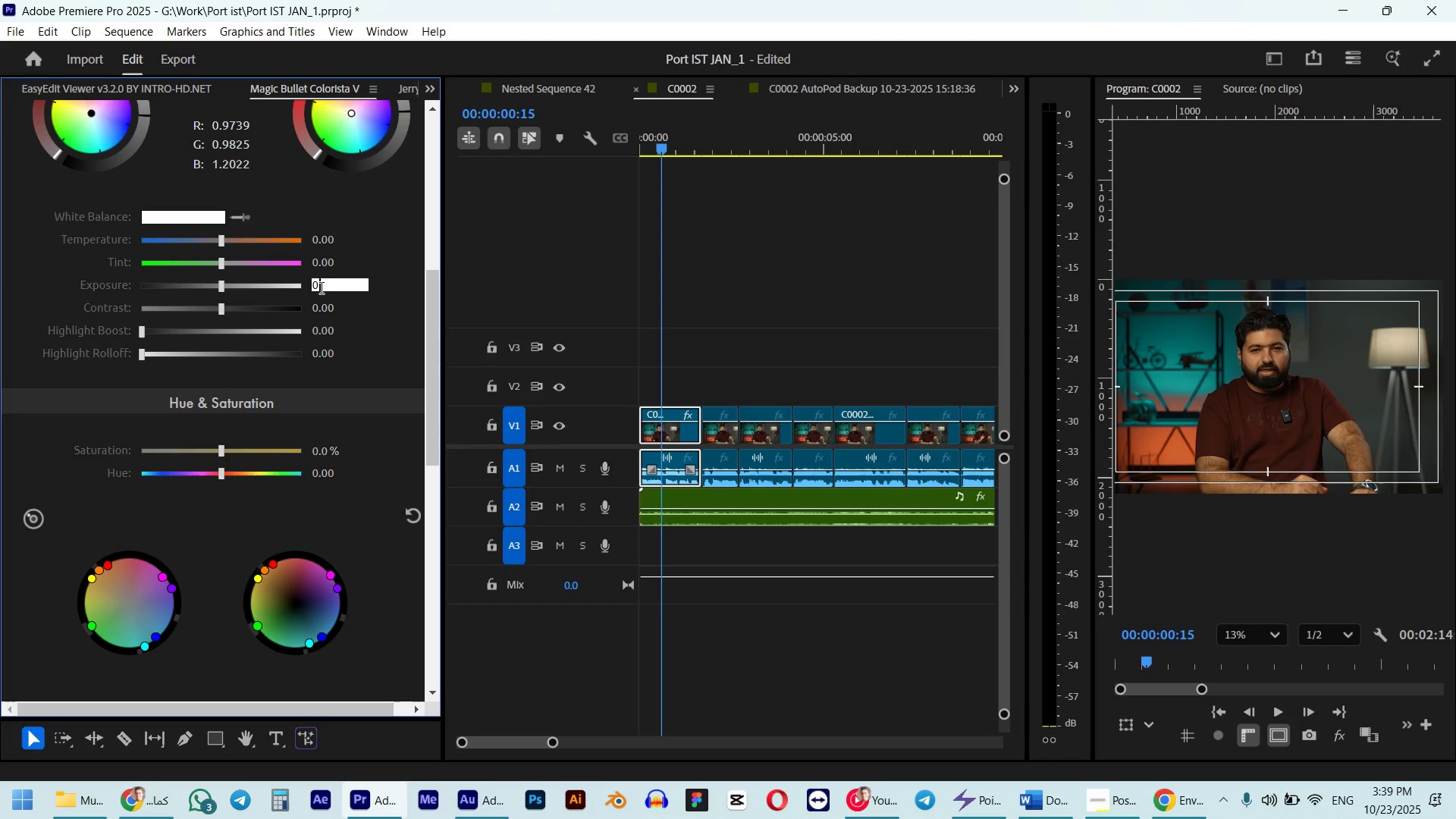 
key(Numpad2)
 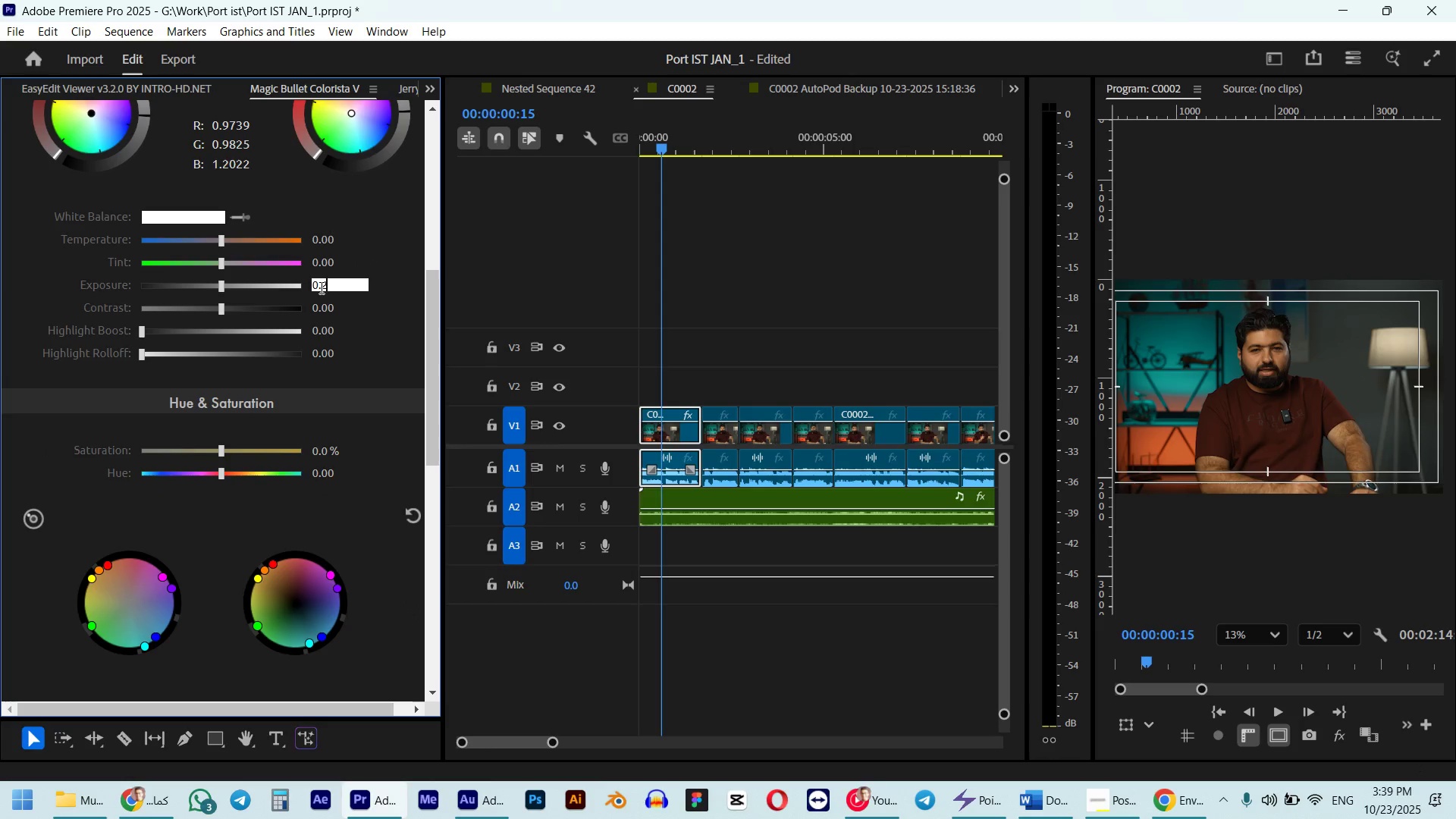 
key(NumpadEnter)
 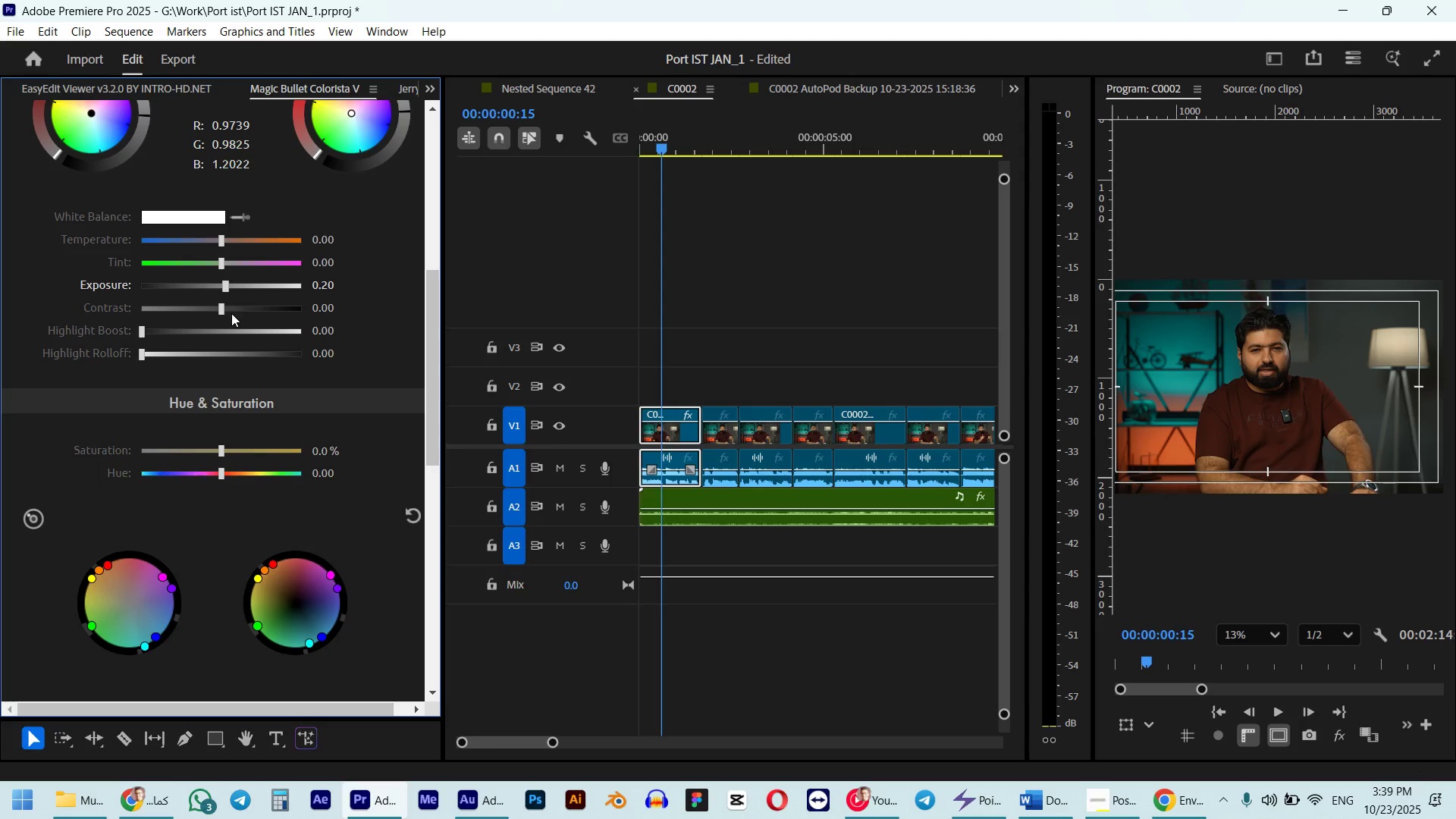 
left_click_drag(start_coordinate=[225, 285], to_coordinate=[231, 284])
 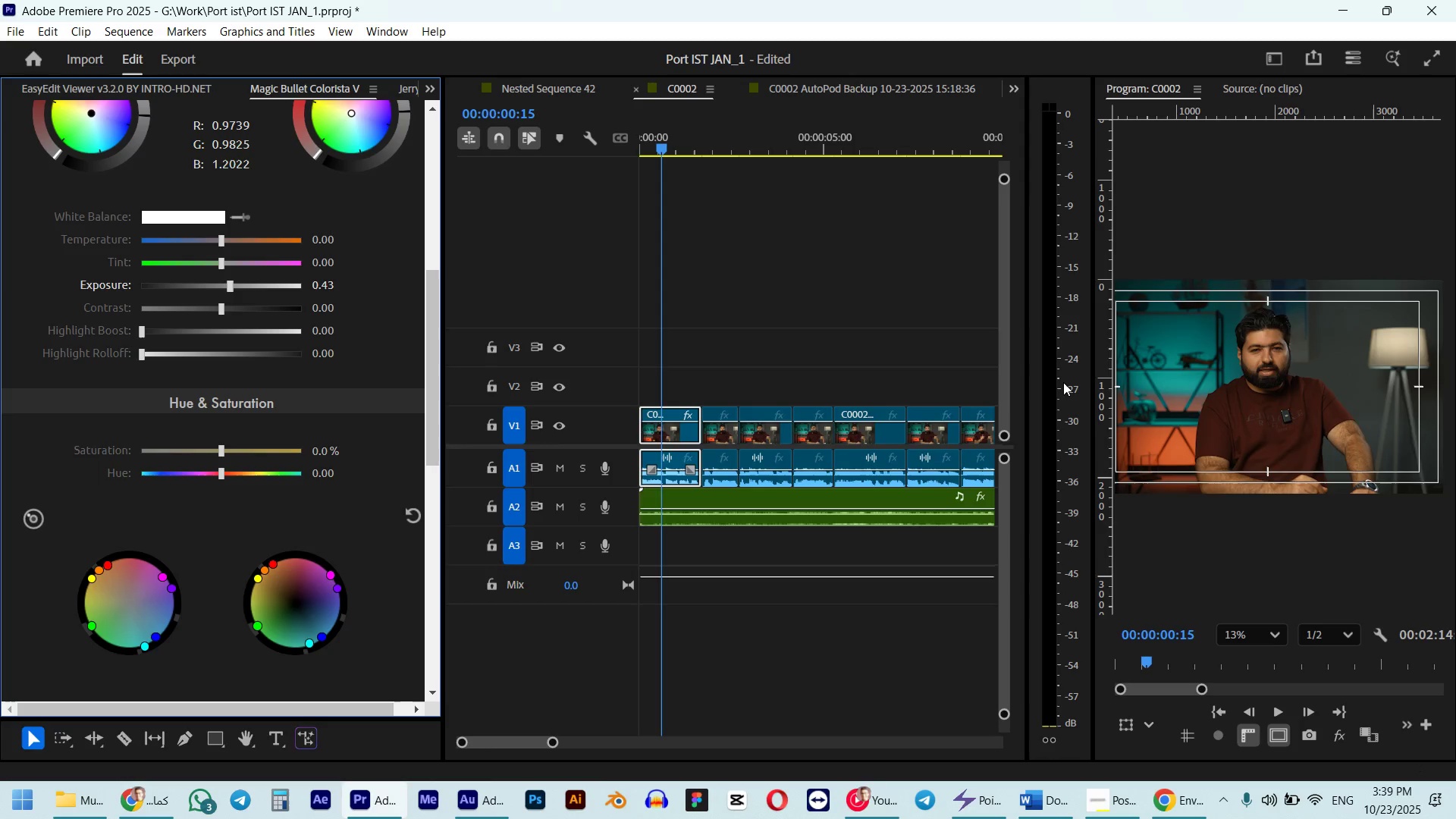 
scroll: coordinate [1223, 362], scroll_direction: up, amount: 7.0
 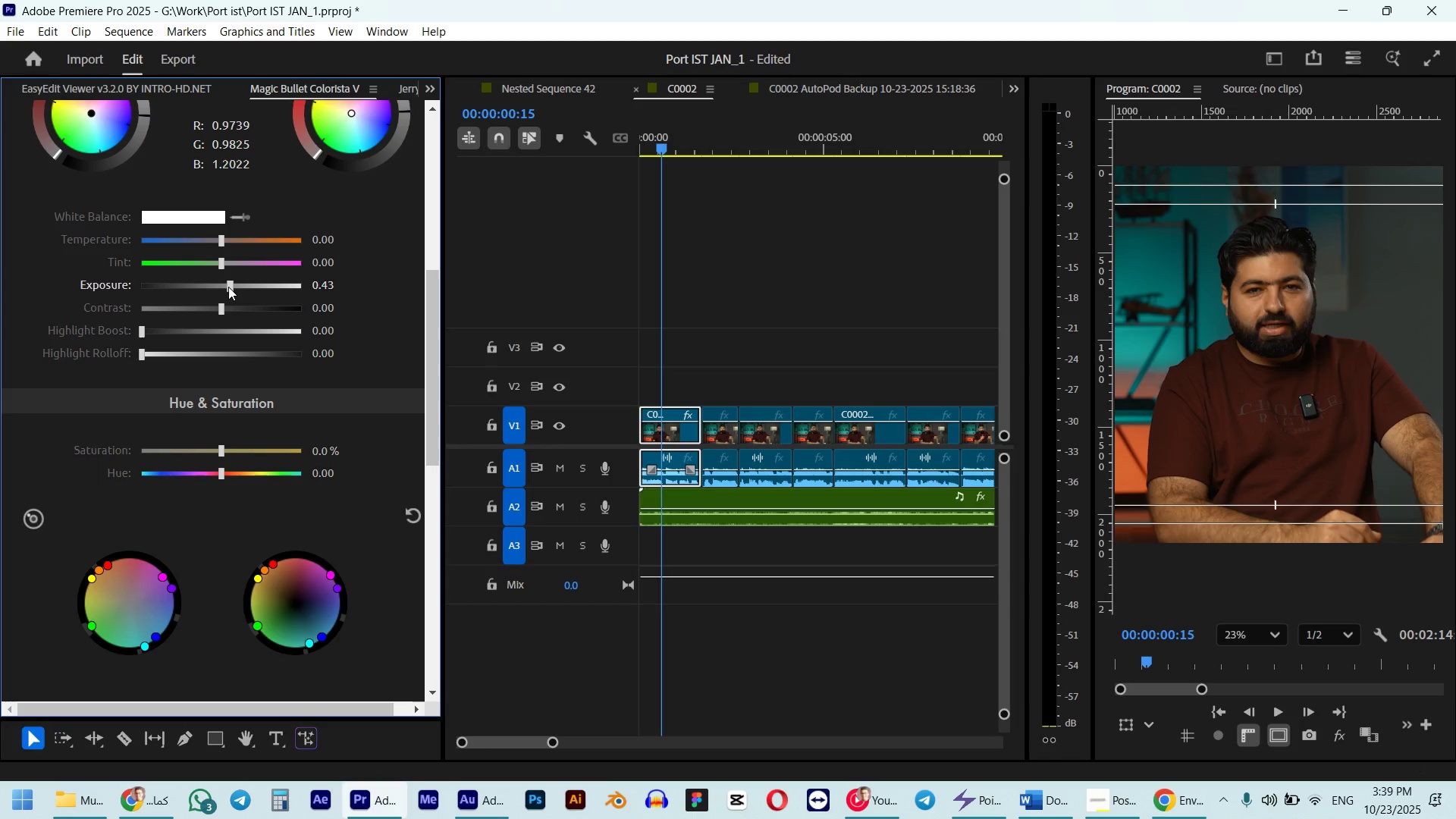 
double_click([228, 287])
 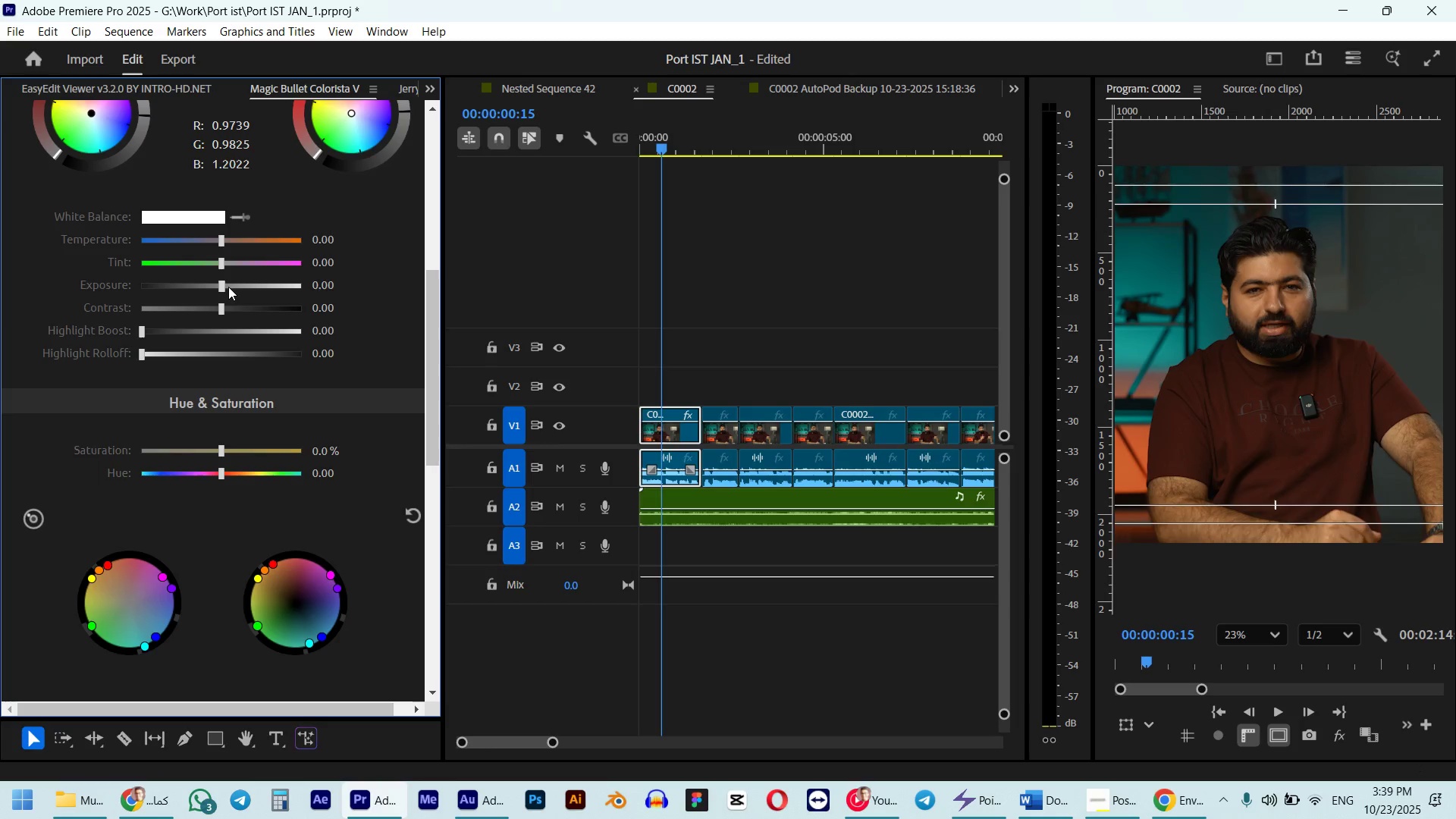 
left_click([228, 287])
 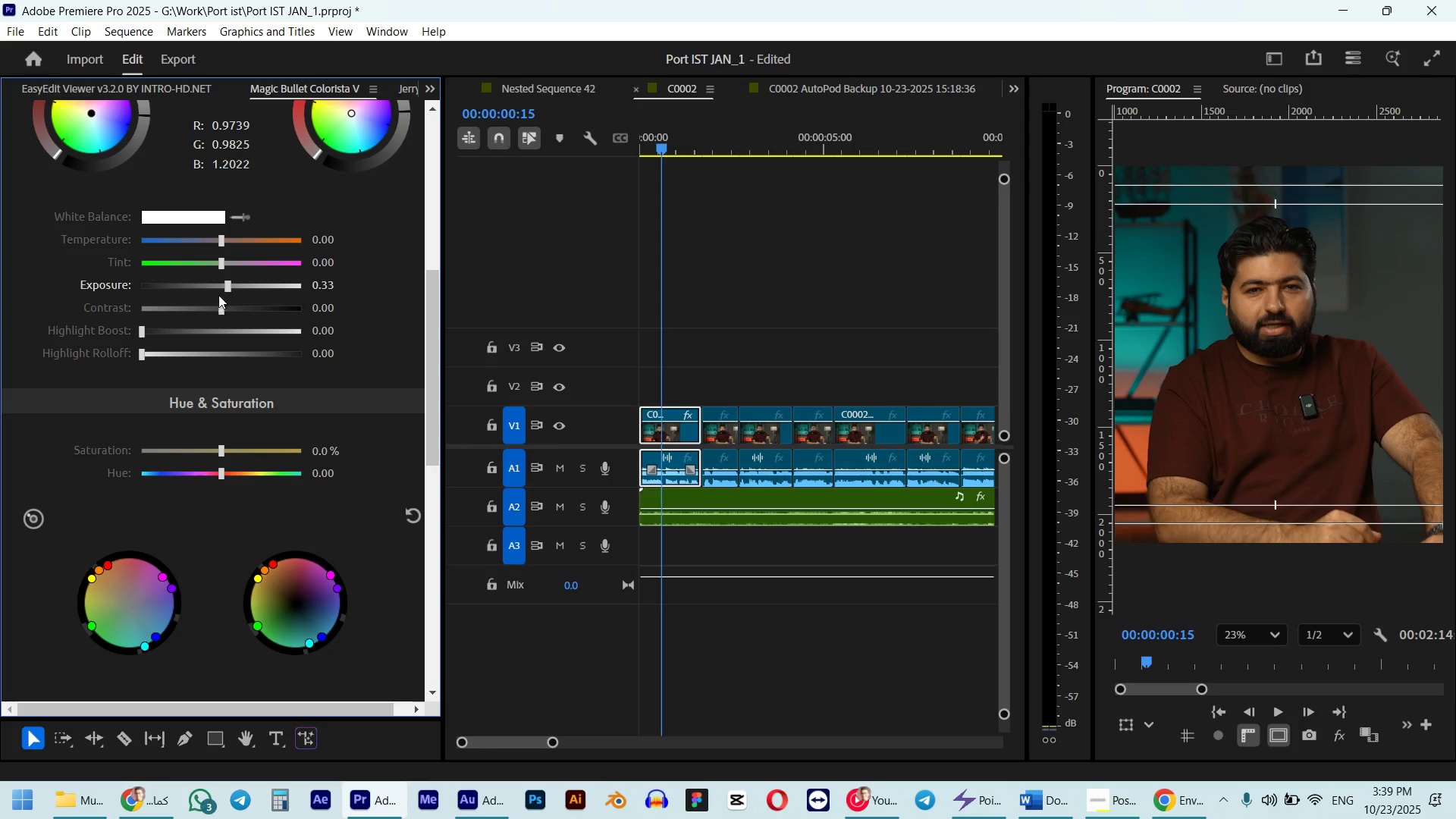 
double_click([224, 287])
 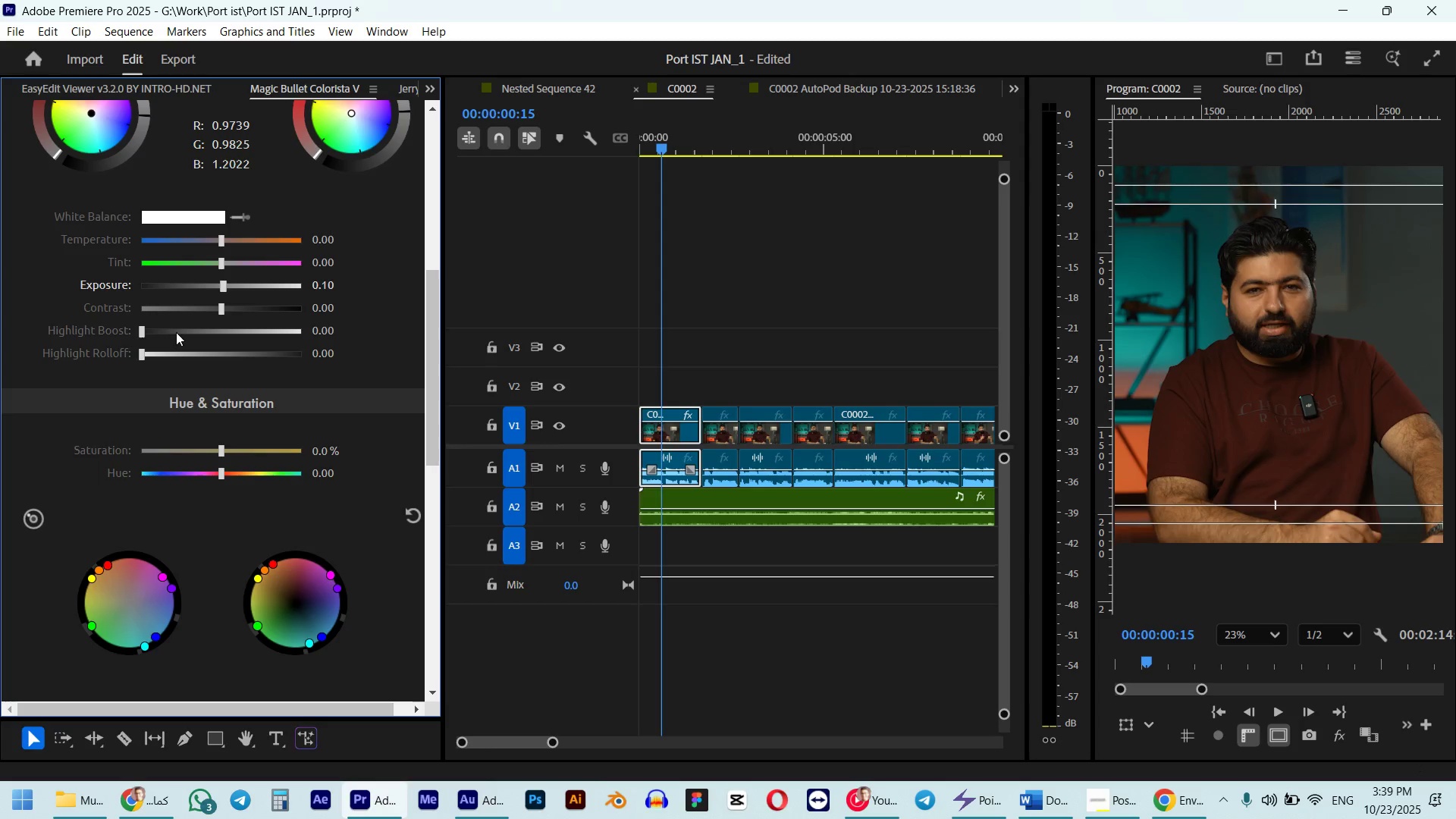 
scroll: coordinate [188, 330], scroll_direction: down, amount: 1.0
 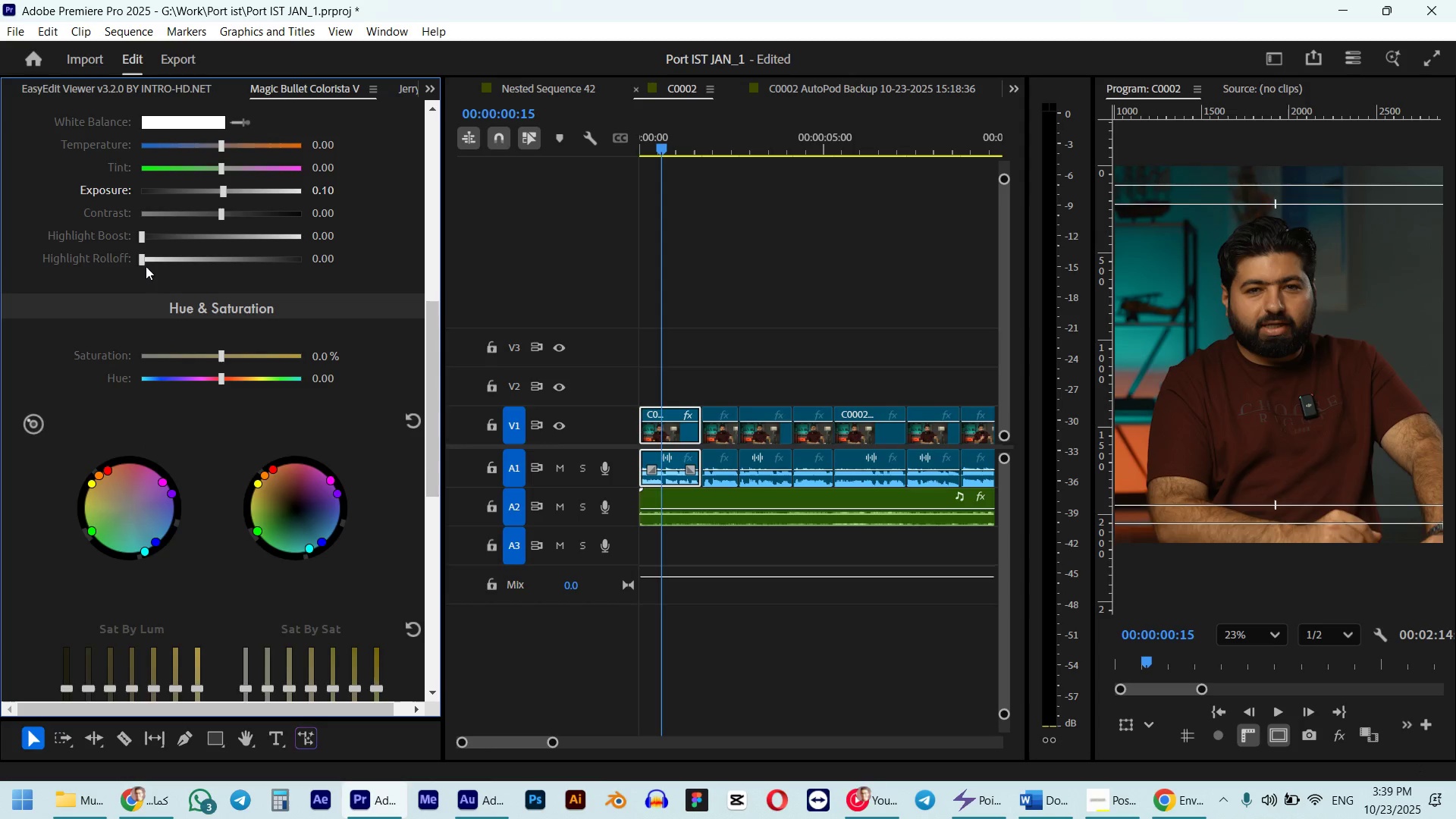 
left_click_drag(start_coordinate=[142, 241], to_coordinate=[228, 244])
 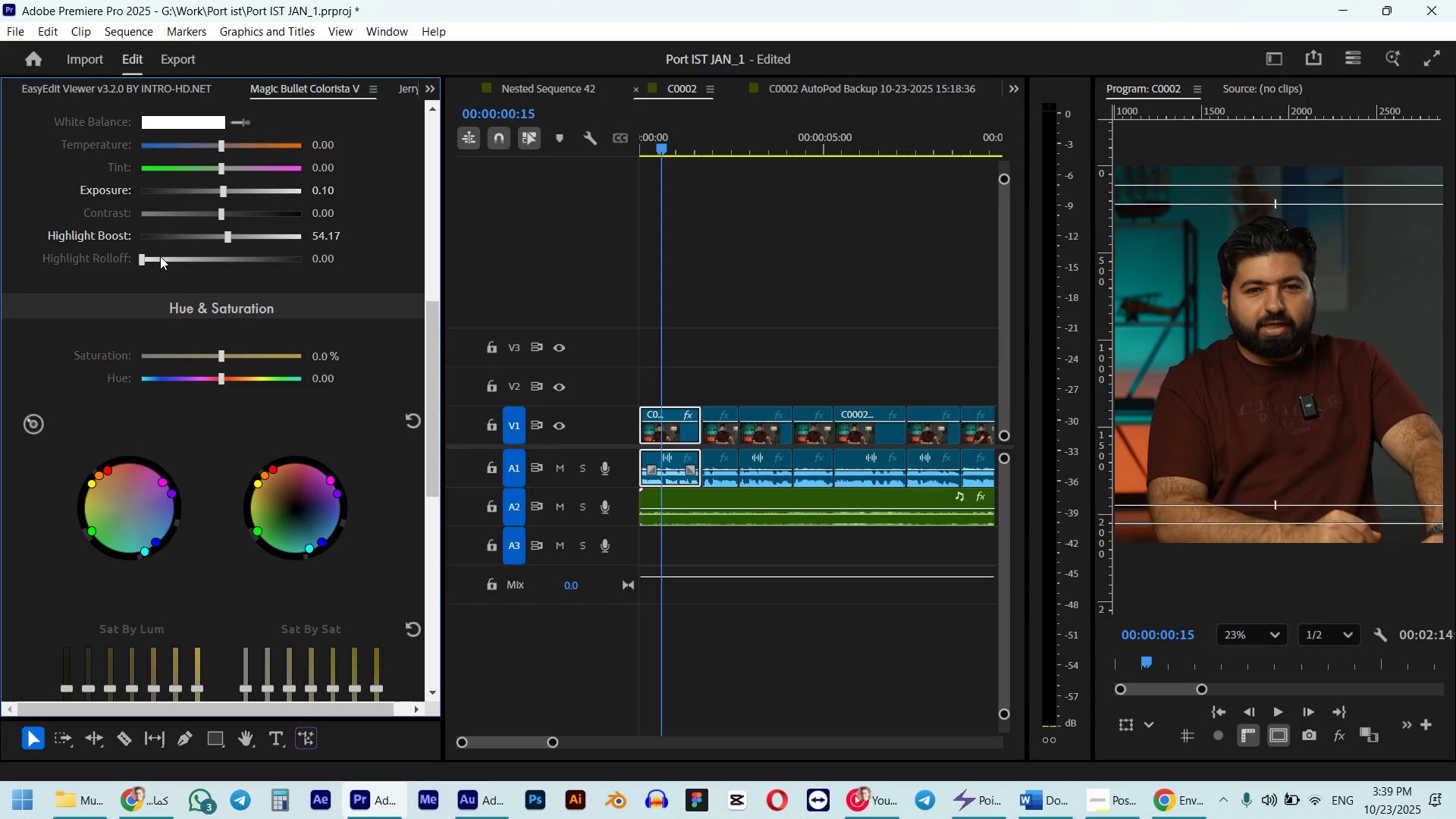 
left_click_drag(start_coordinate=[155, 256], to_coordinate=[236, 261])
 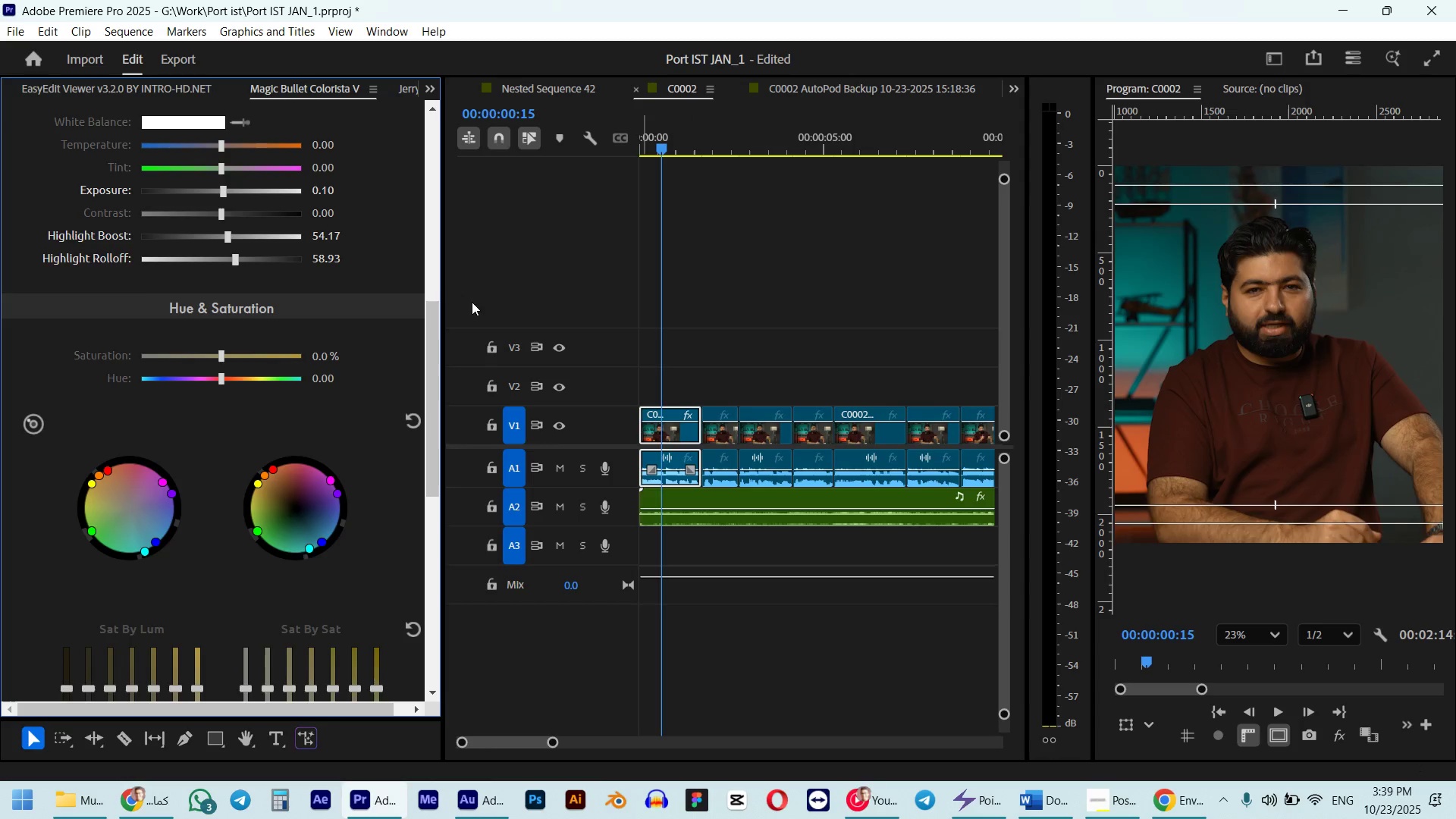 
wait(6.21)
 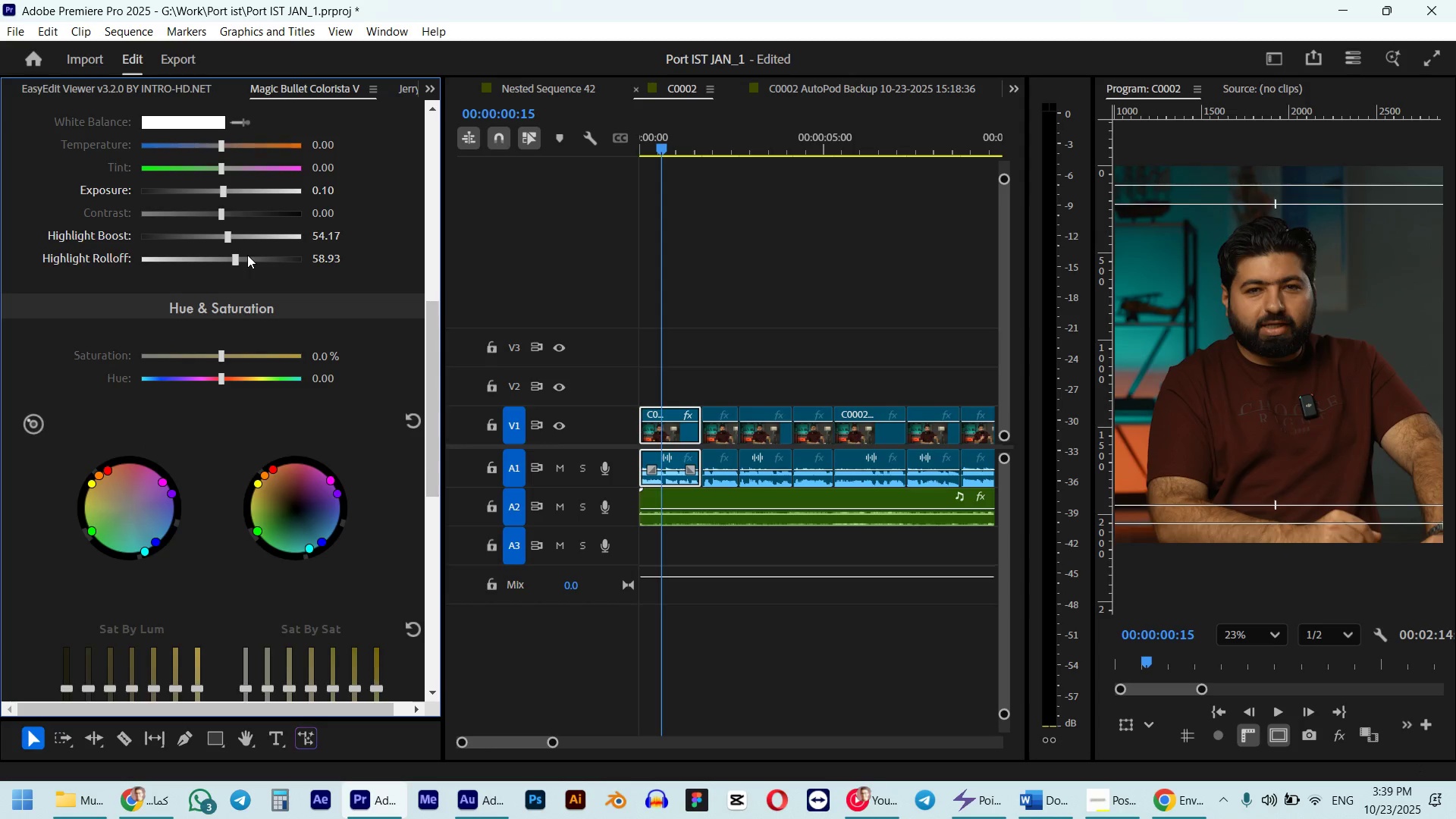 
double_click([228, 240])
 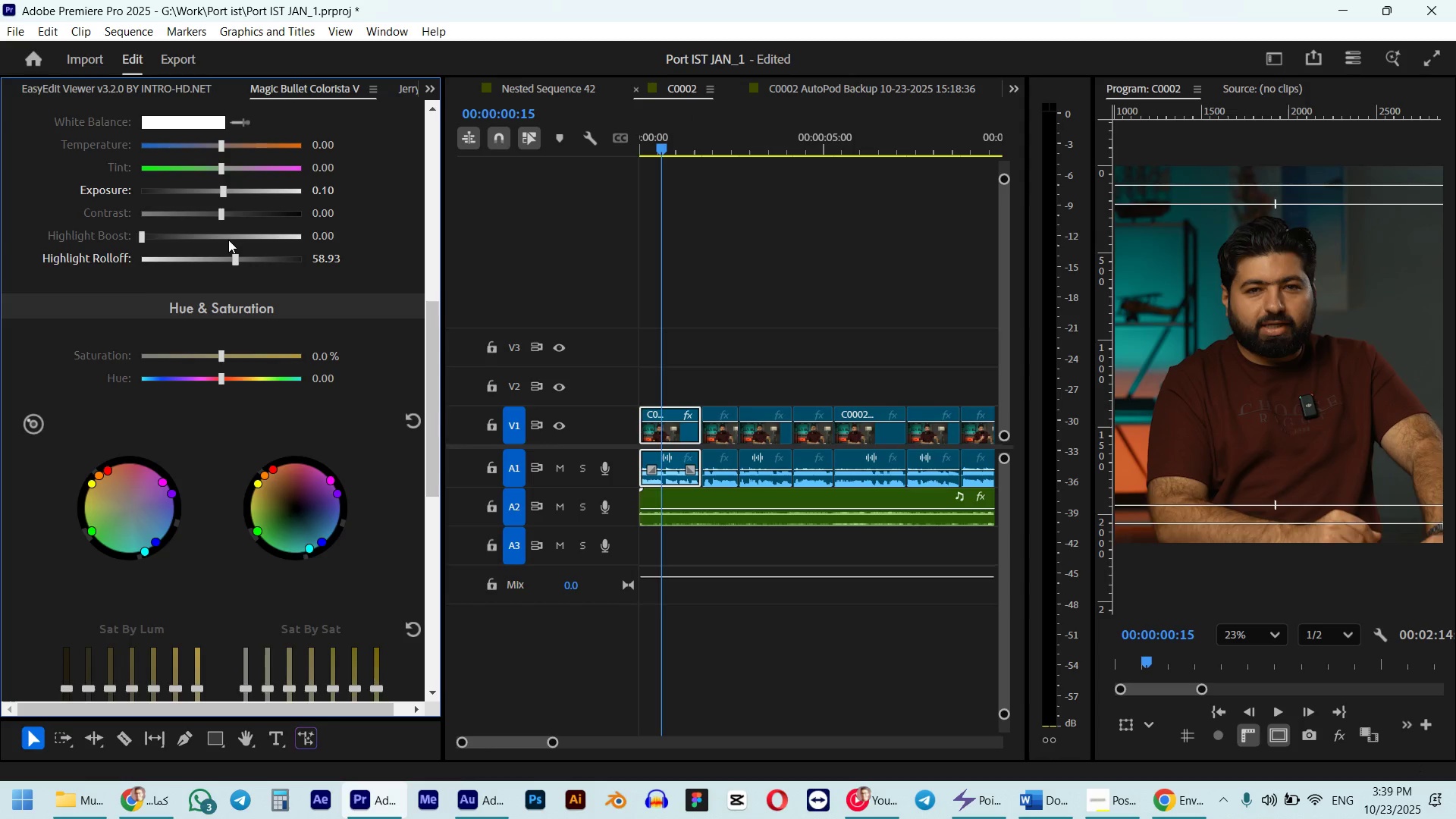 
left_click([228, 240])
 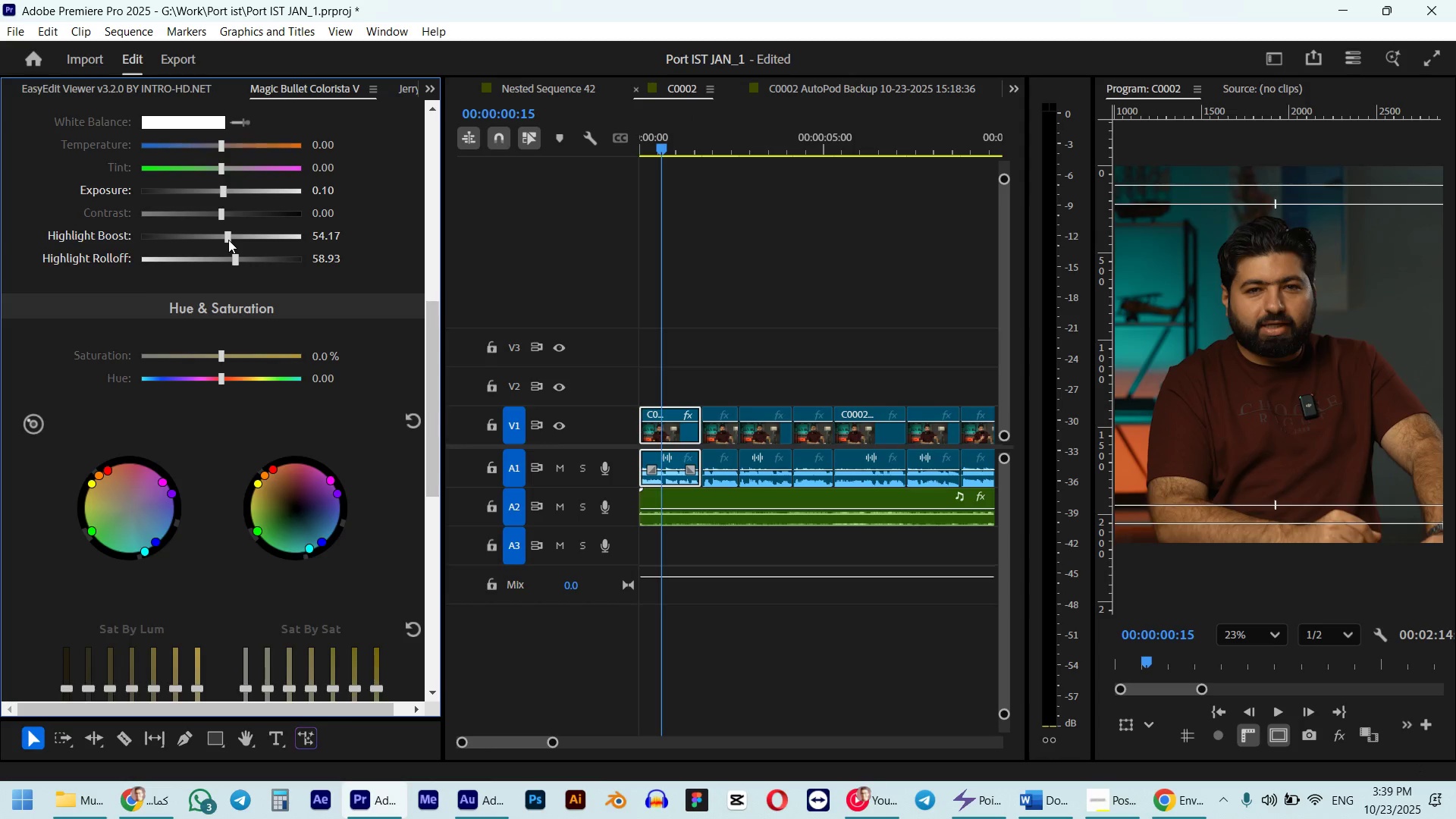 
double_click([228, 240])
 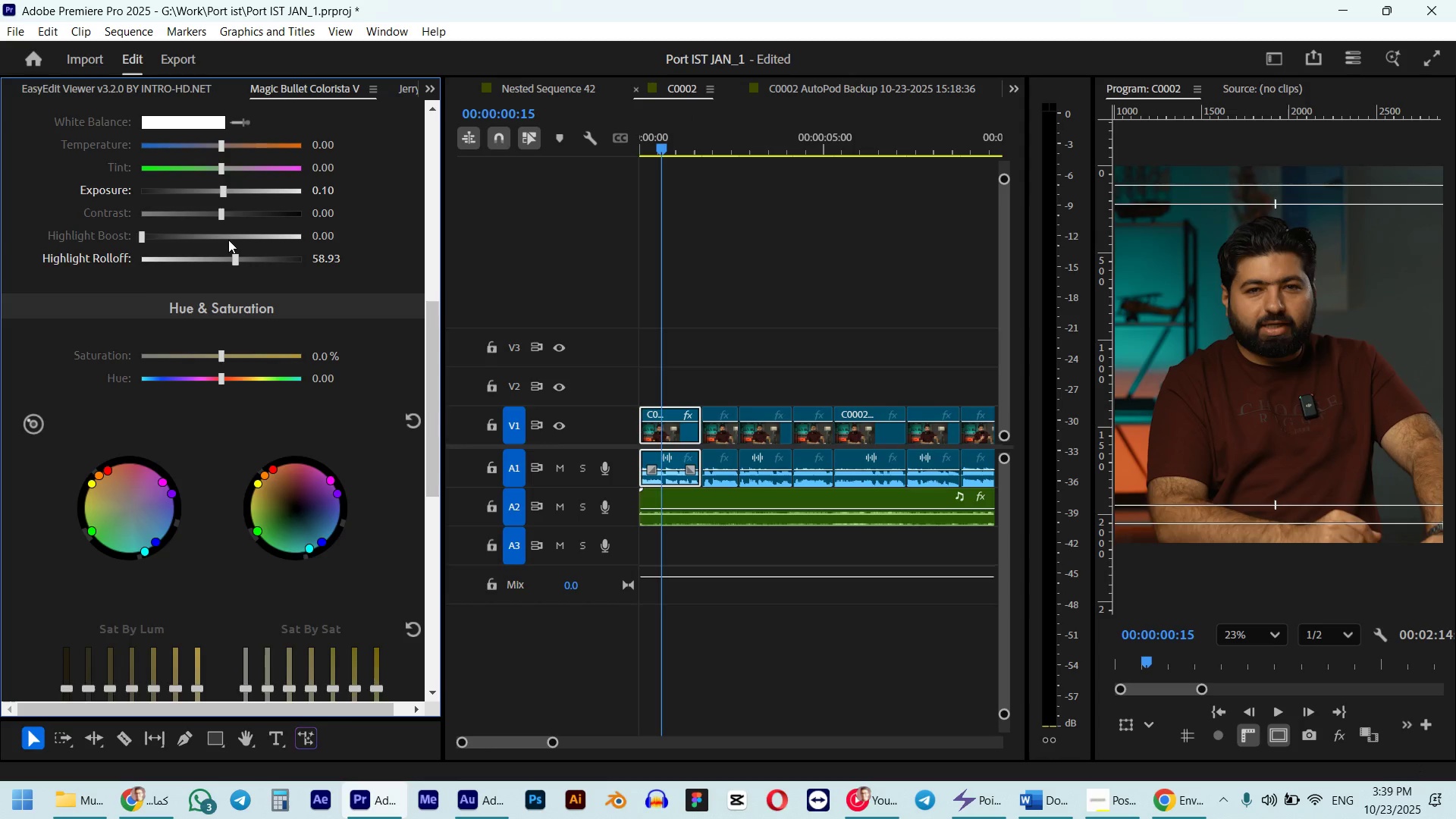 
left_click([228, 240])
 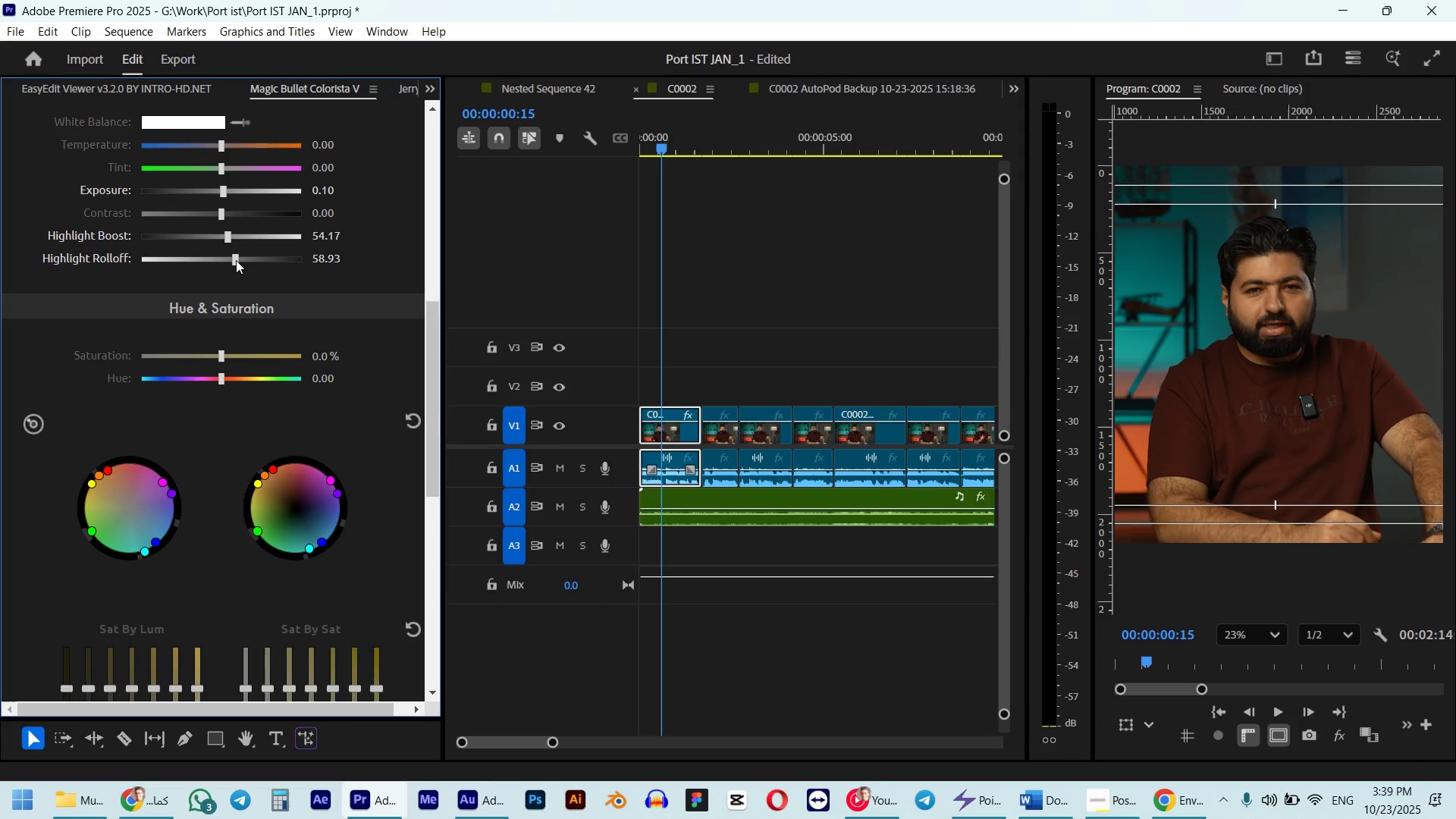 
double_click([236, 260])
 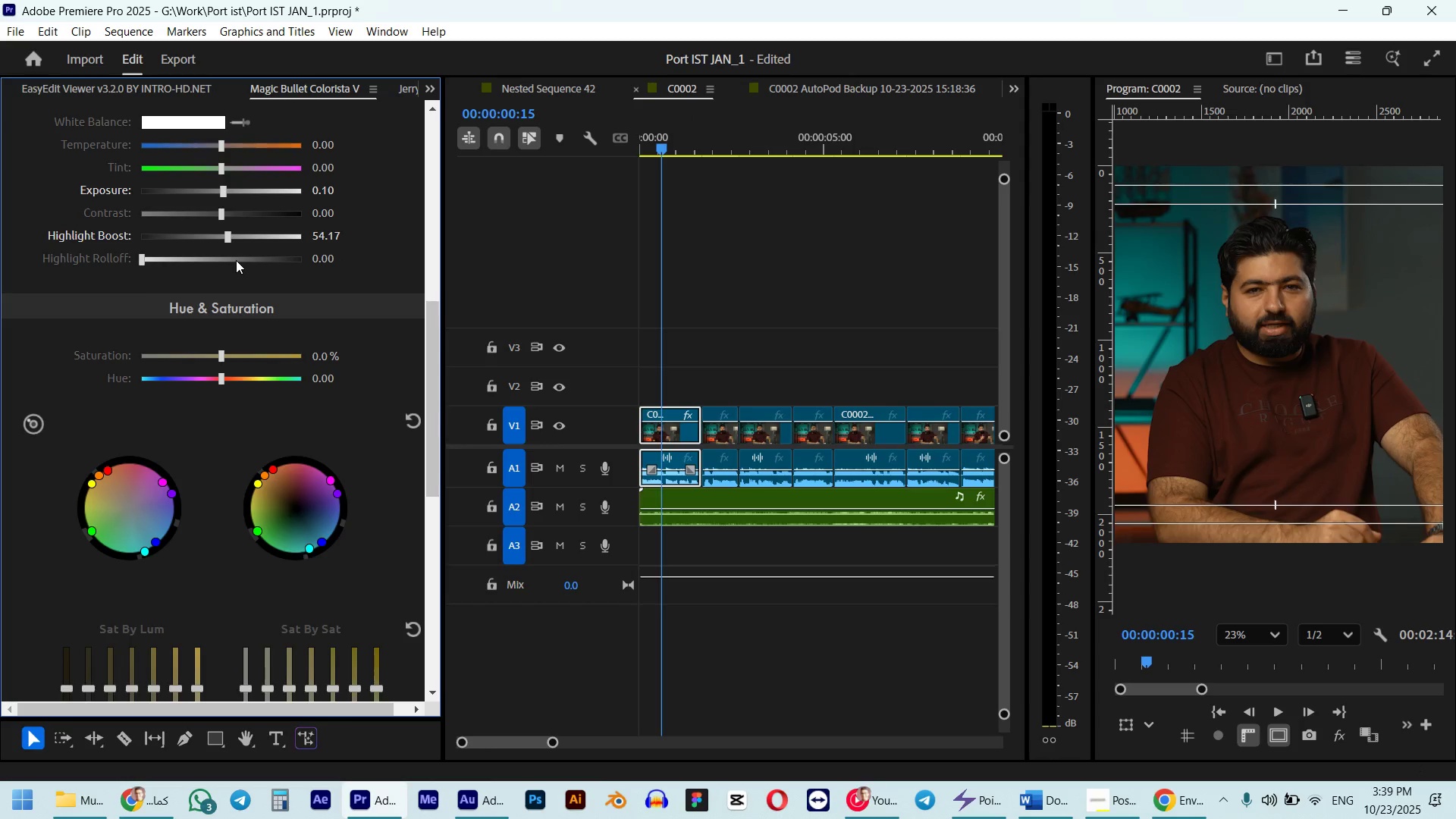 
left_click([236, 260])
 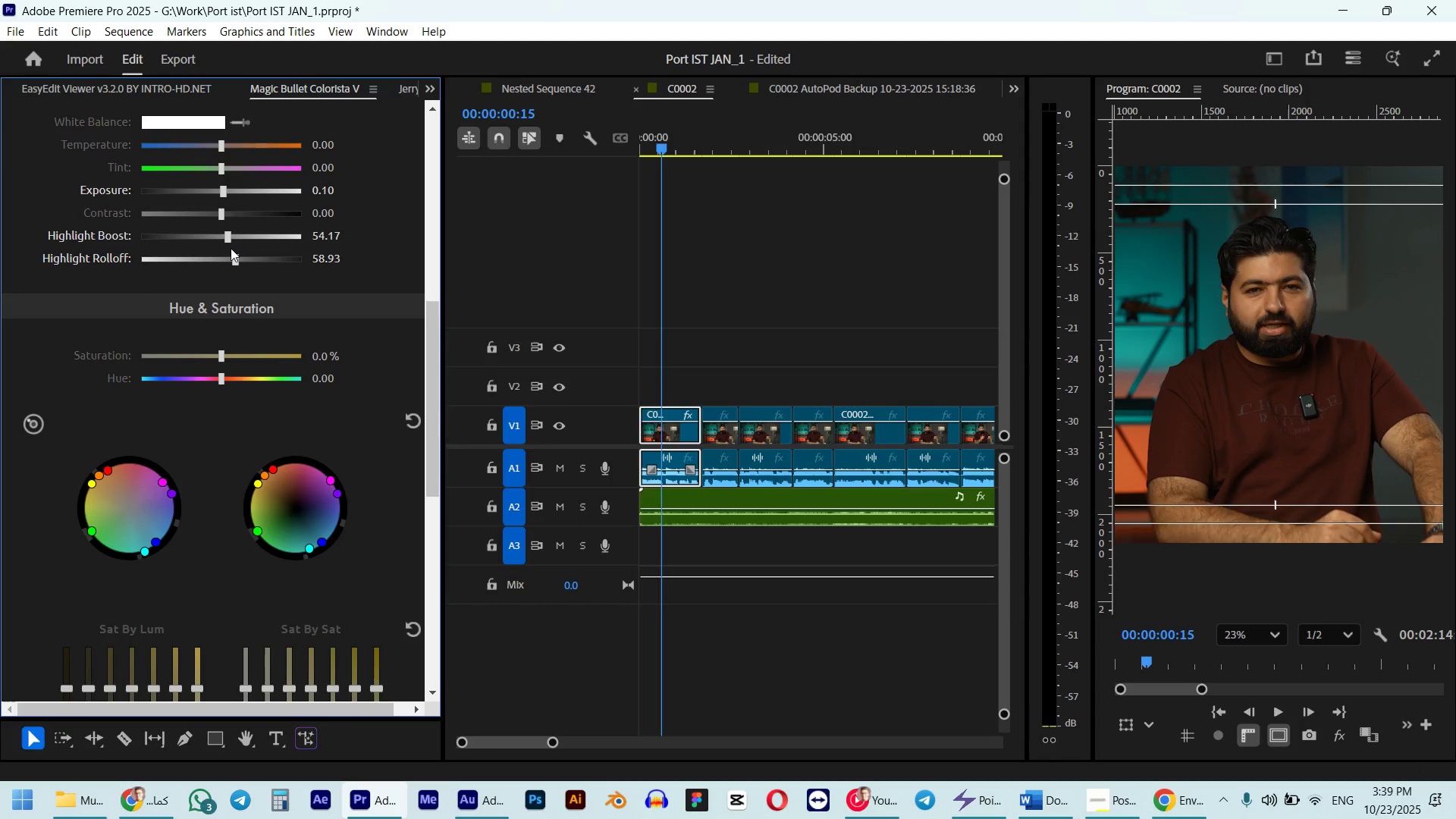 
left_click_drag(start_coordinate=[228, 240], to_coordinate=[236, 239])
 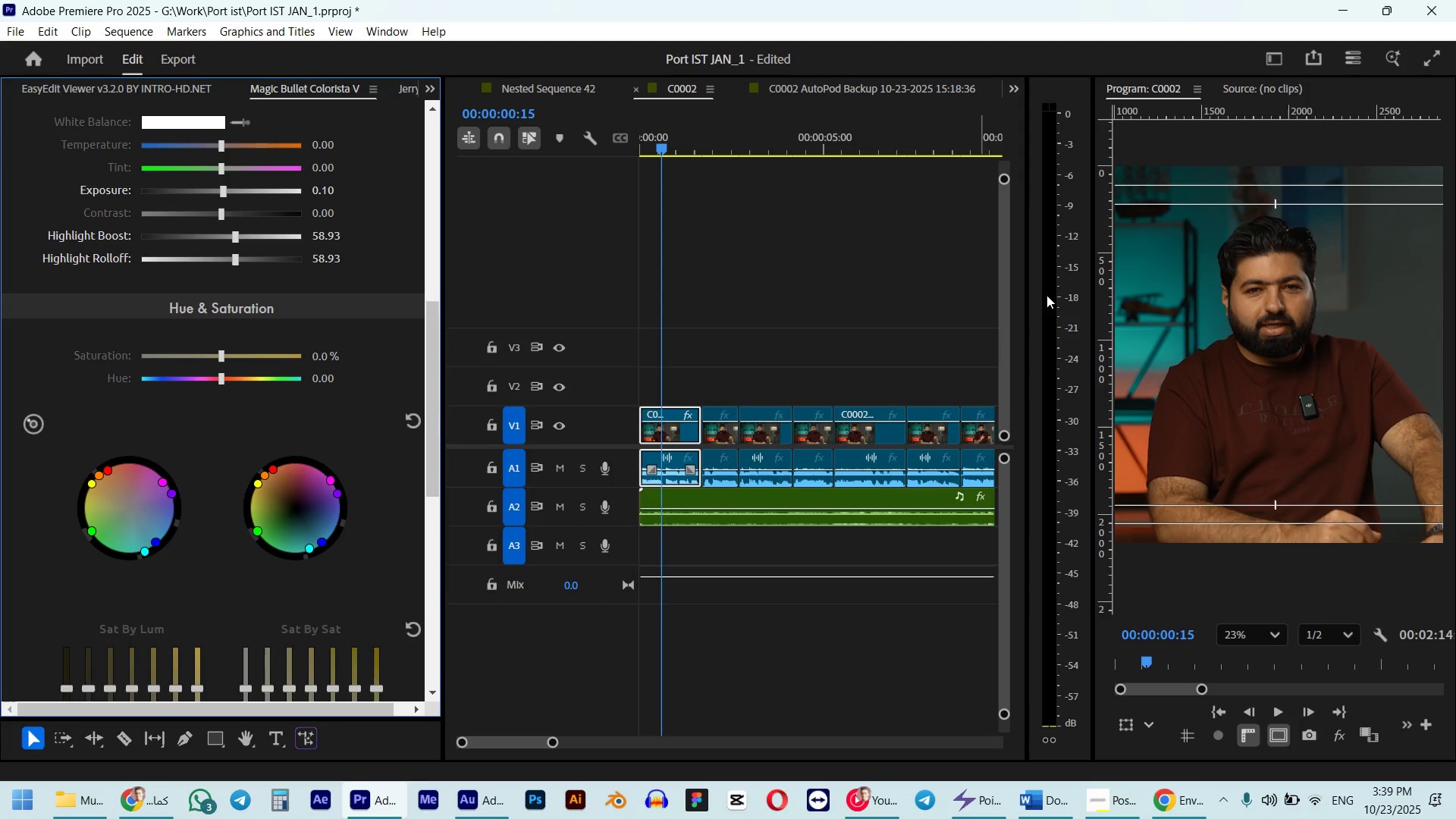 
scroll: coordinate [1159, 302], scroll_direction: down, amount: 3.0
 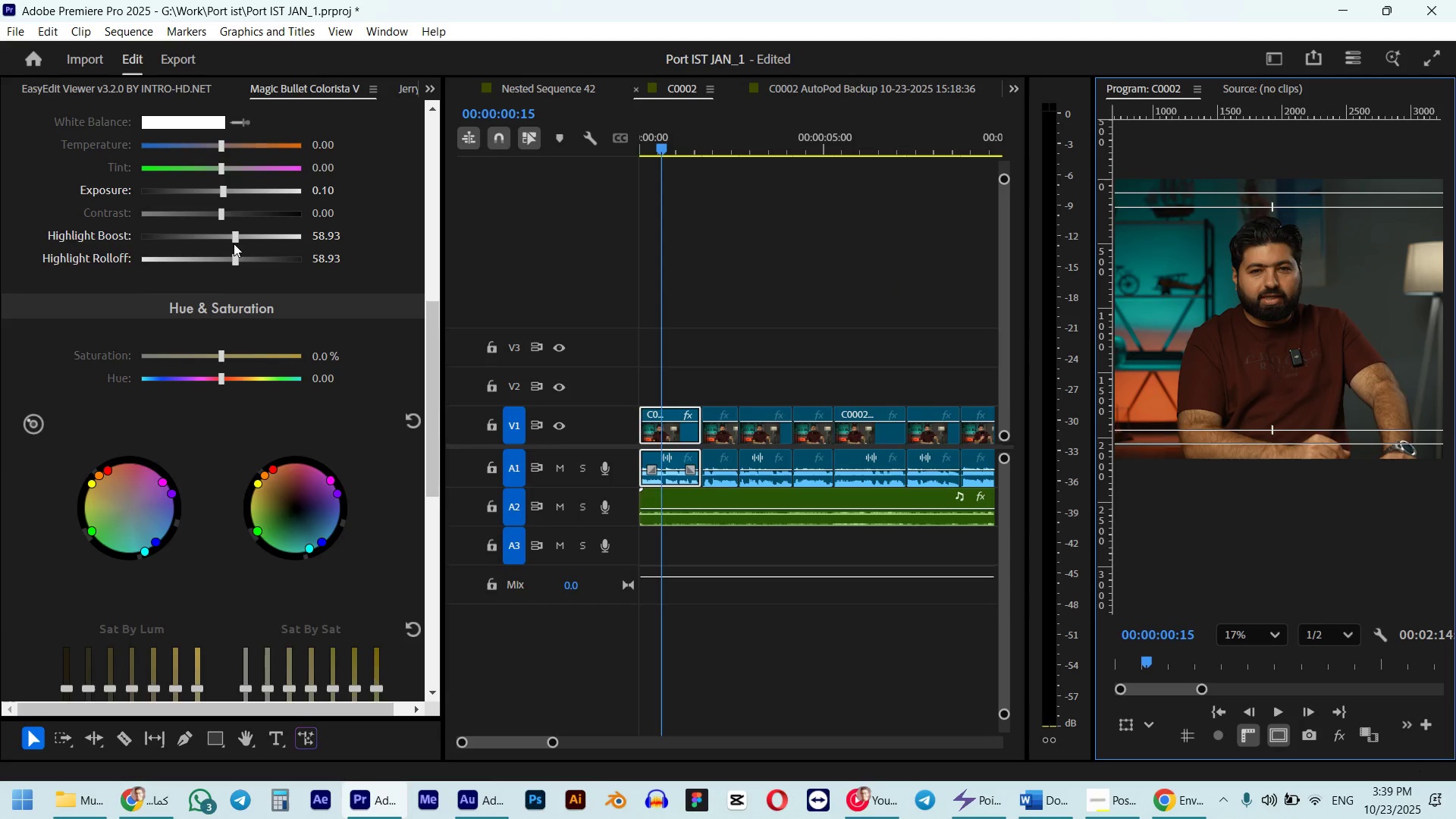 
double_click([234, 237])
 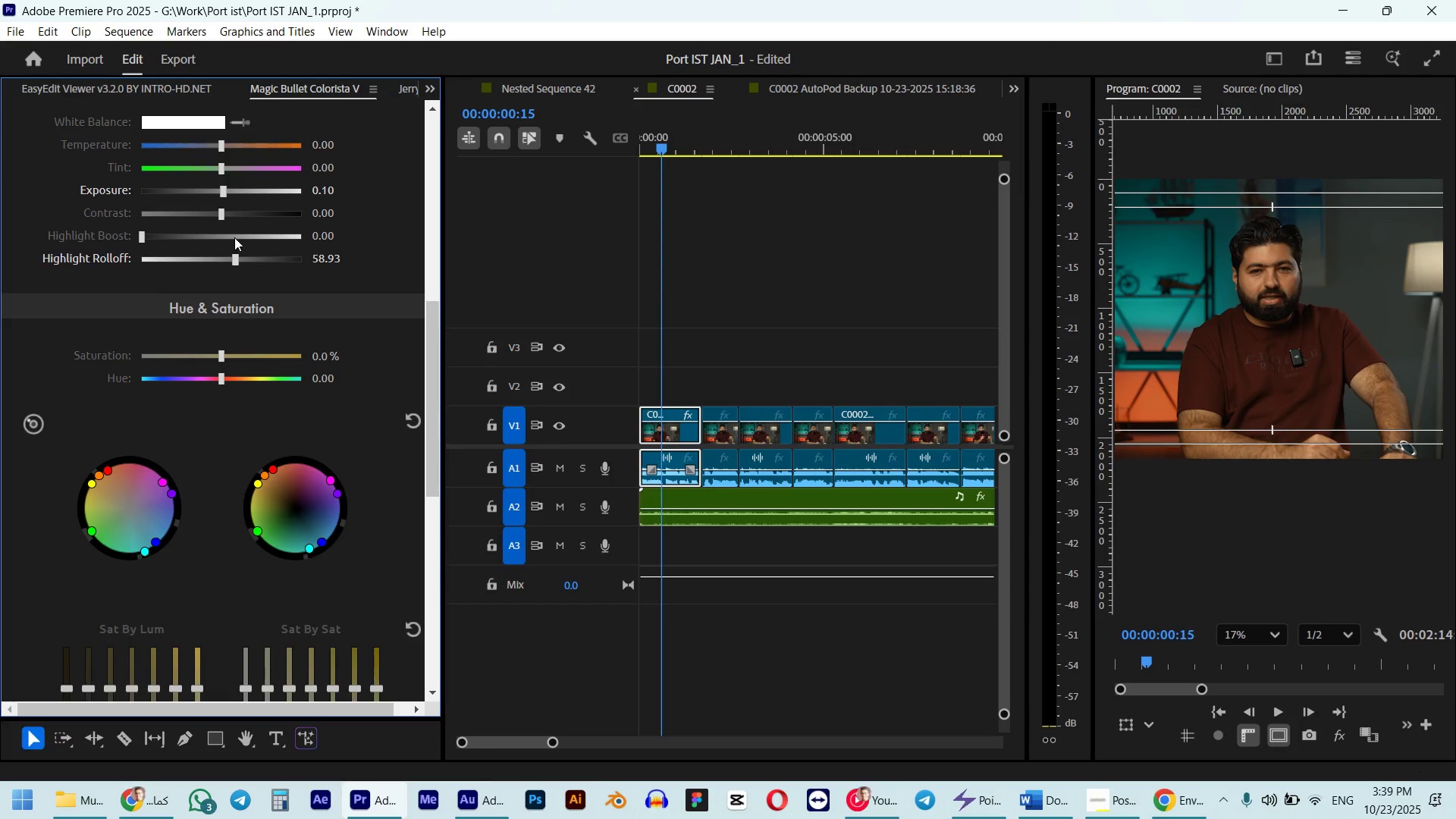 
left_click([234, 237])
 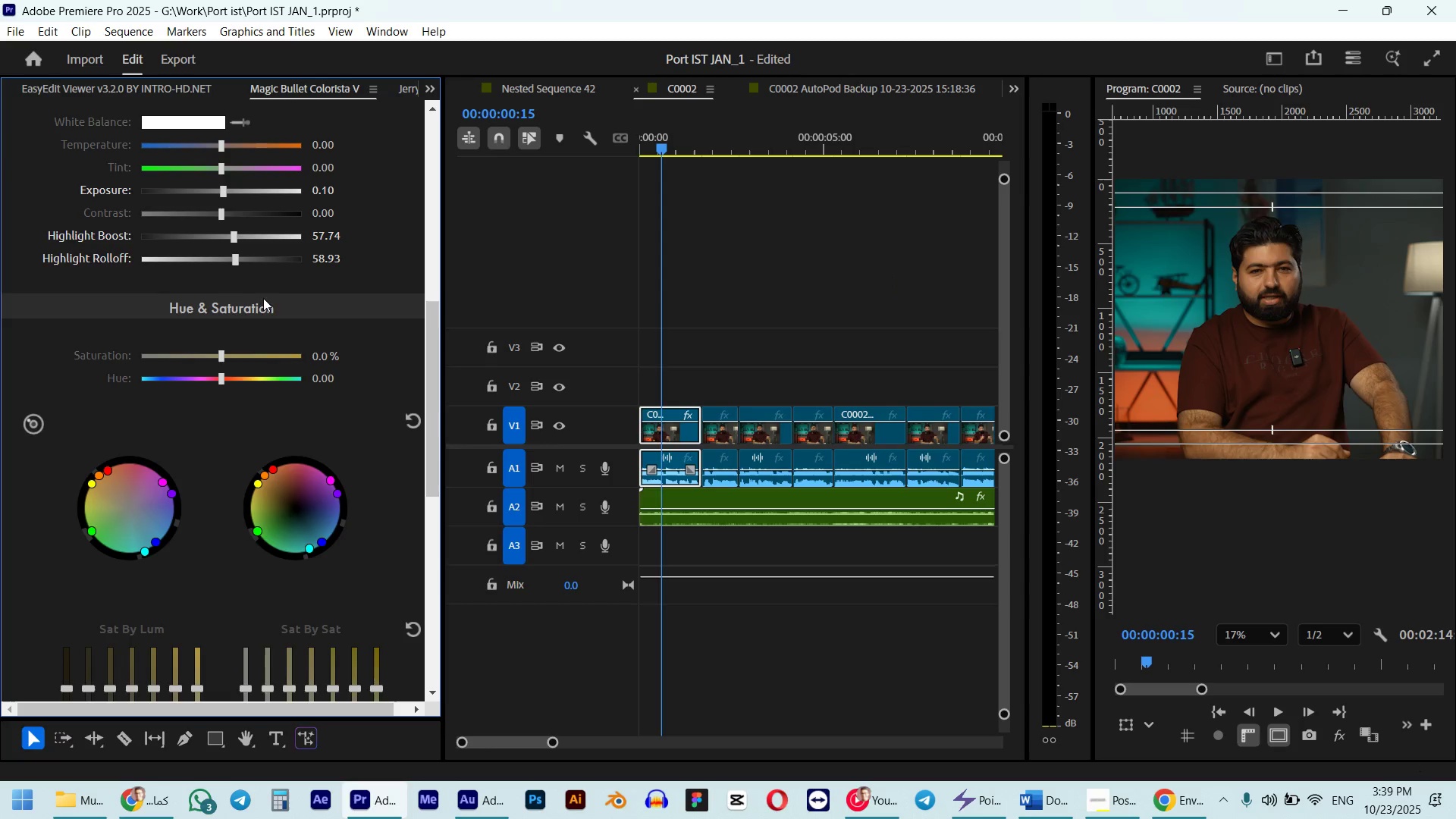 
scroll: coordinate [167, 378], scroll_direction: down, amount: 5.0
 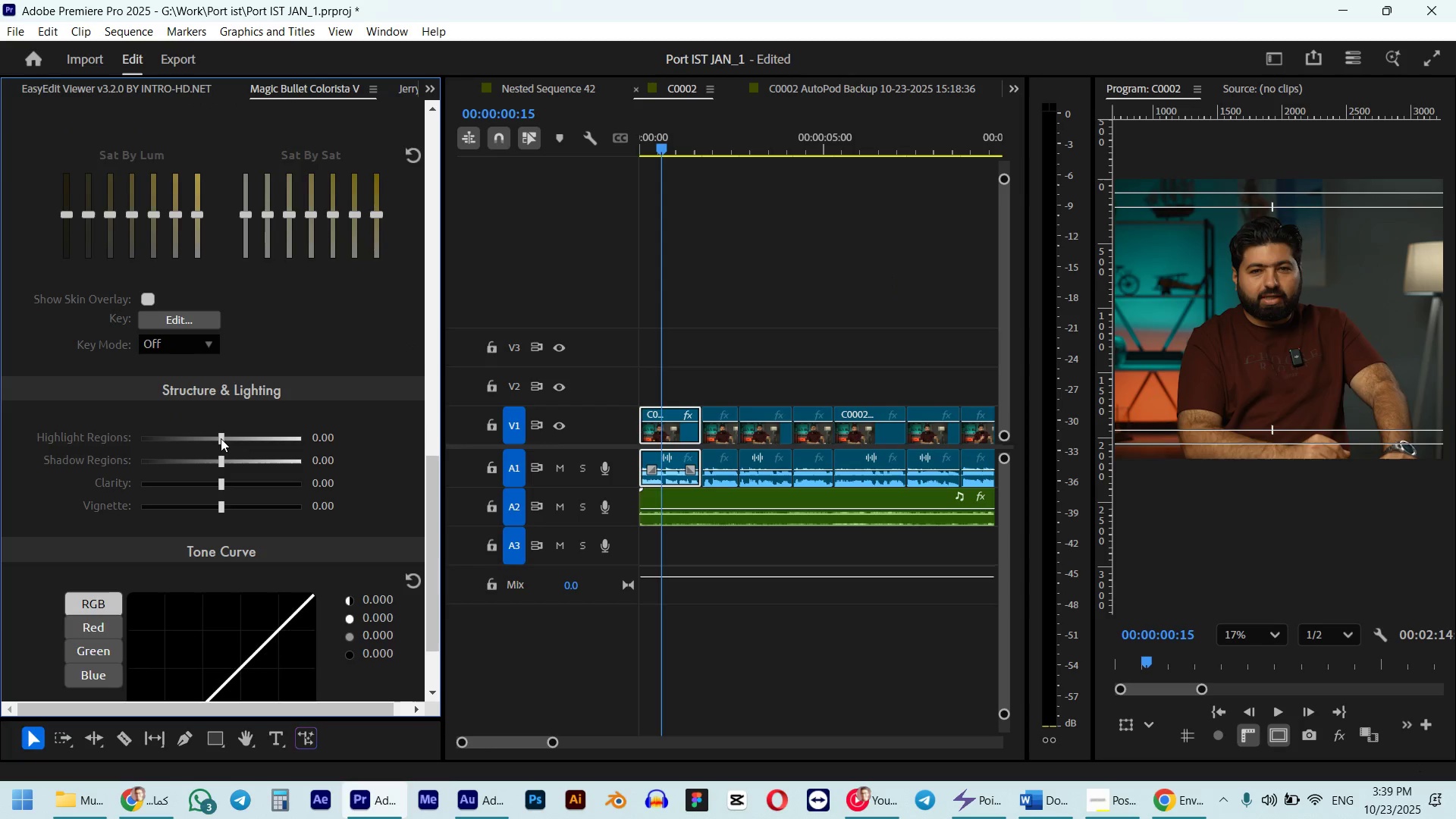 
left_click_drag(start_coordinate=[221, 438], to_coordinate=[209, 438])
 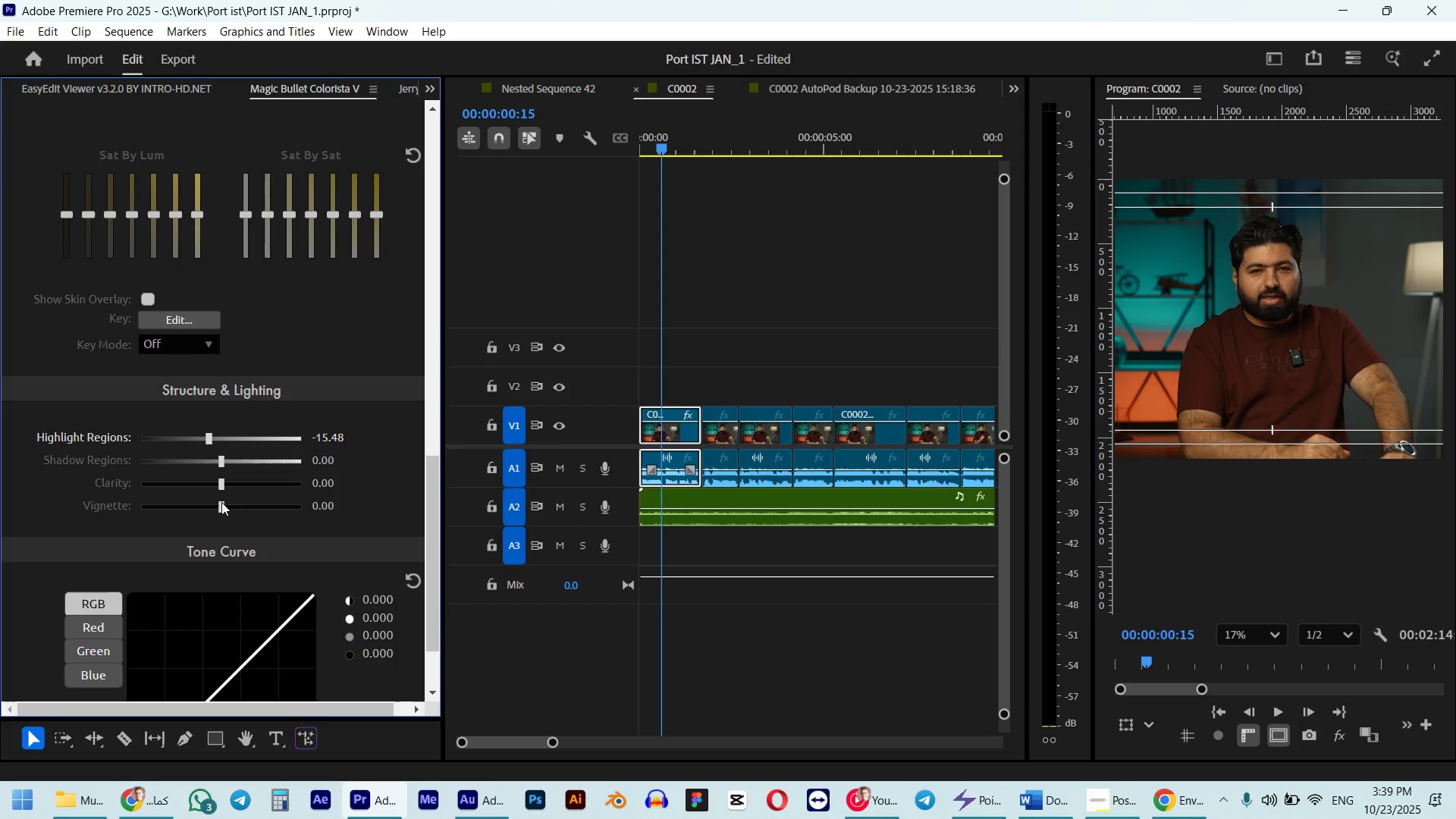 
left_click([252, 510])
 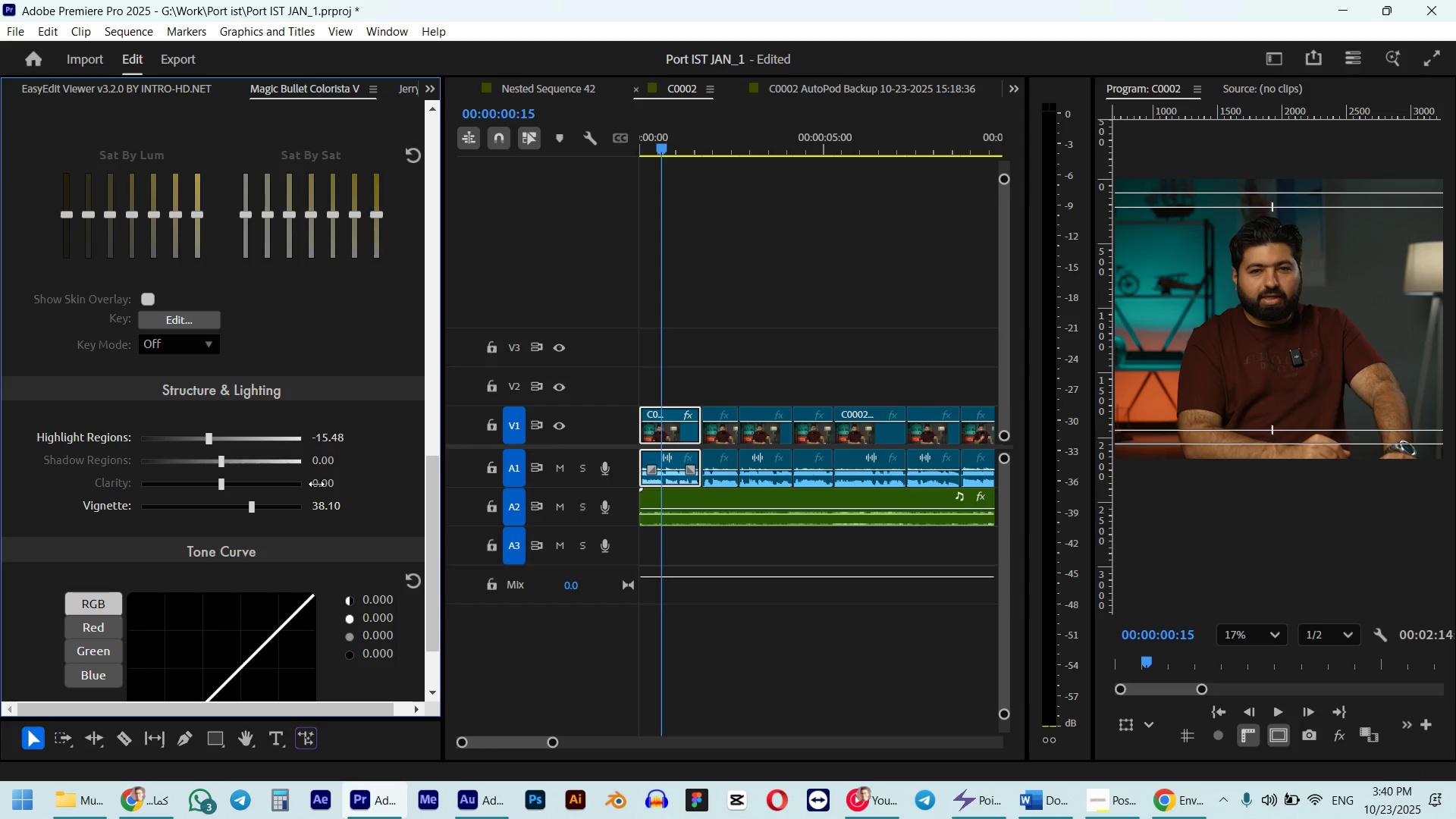 
left_click([323, 484])
 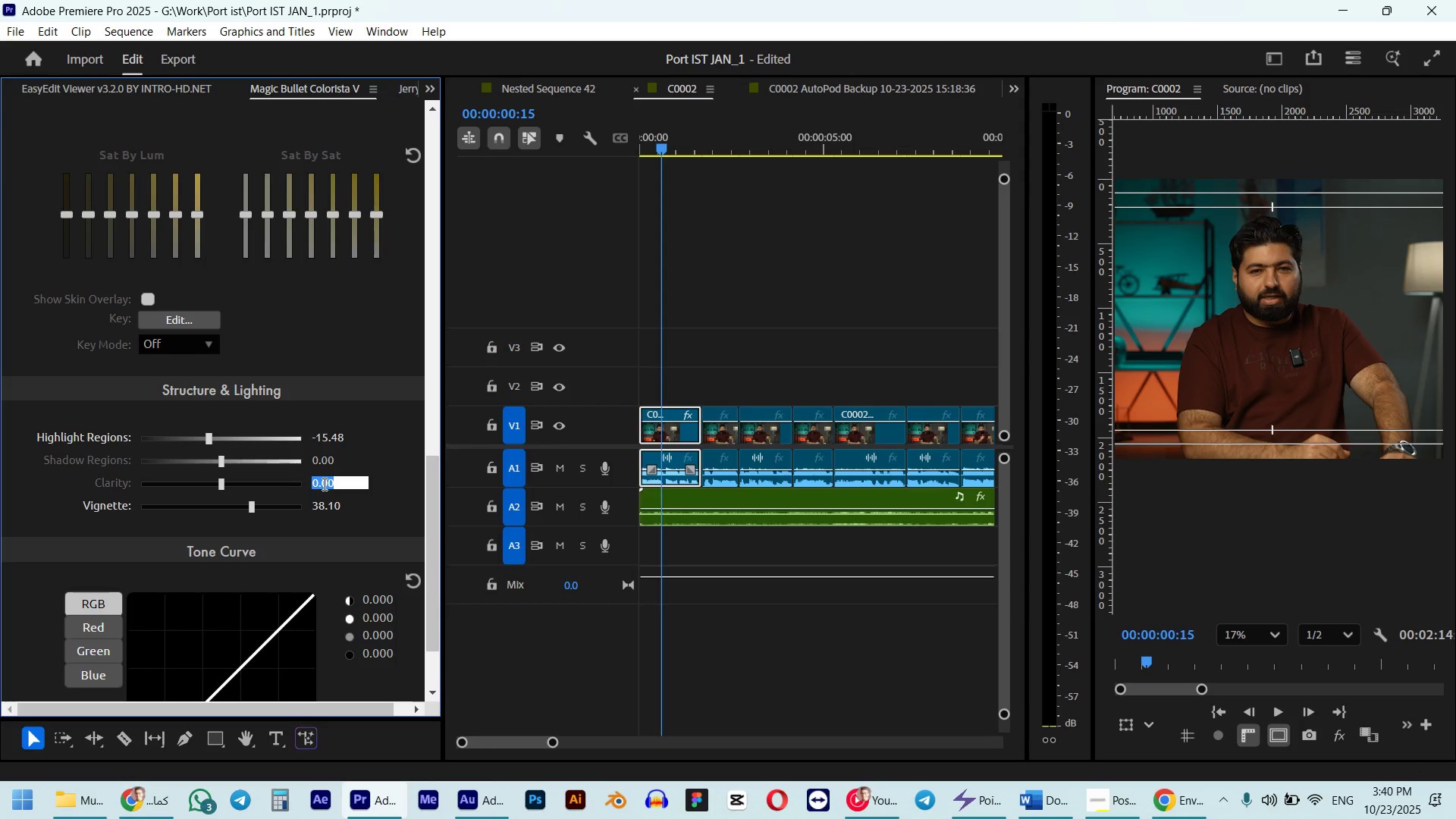 
key(Numpad1)
 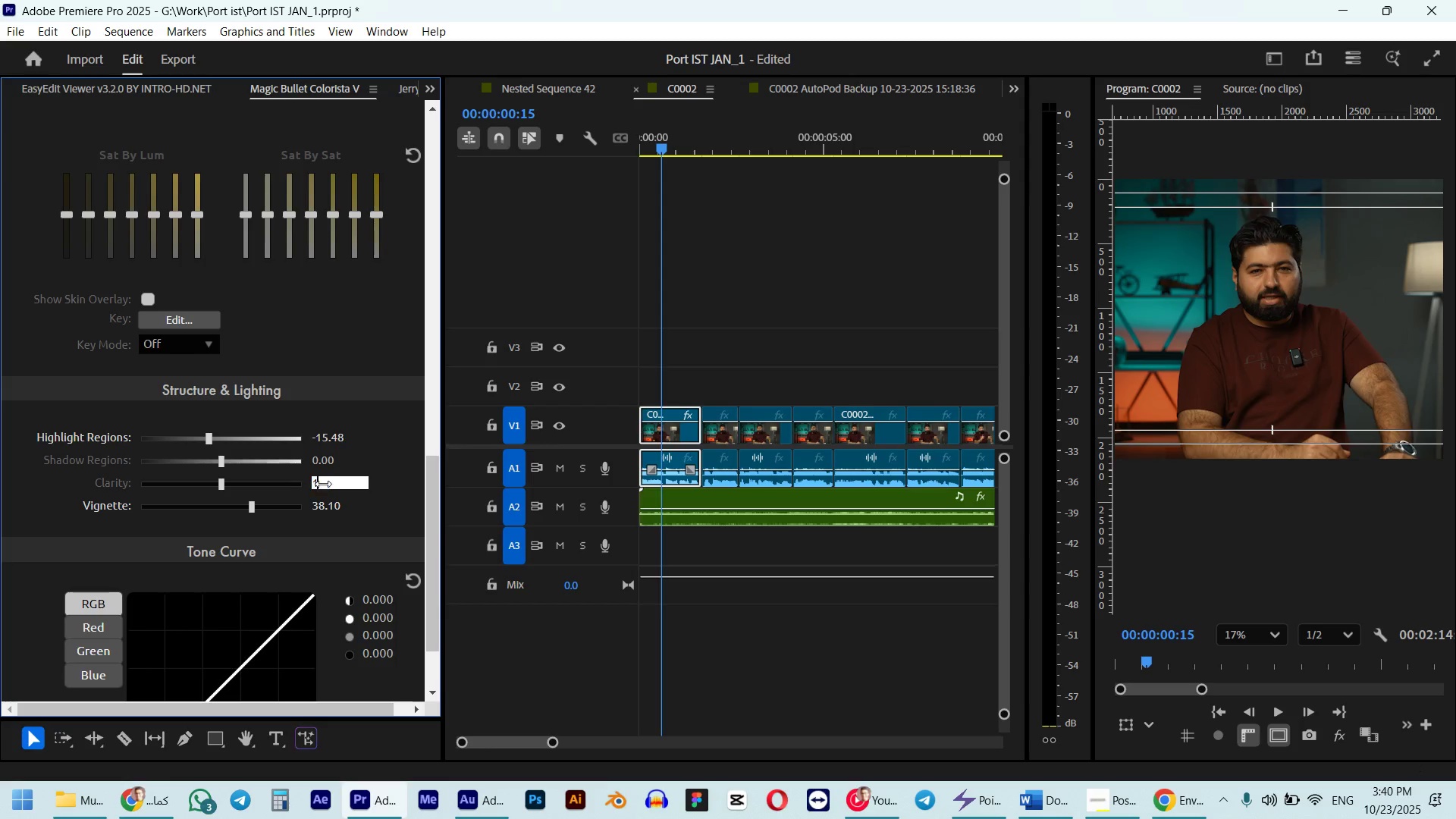 
key(Numpad0)
 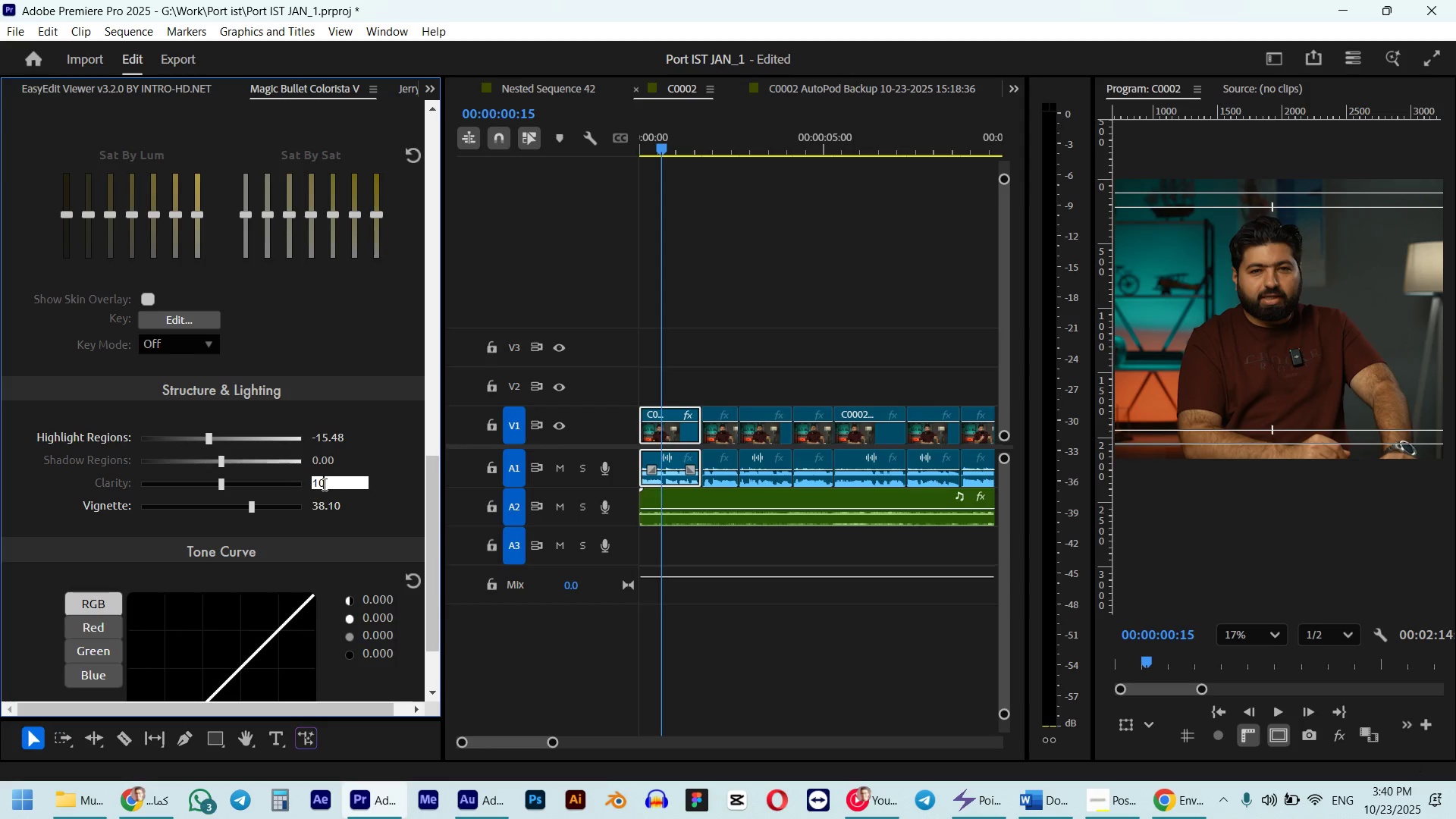 
key(NumpadEnter)
 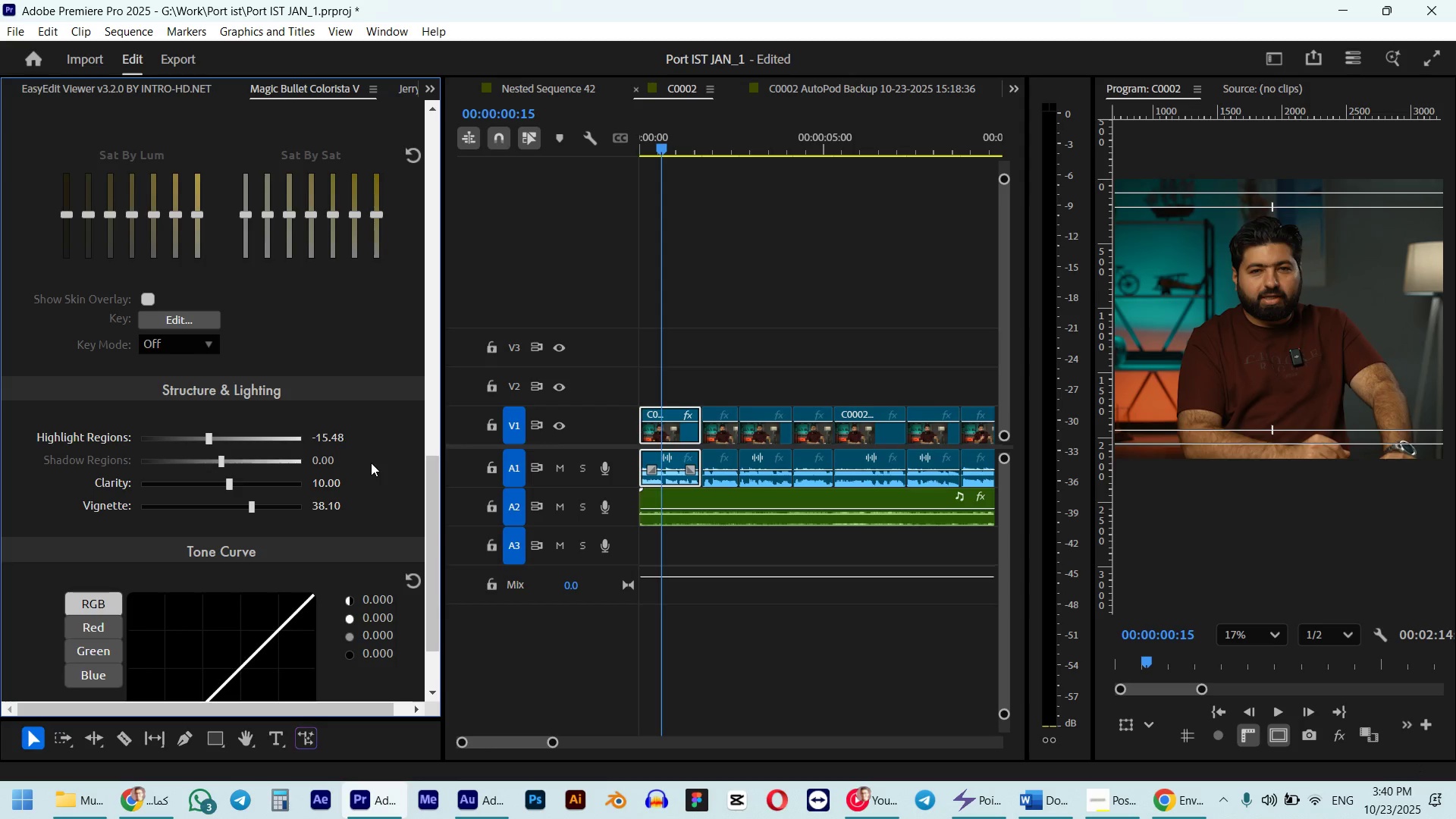 
scroll: coordinate [372, 456], scroll_direction: down, amount: 2.0
 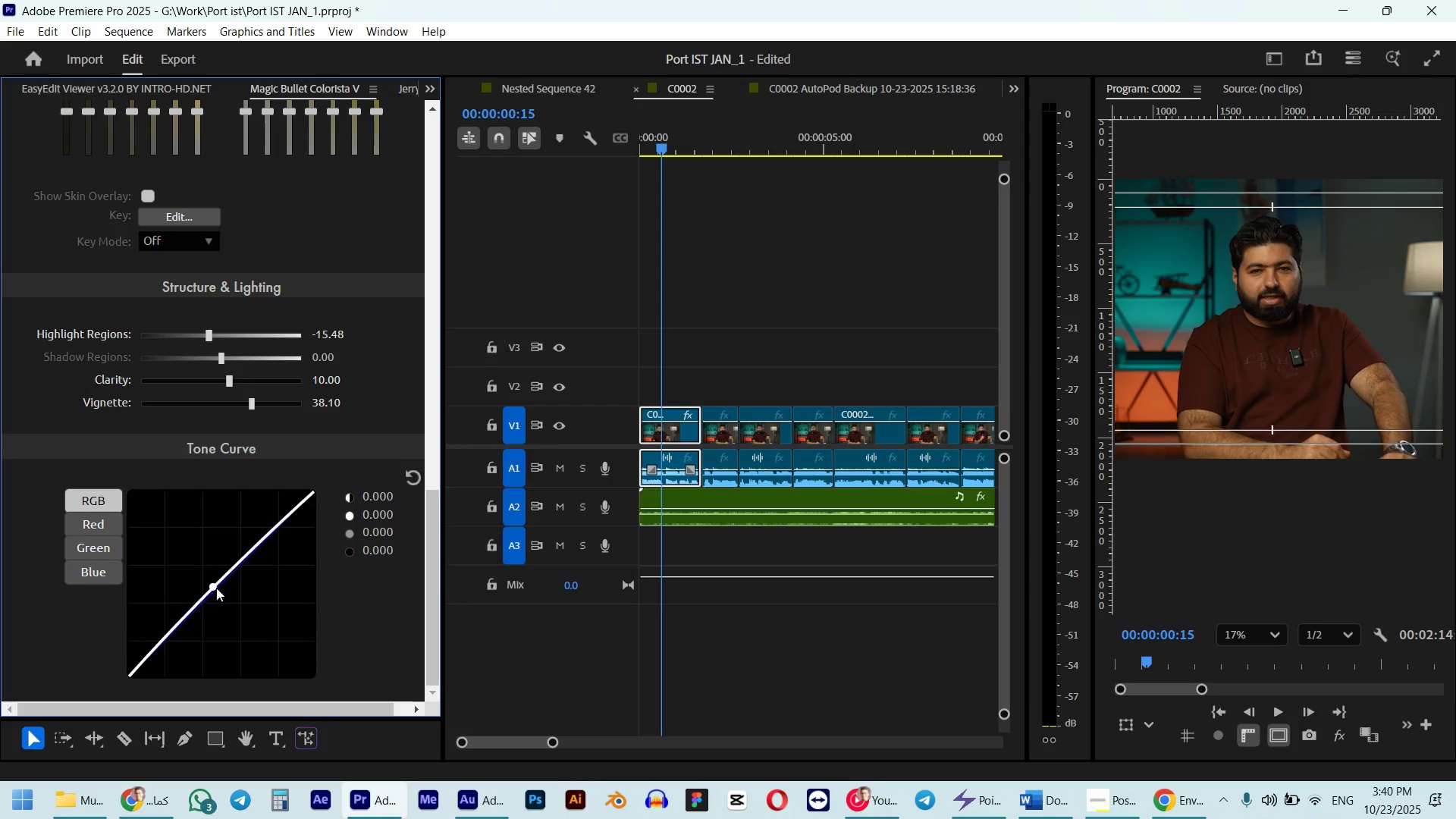 
left_click([217, 588])
 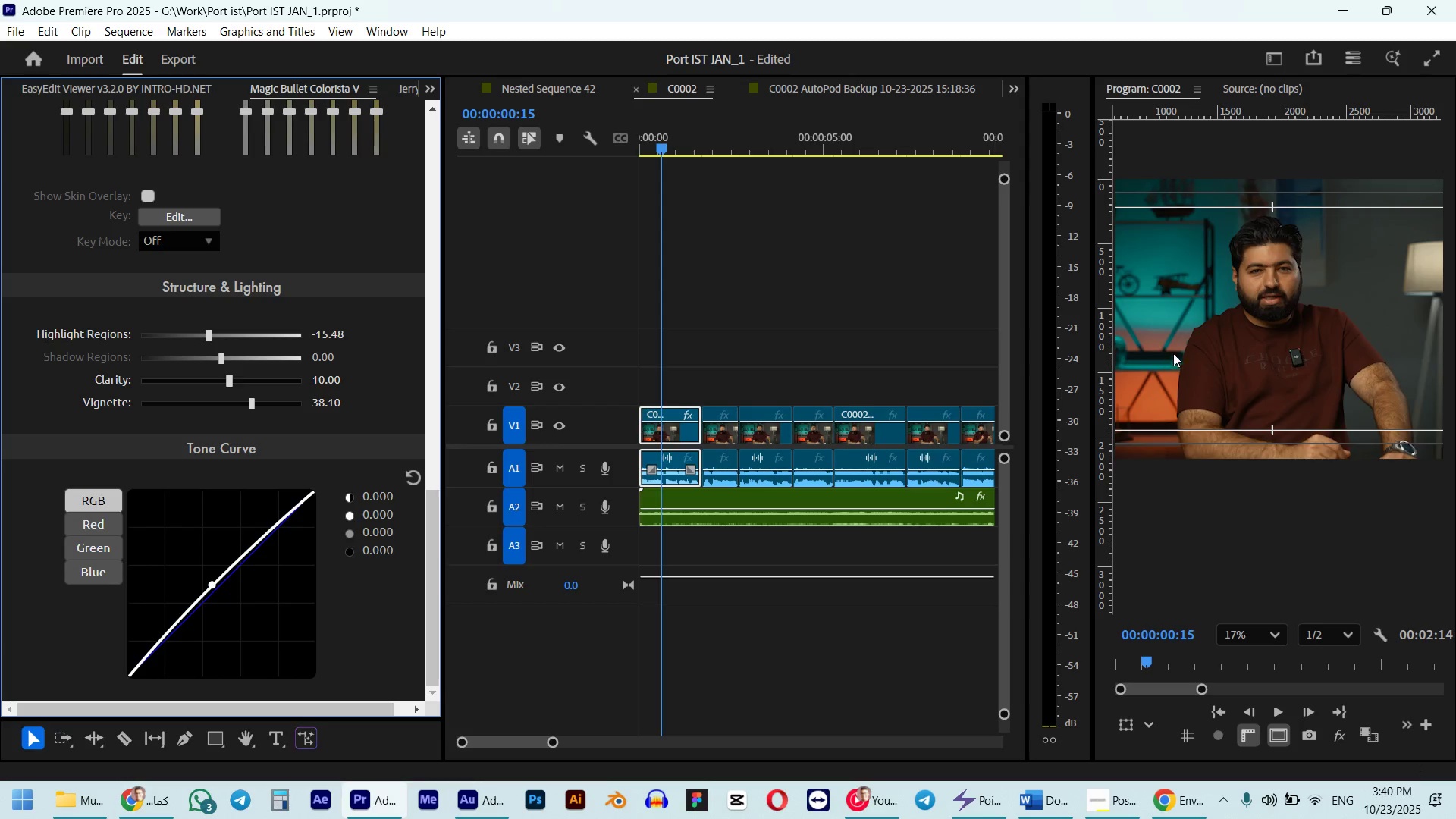 
scroll: coordinate [1238, 337], scroll_direction: down, amount: 4.0
 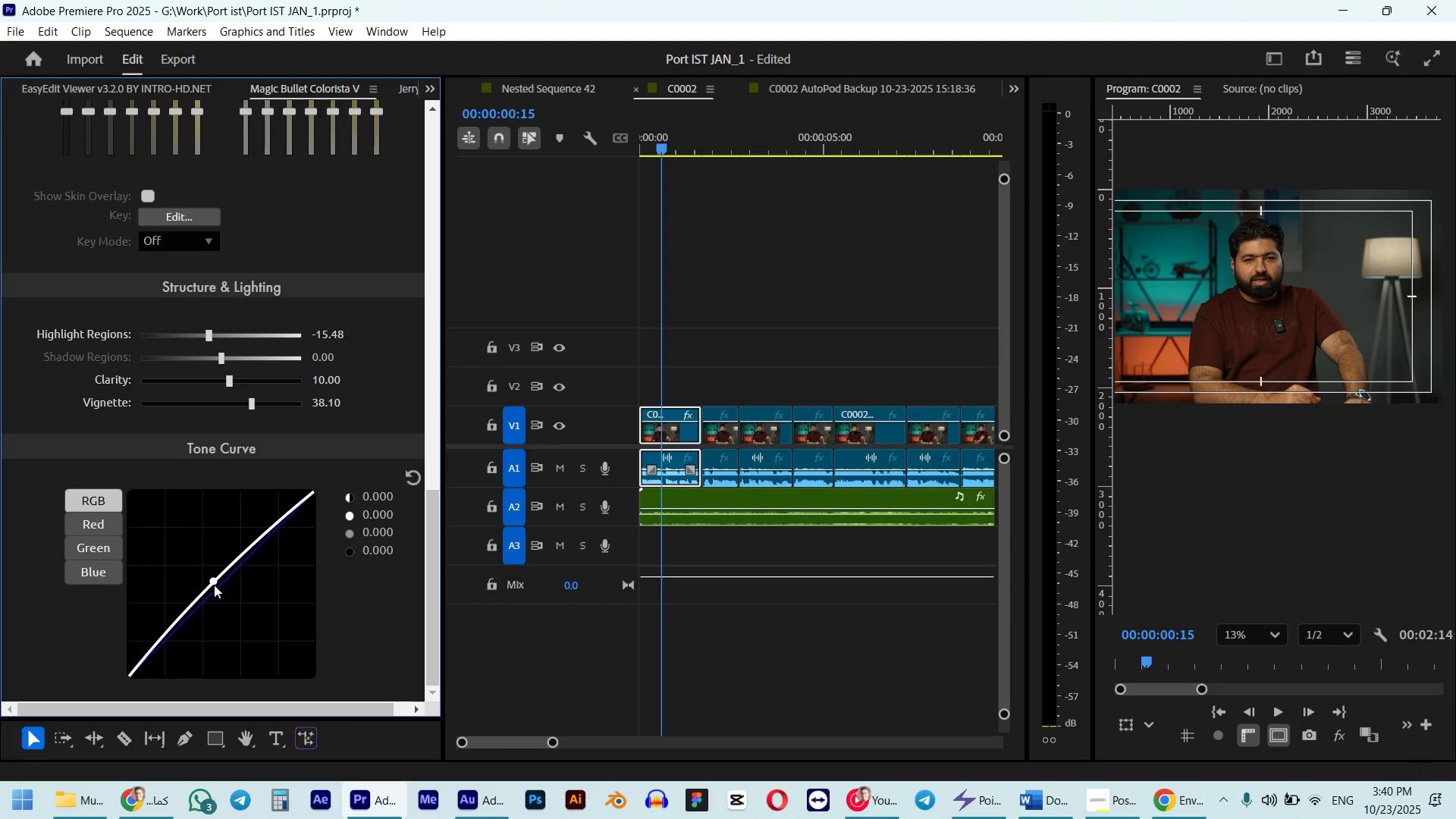 
wait(7.67)
 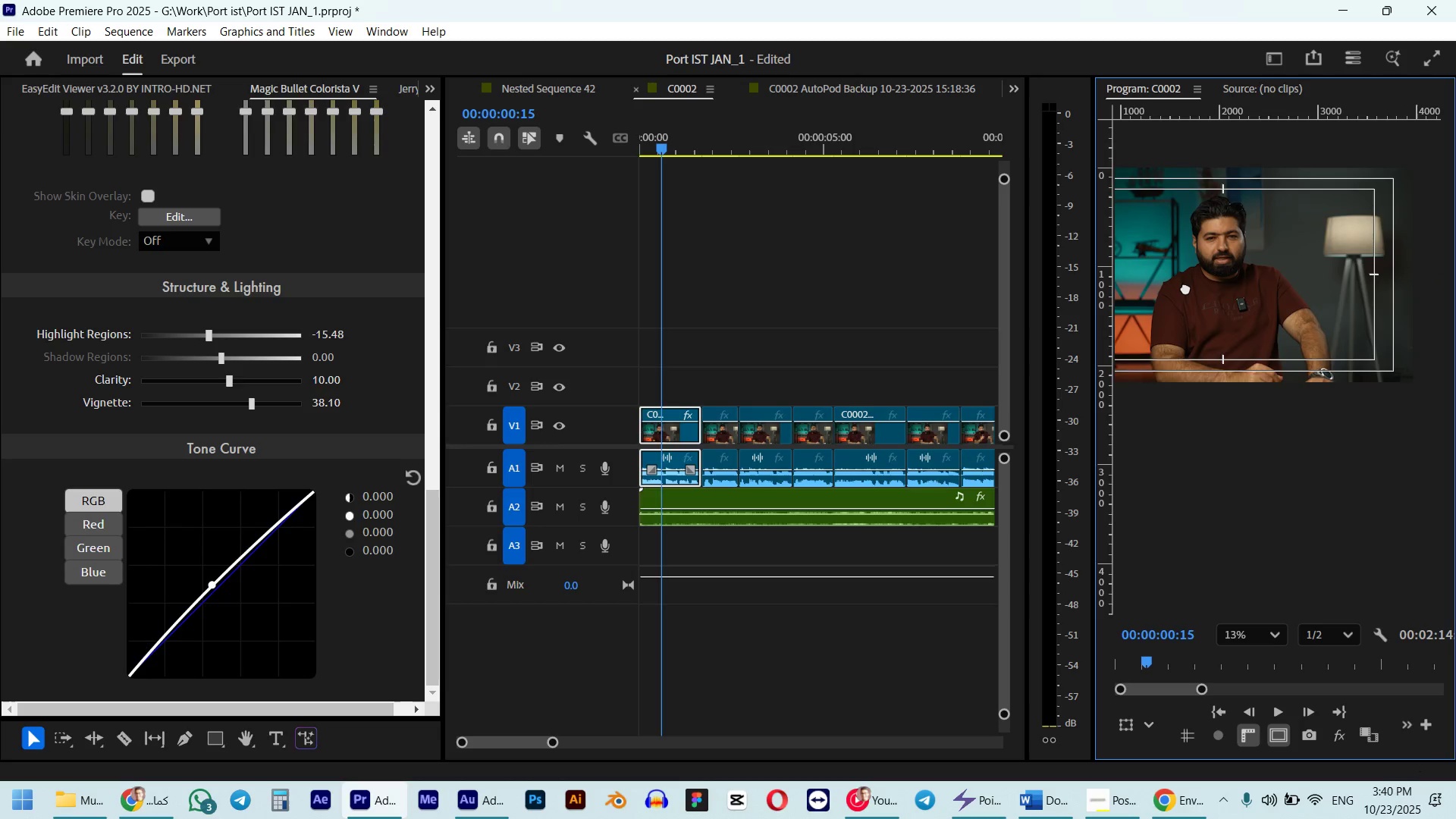 
scroll: coordinate [1307, 283], scroll_direction: up, amount: 4.0
 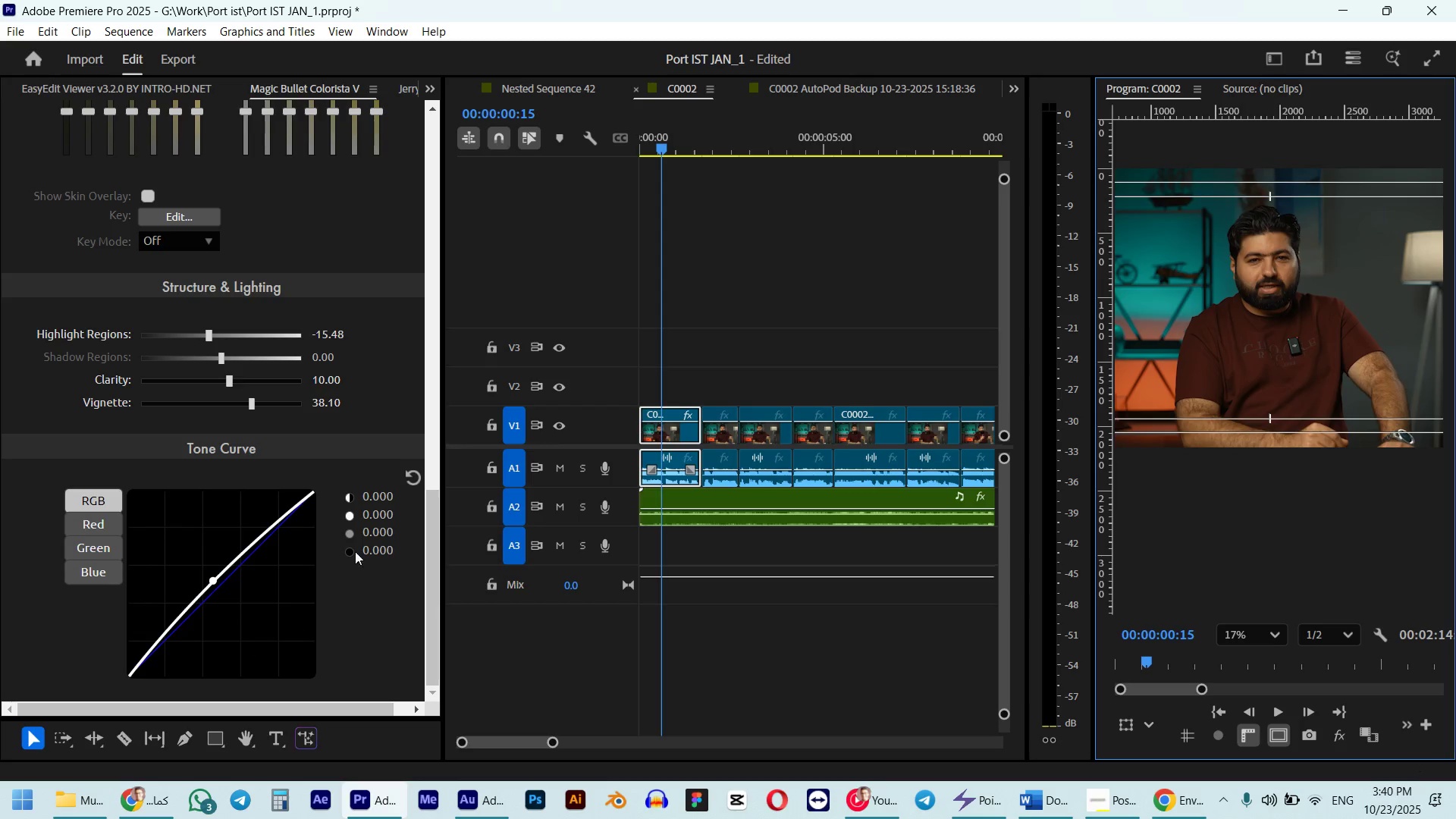 
key(Shift+ShiftLeft)
 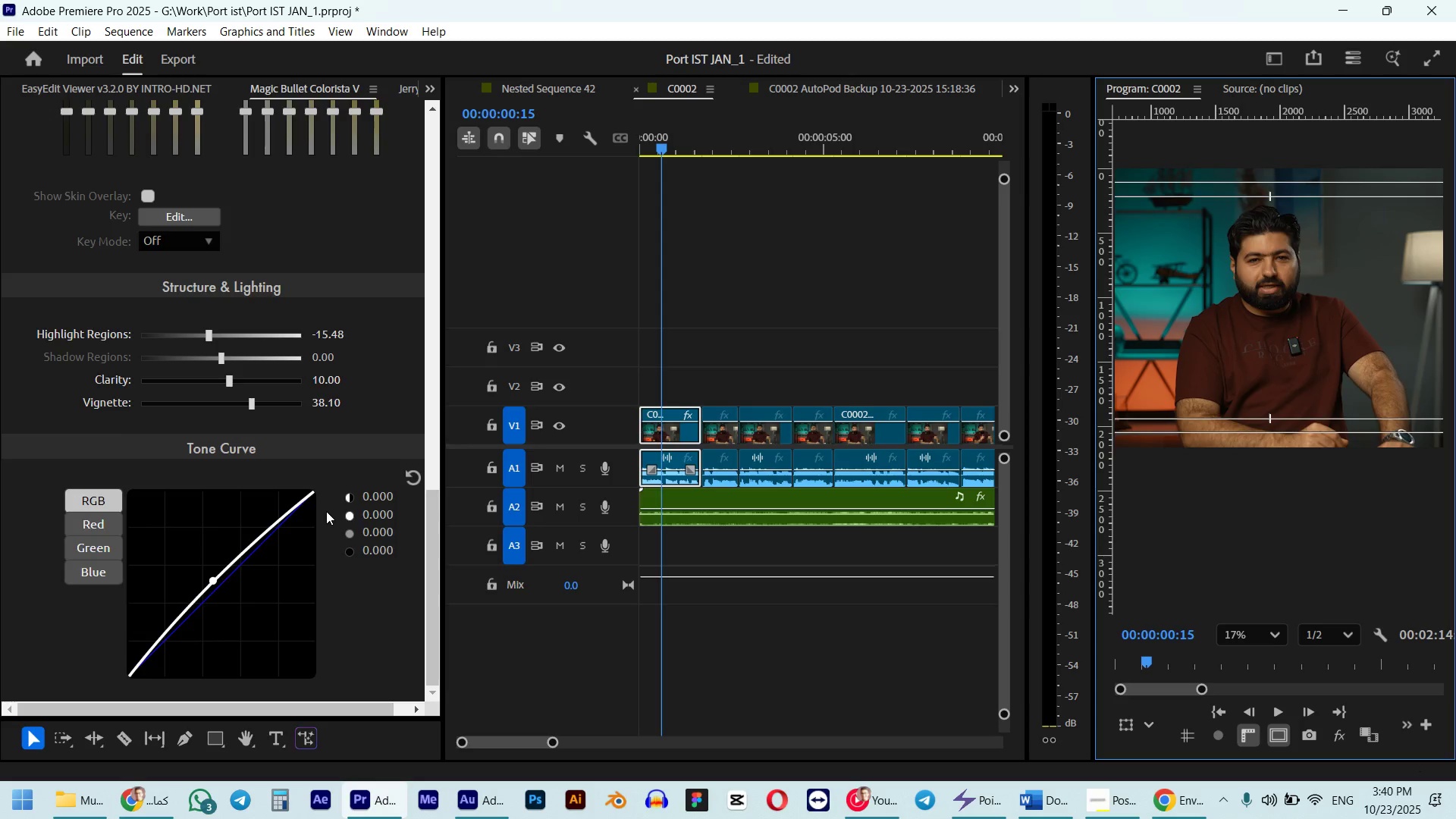 
key(Shift+5)
 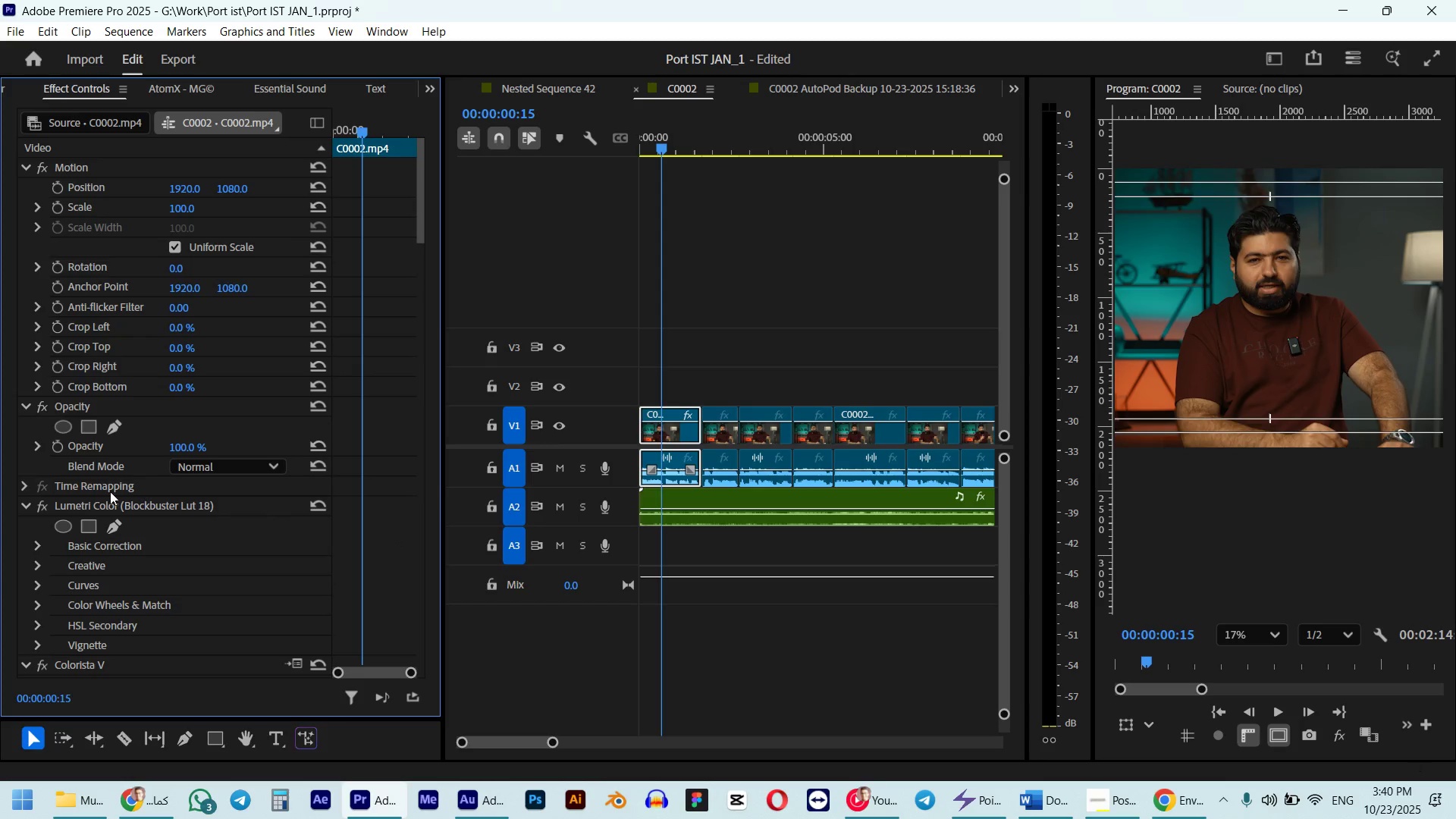 
scroll: coordinate [108, 580], scroll_direction: down, amount: 11.0
 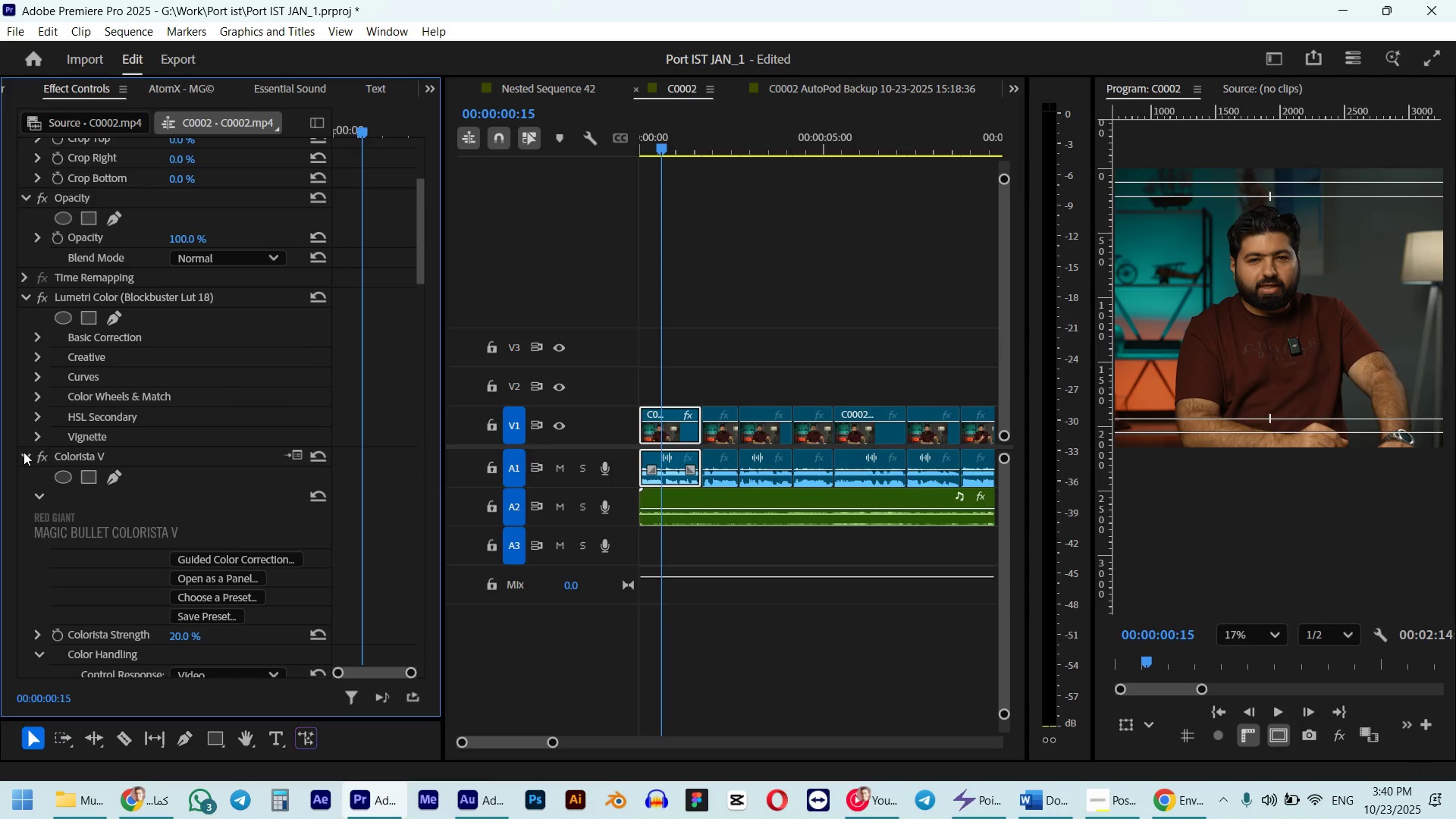 
left_click([24, 452])
 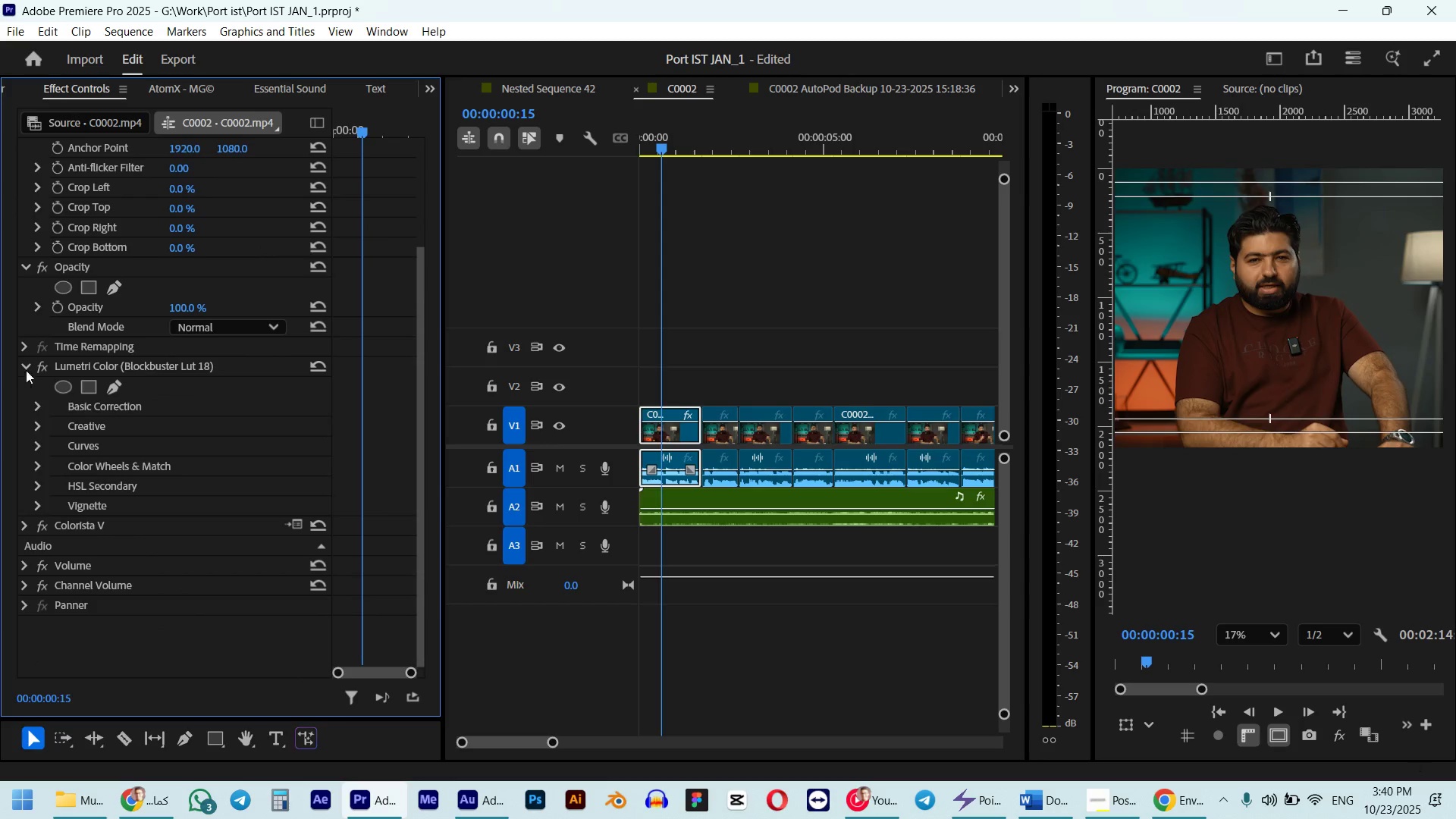 
left_click([22, 366])
 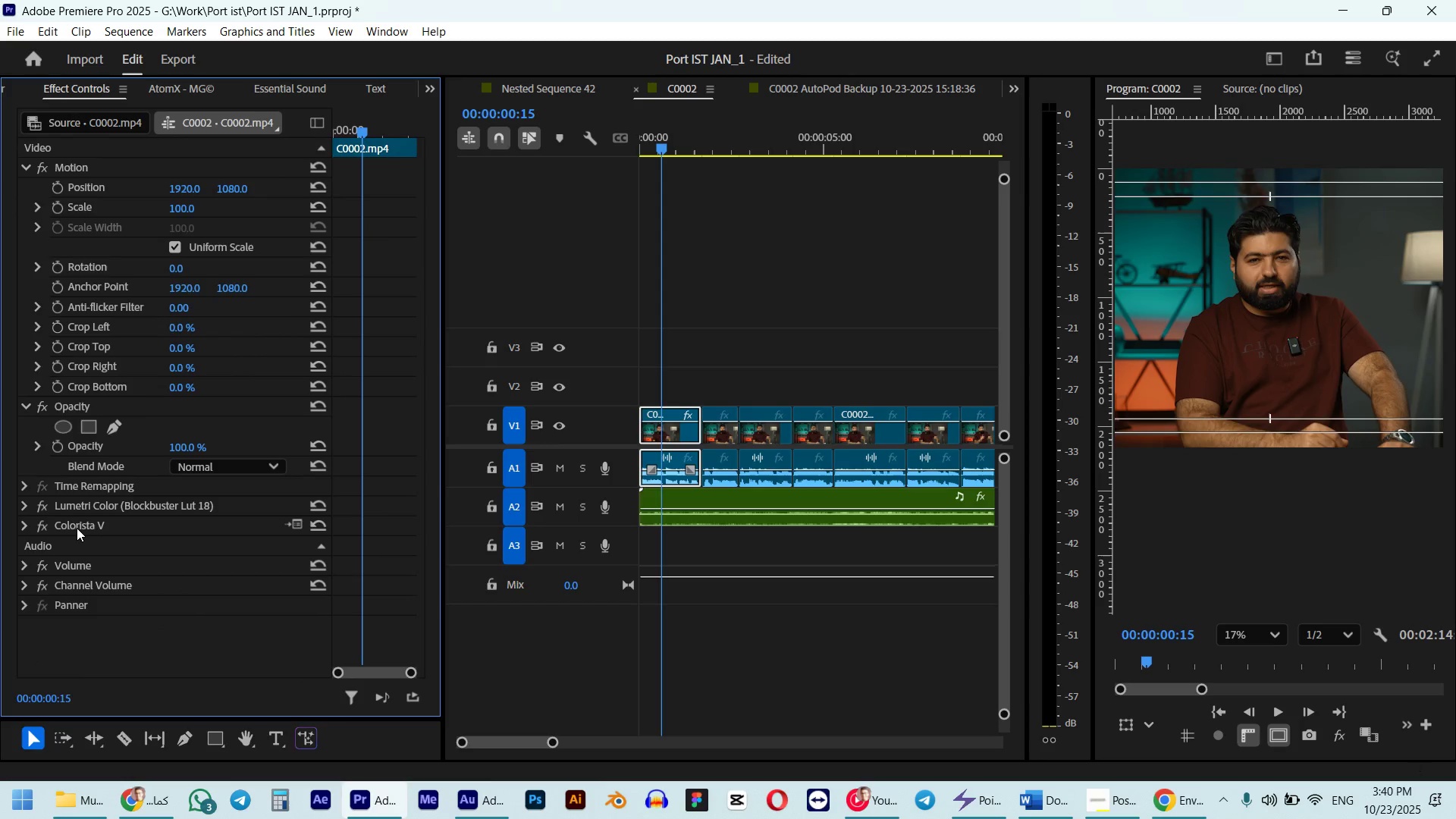 
left_click([77, 528])
 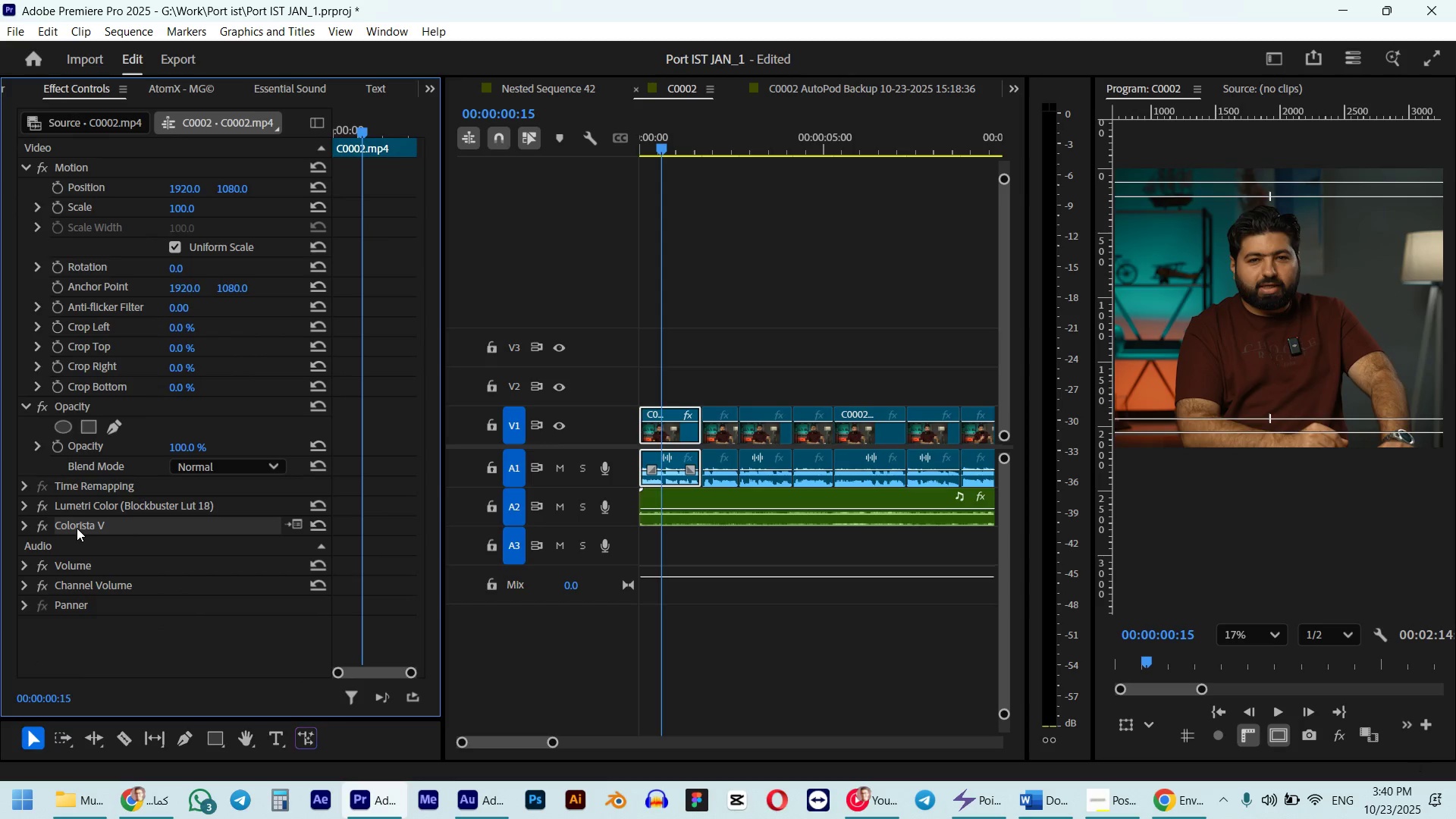 
key(Delete)
 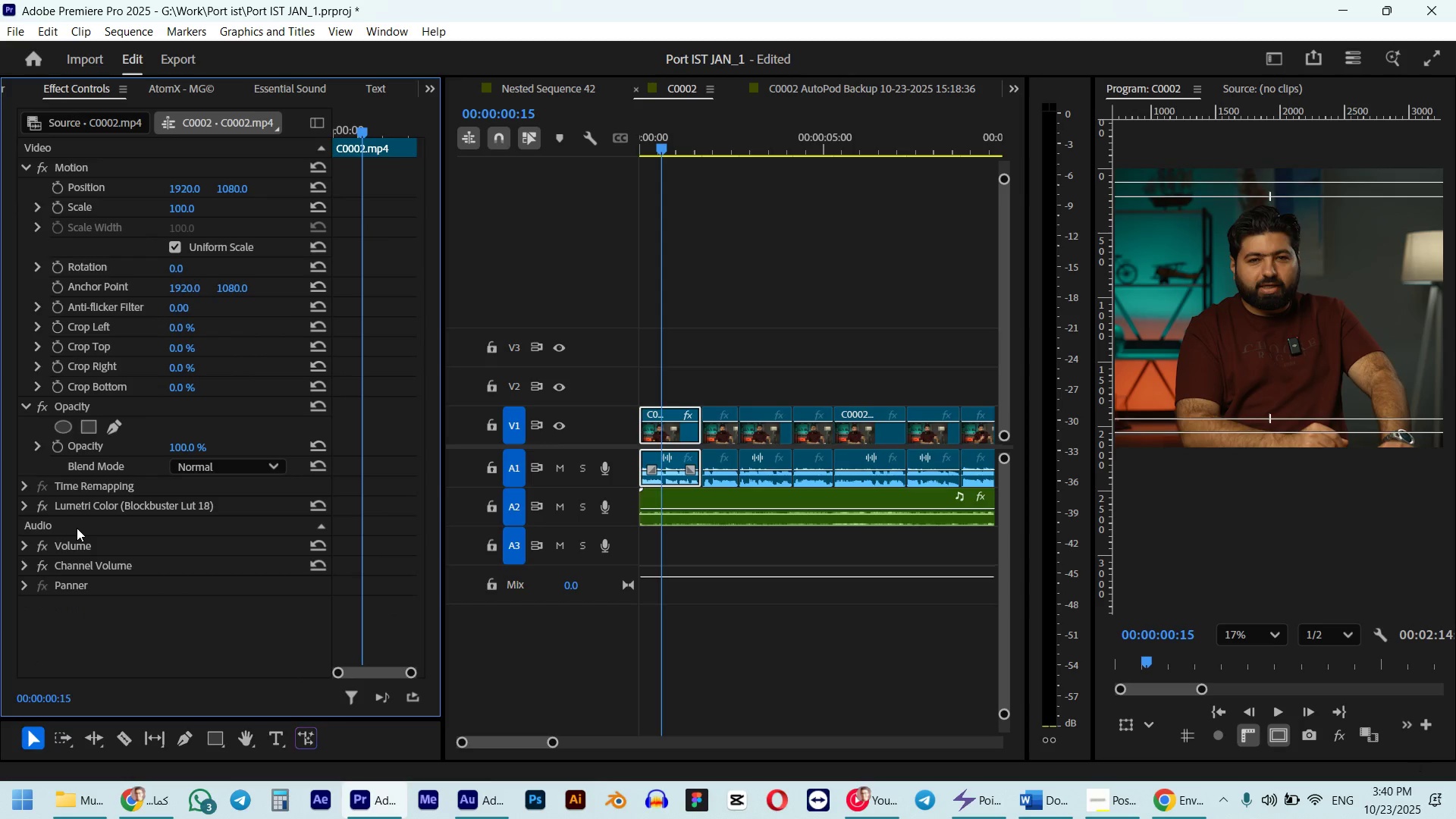 
key(Control+Z)
 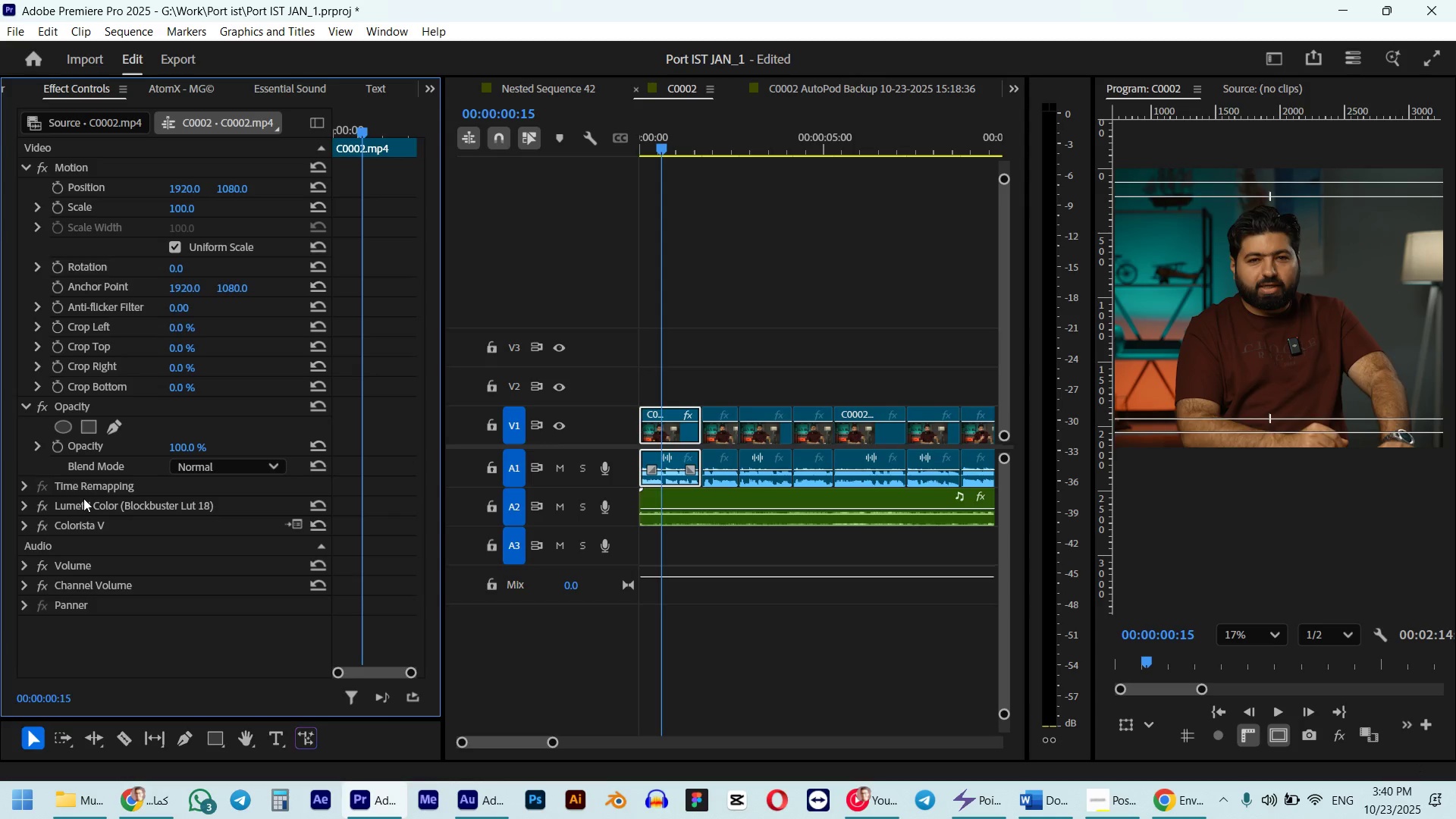 
left_click([87, 506])
 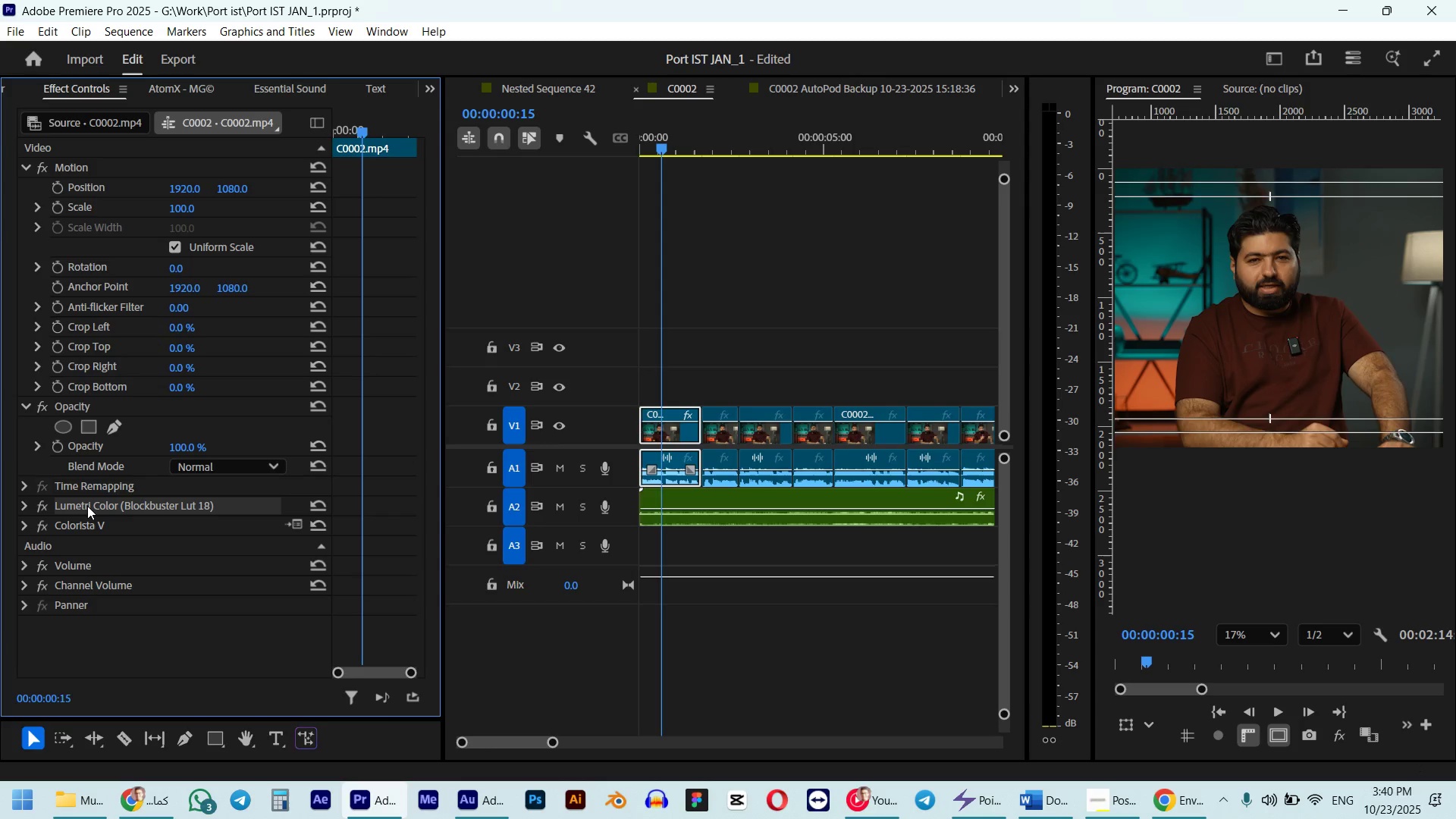 
key(Control+ControlLeft)
 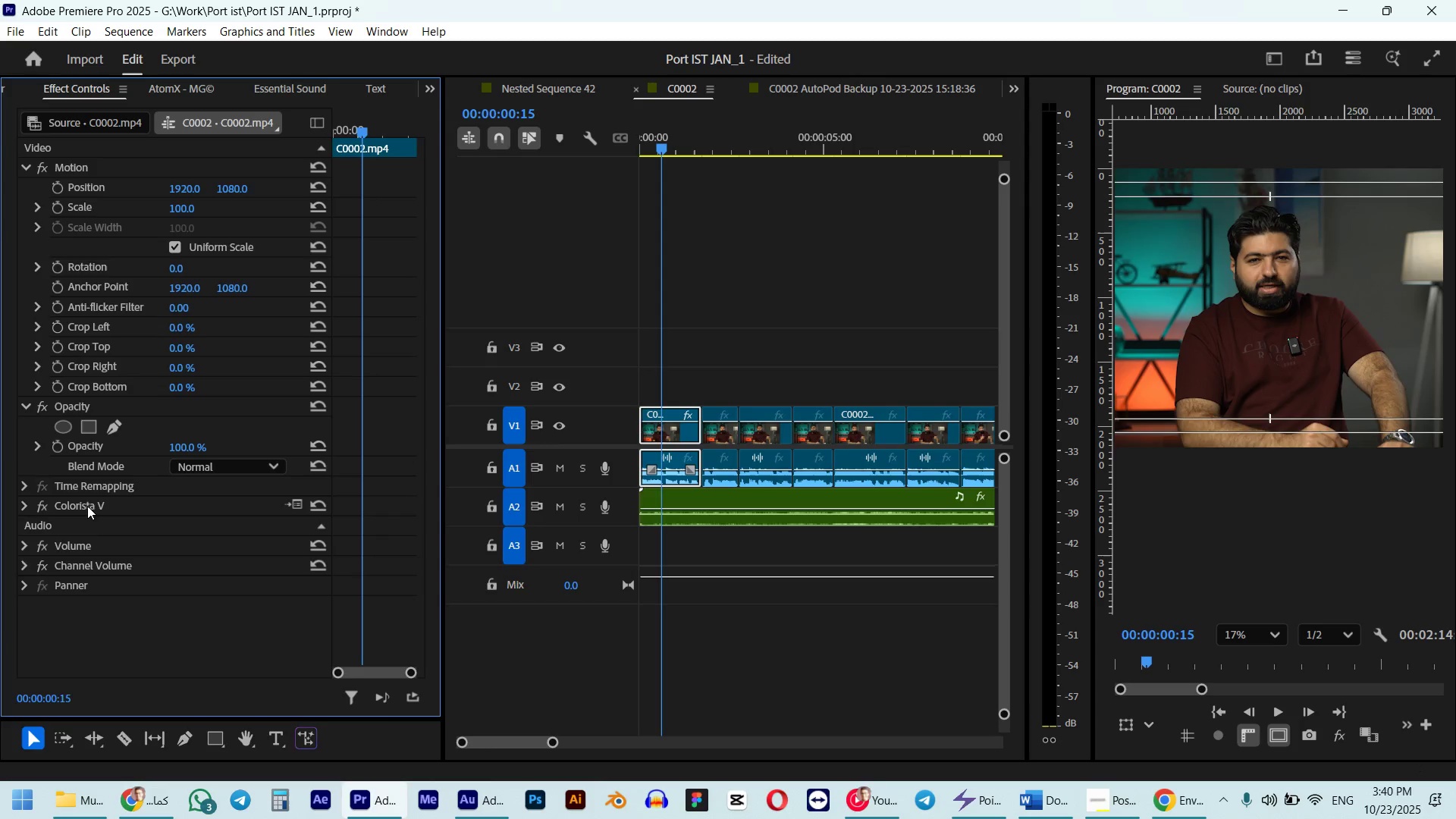 
key(Control+Z)
 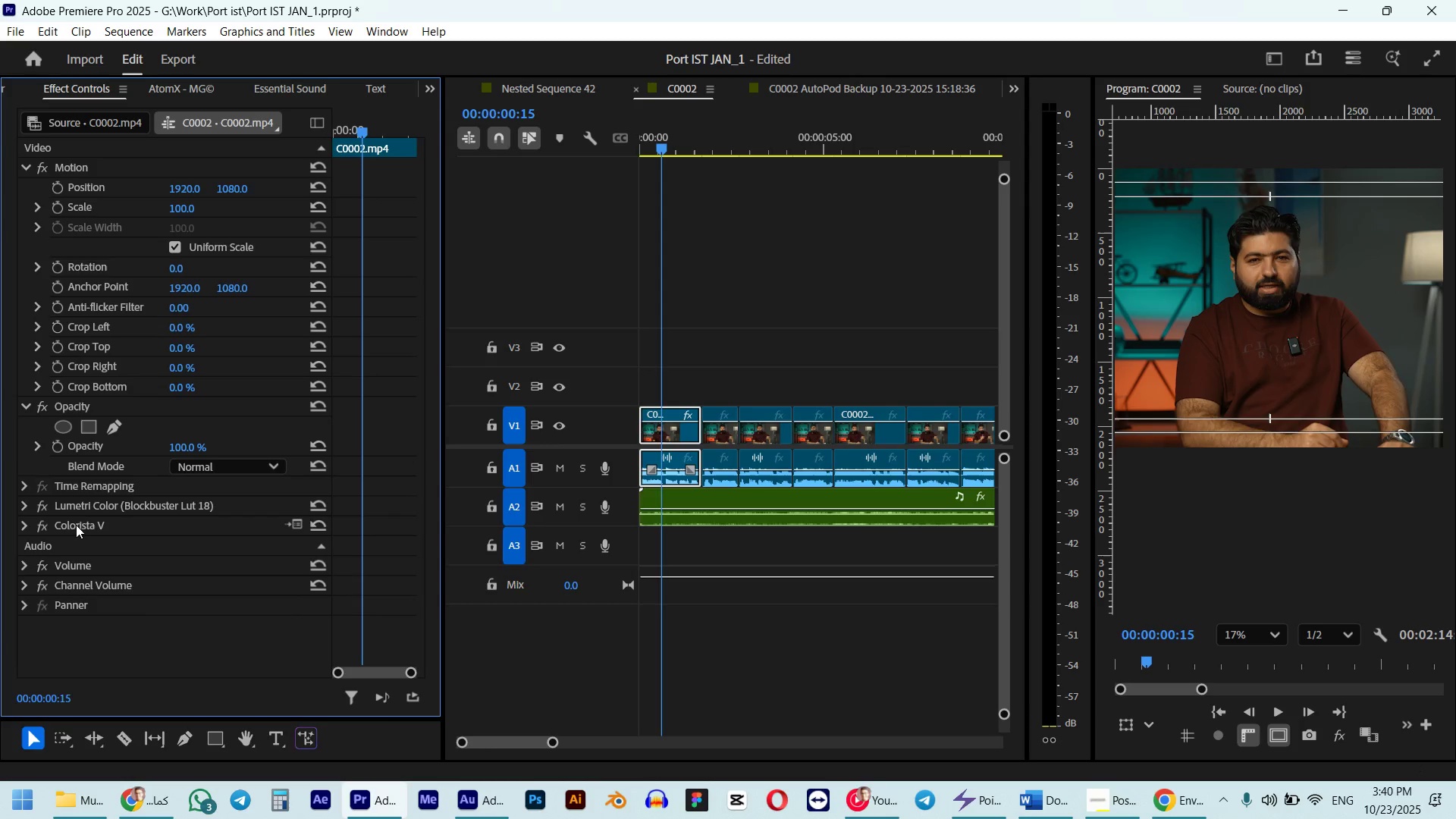 
left_click([78, 513])
 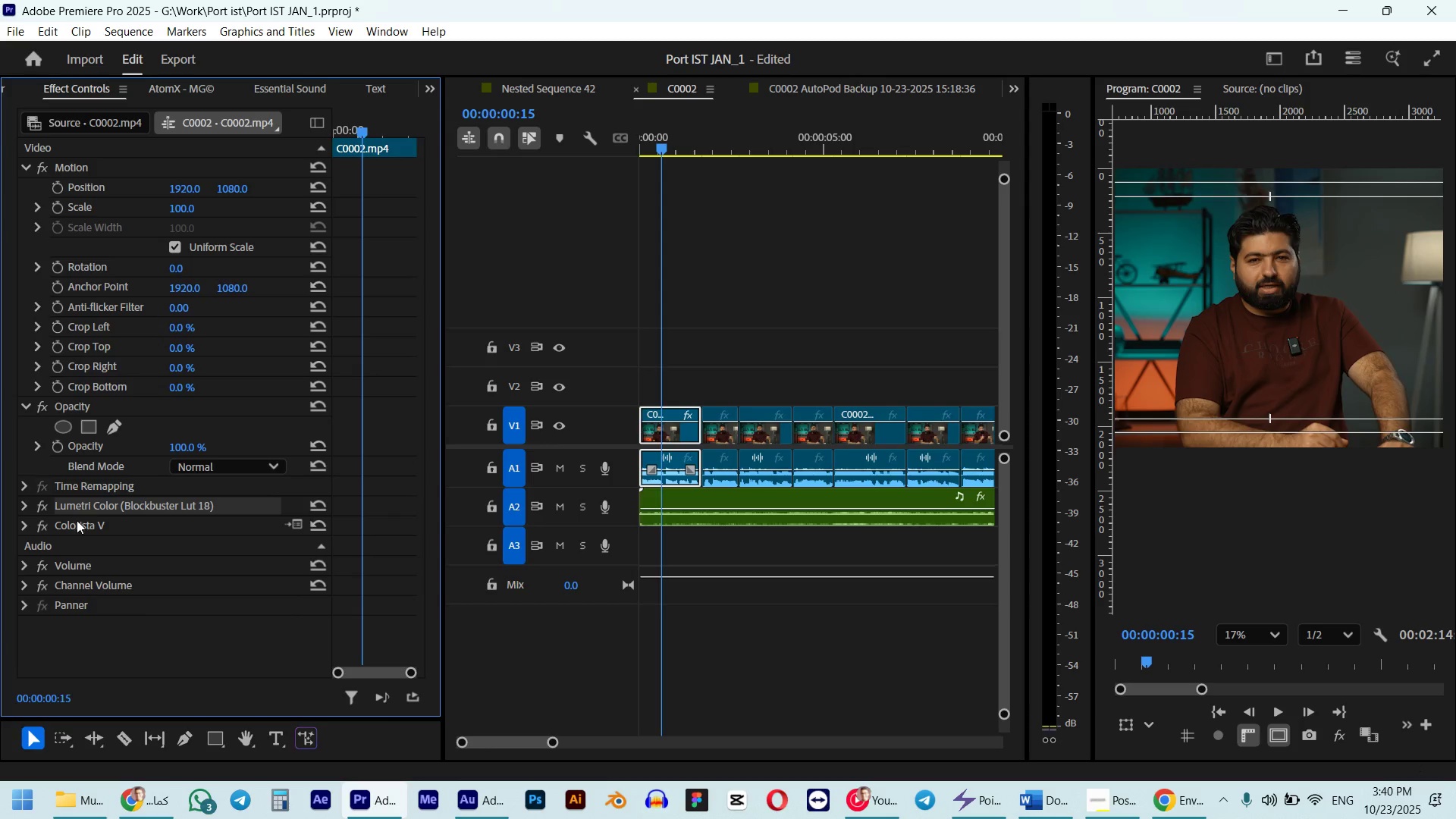 
key(Shift+ShiftLeft)
 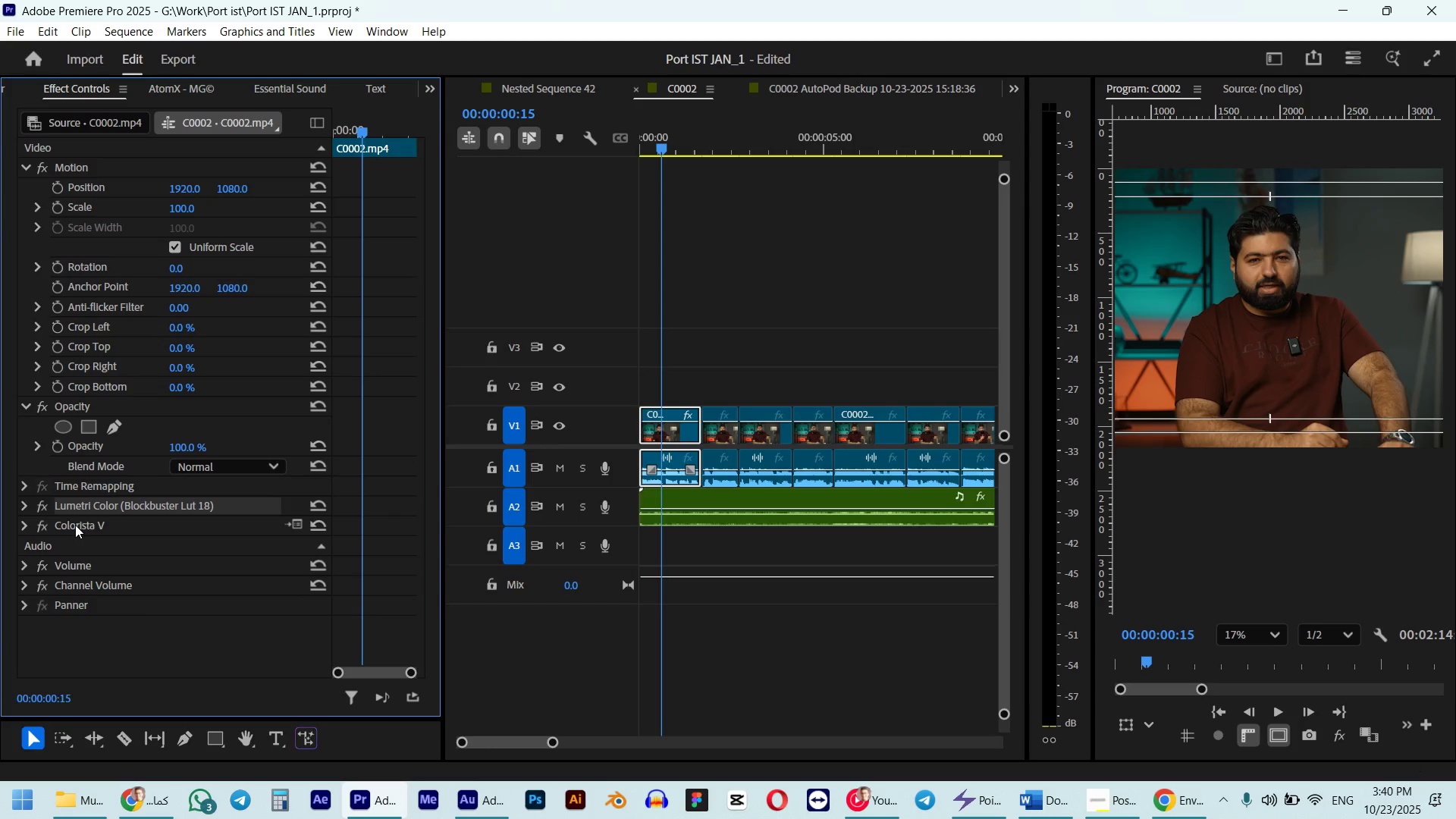 
double_click([75, 525])
 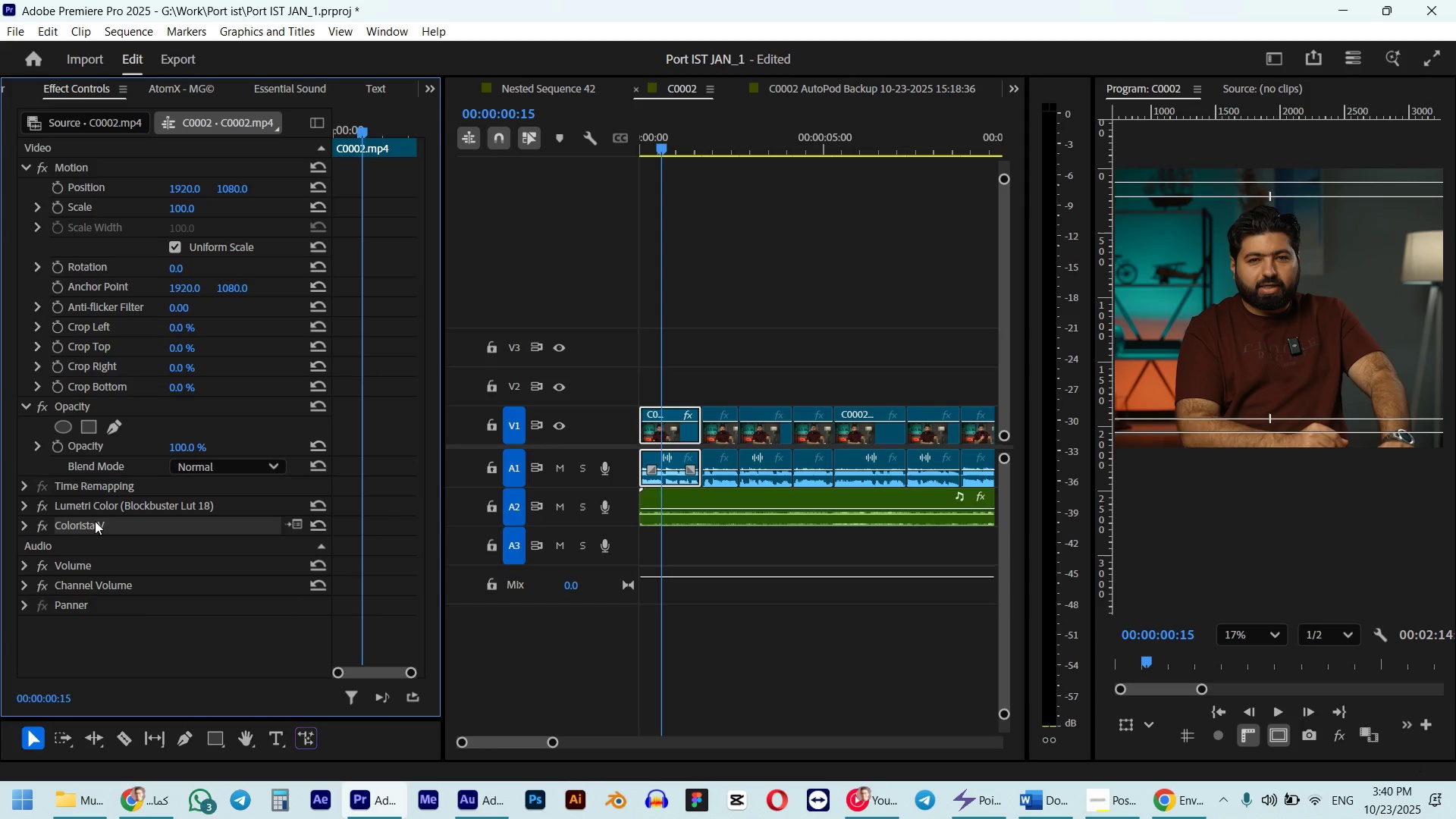 
left_click([95, 504])
 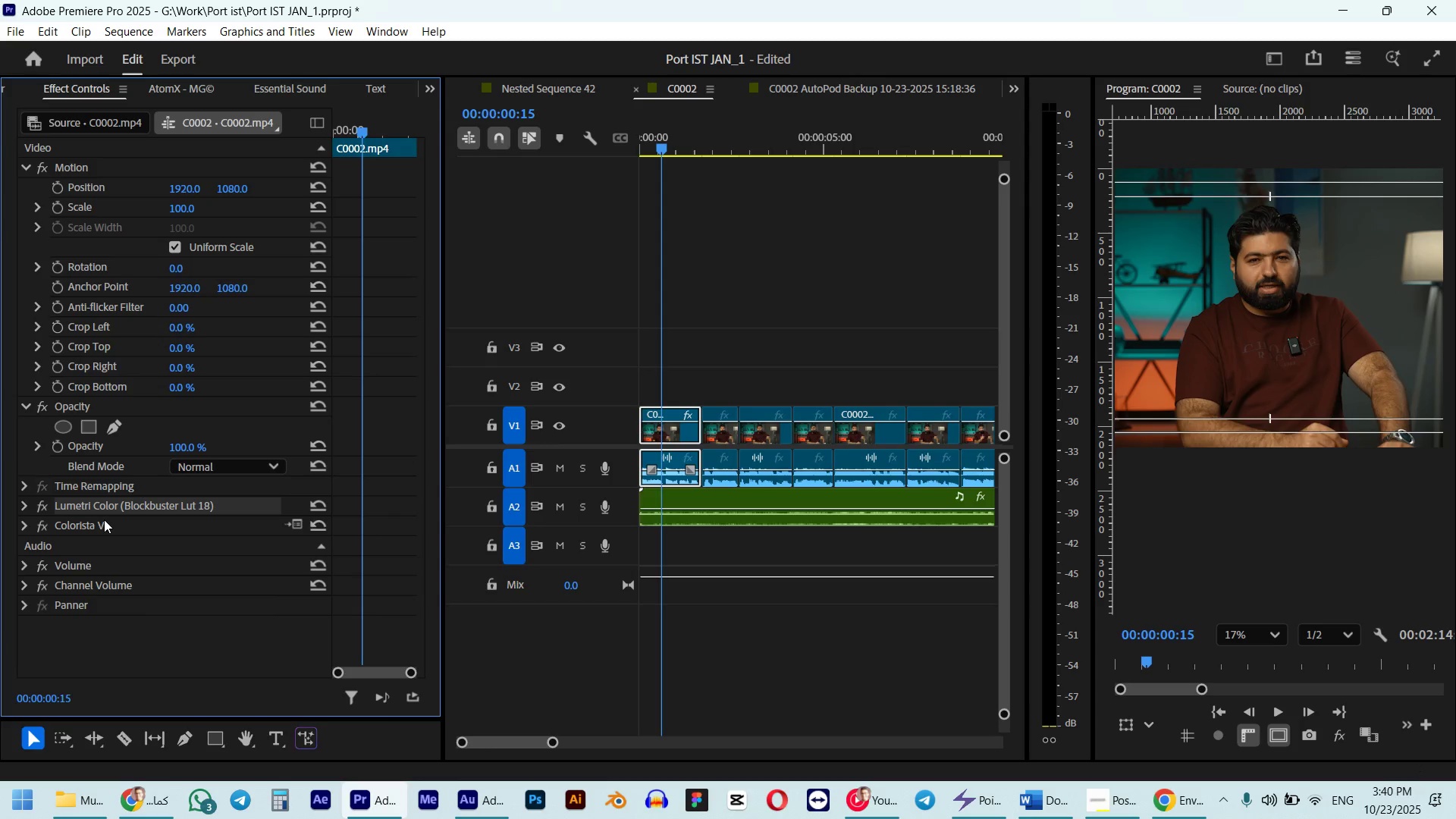 
key(Shift+1)
 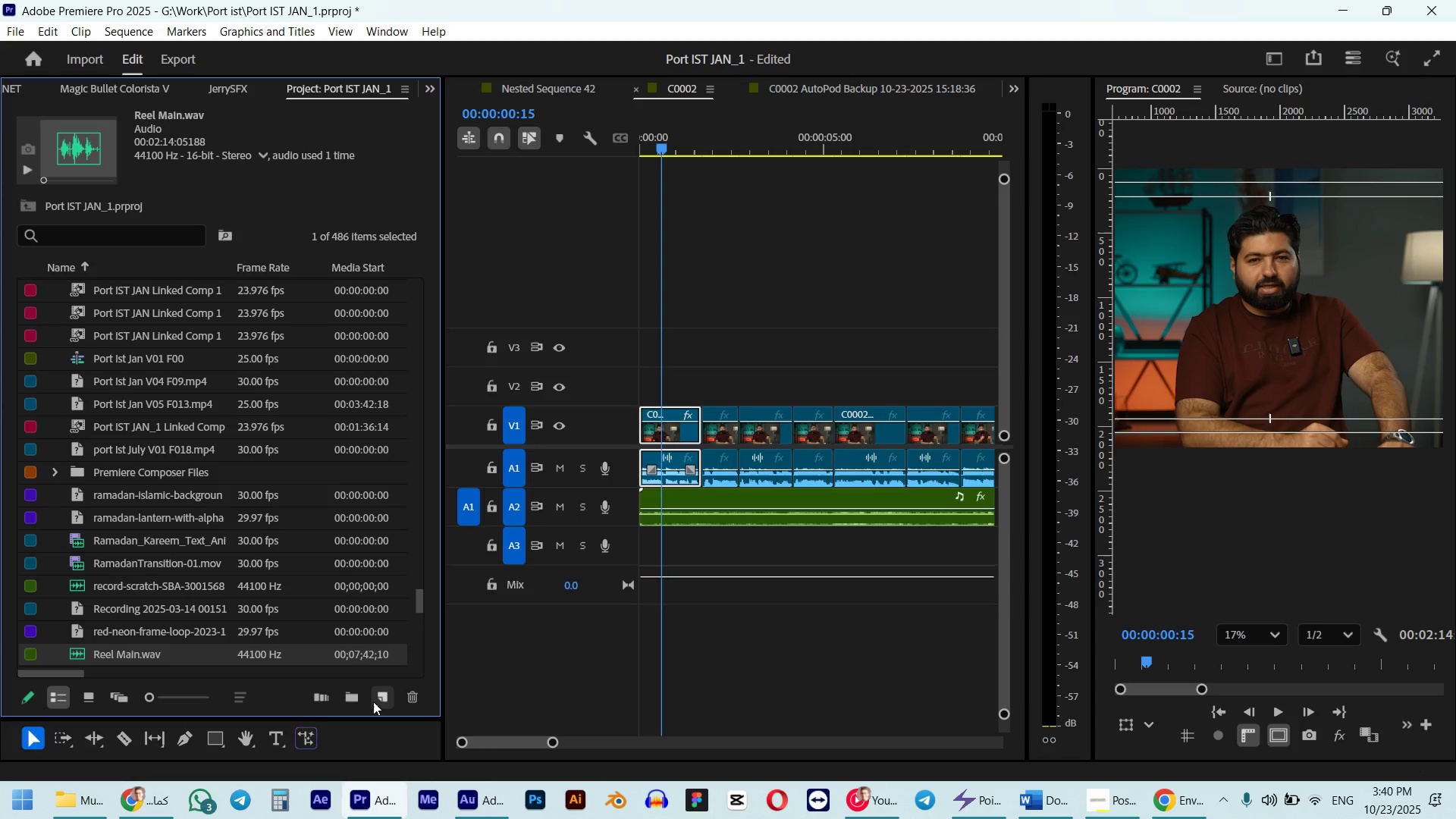 
left_click([387, 701])
 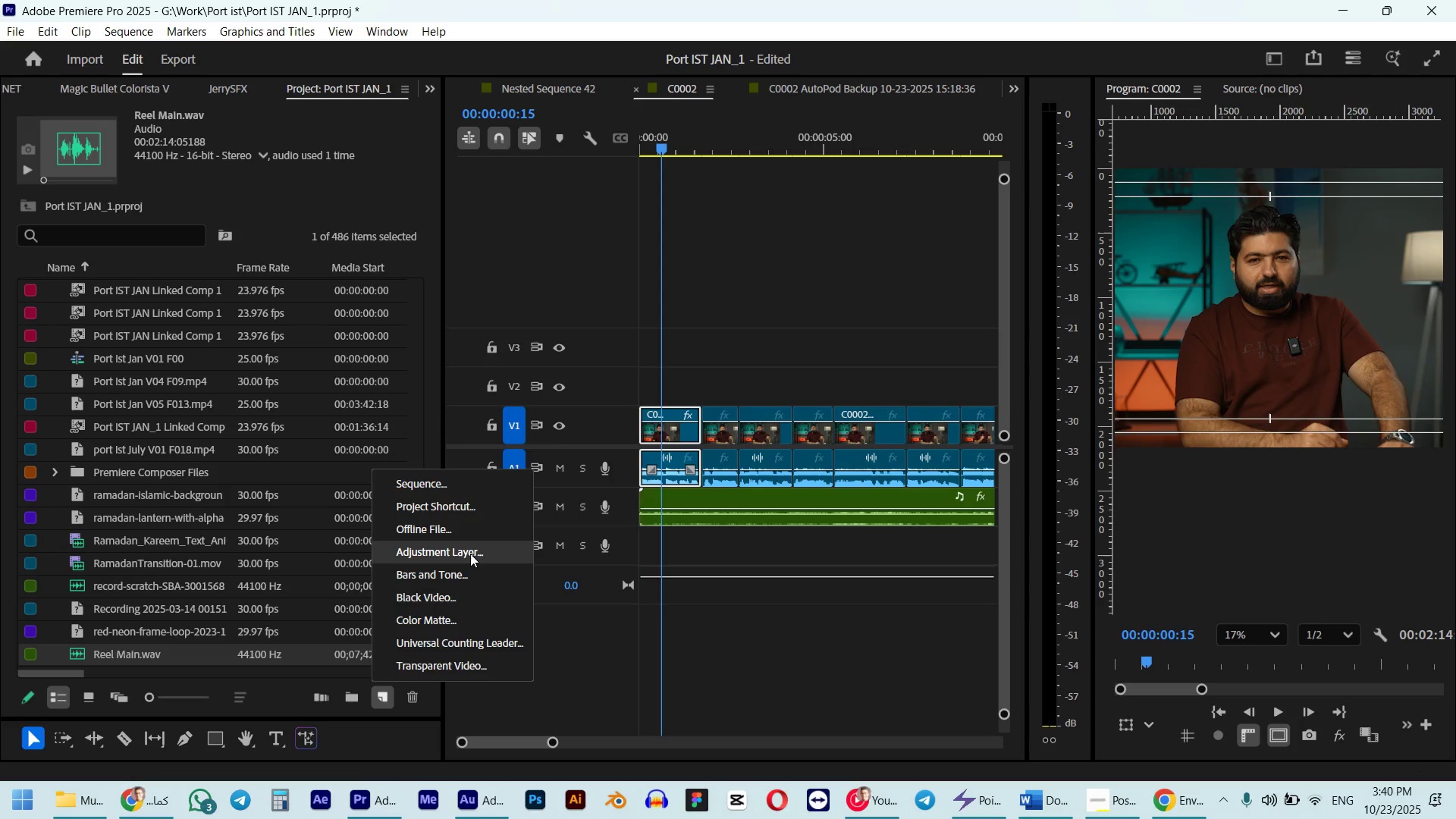 
left_click([470, 552])
 